 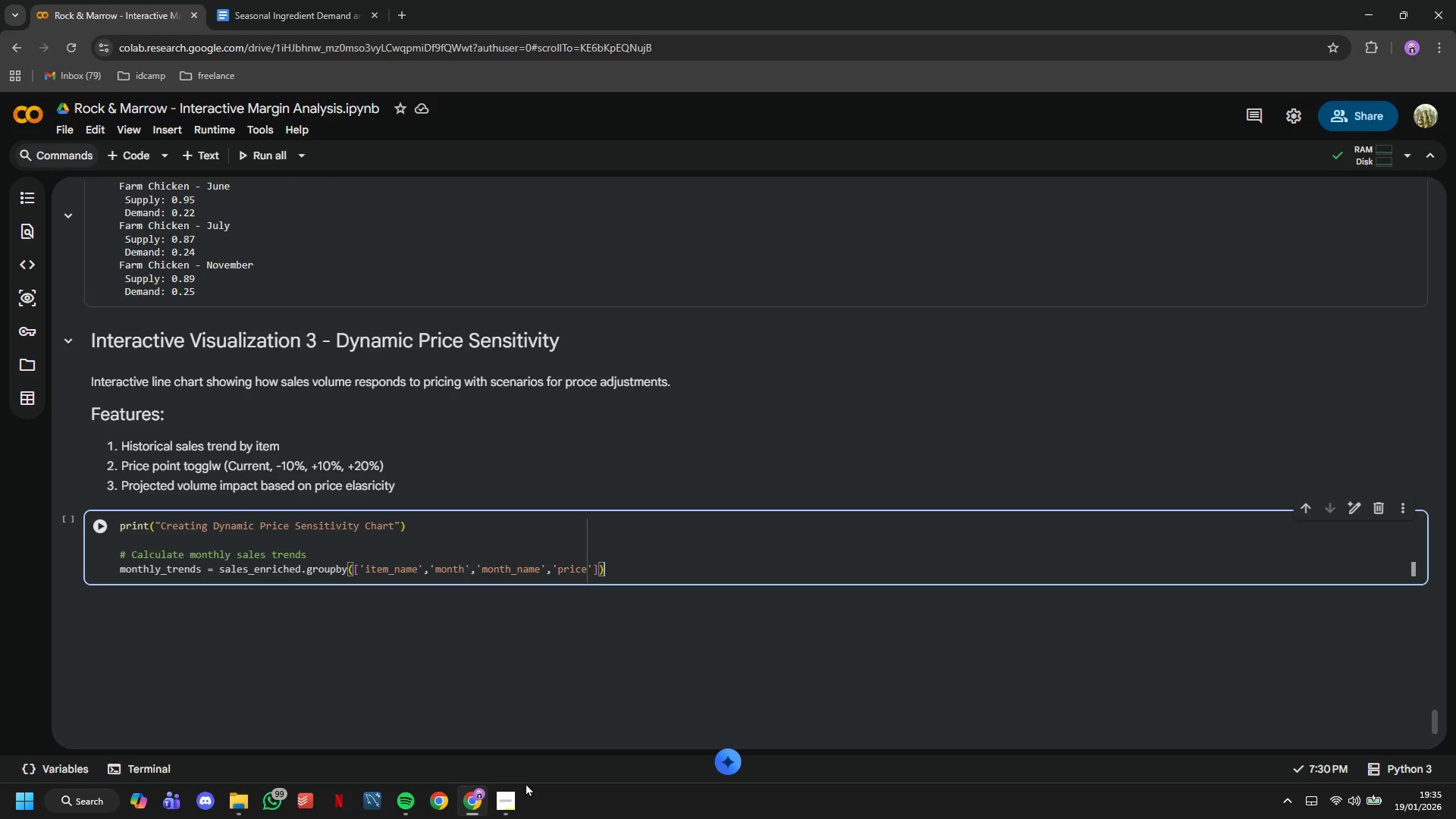 
hold_key(key=ShiftLeft, duration=1.92)
 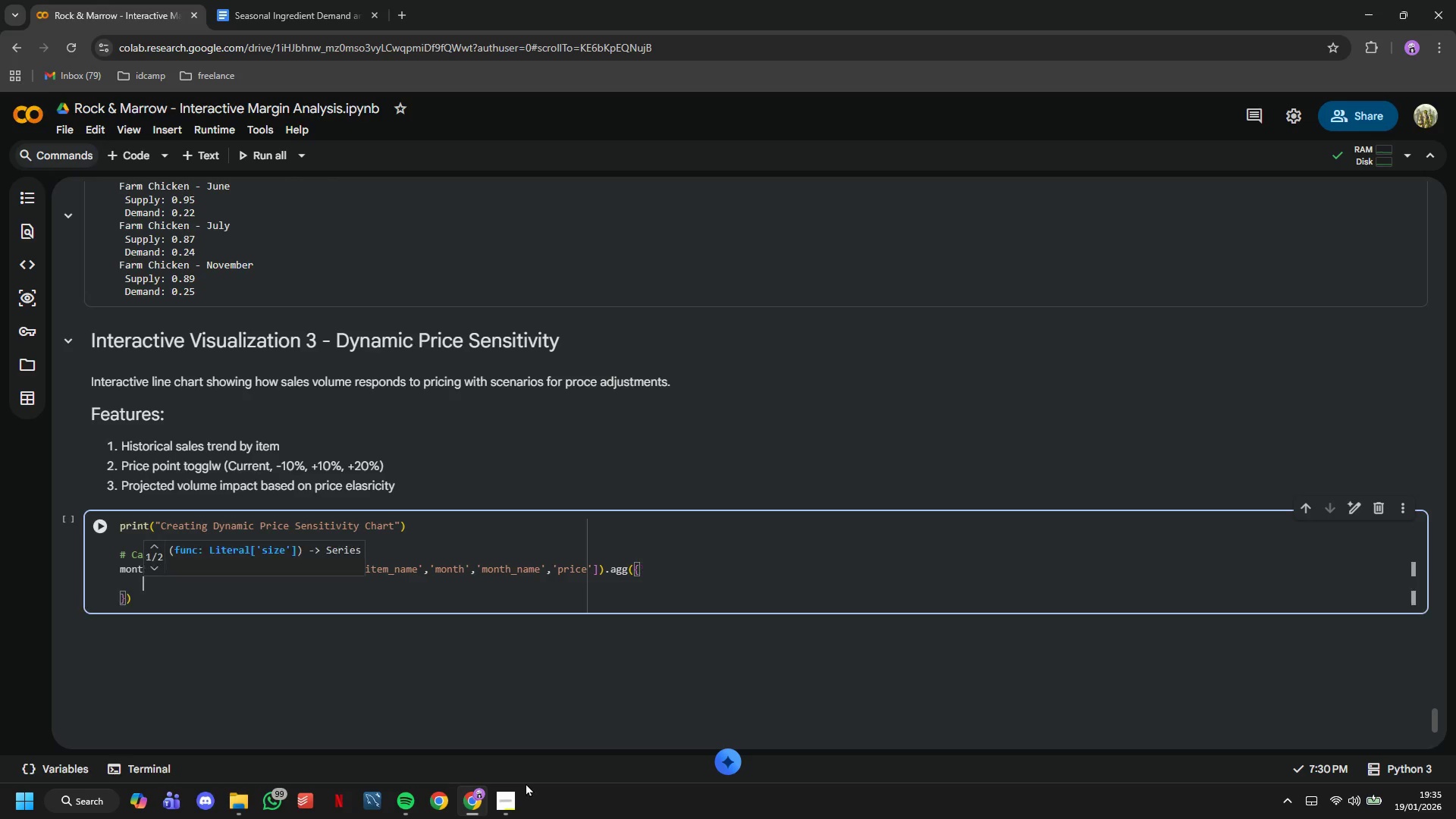 
key(Enter)
 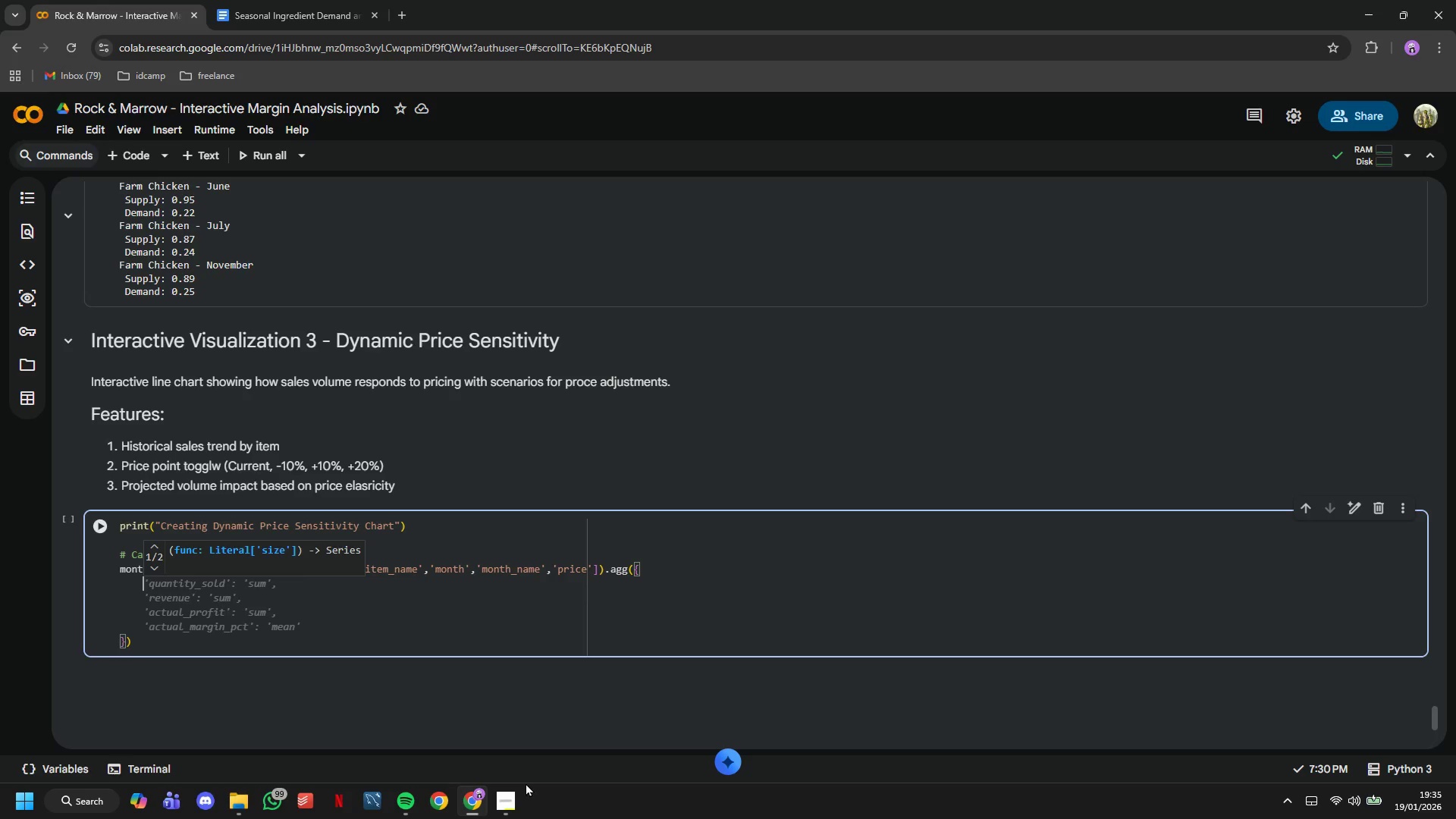 
wait(7.91)
 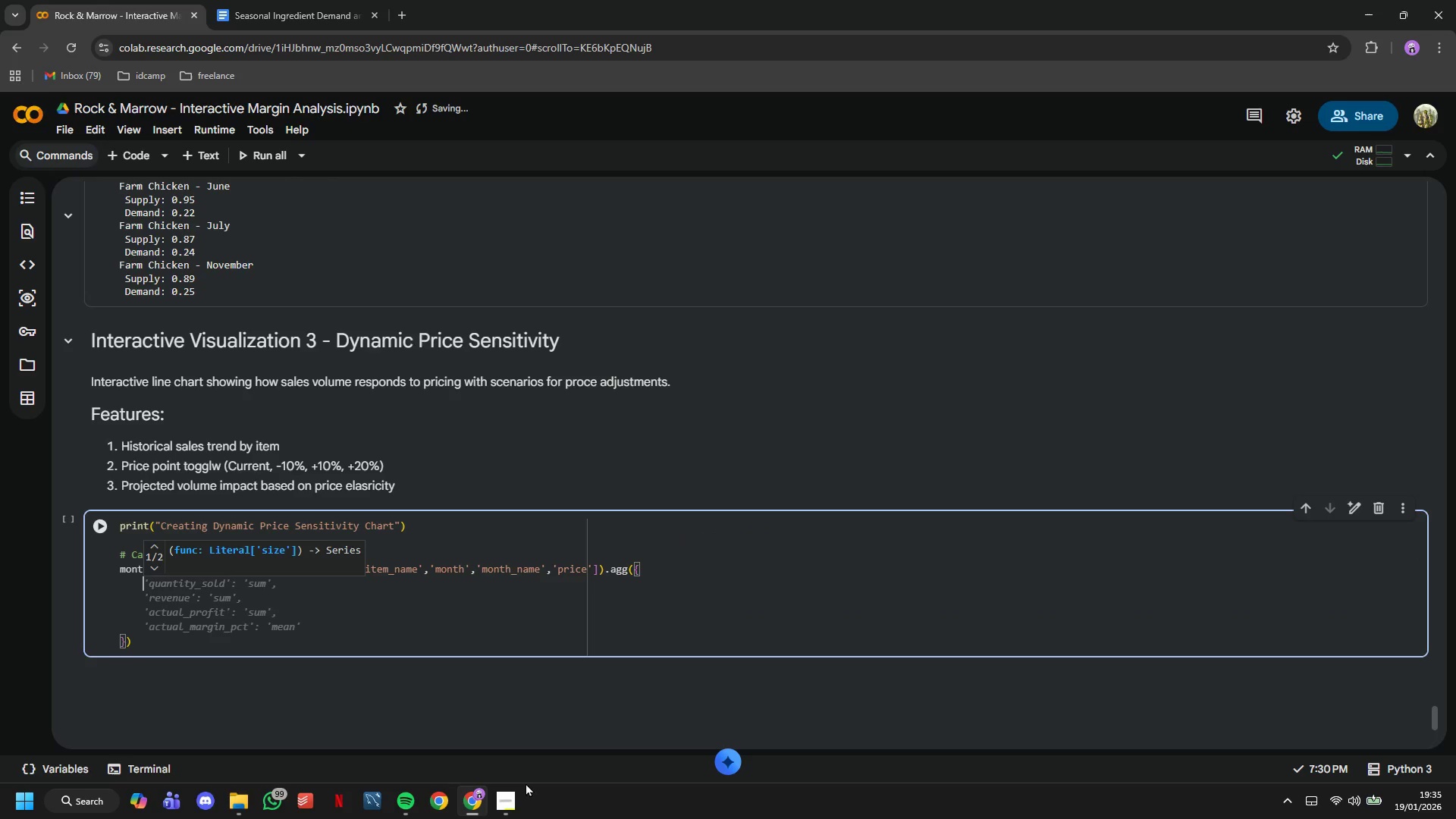 
type('a)
key(Backspace)
type(quantity_sold)
 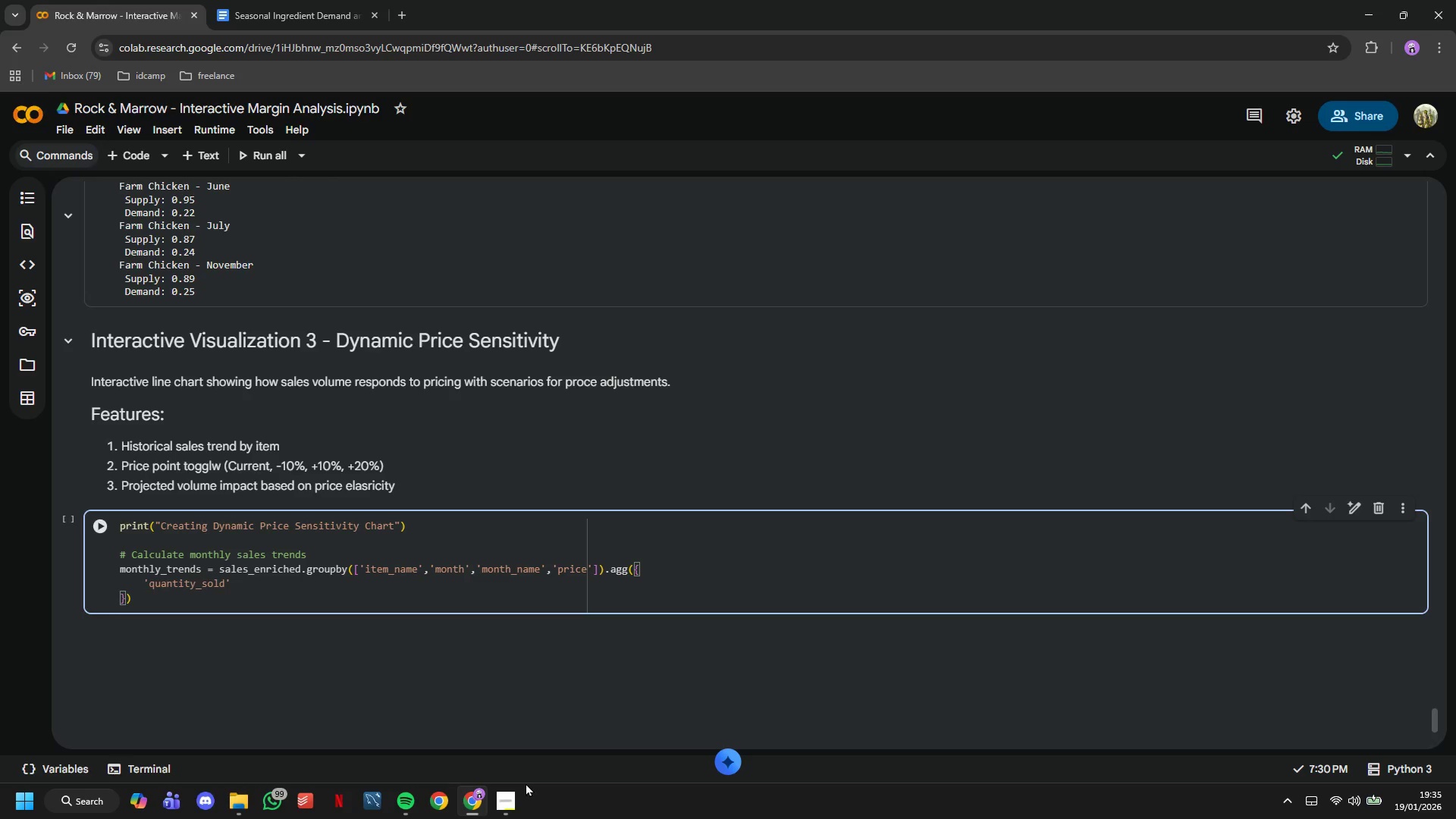 
key(ArrowRight)
 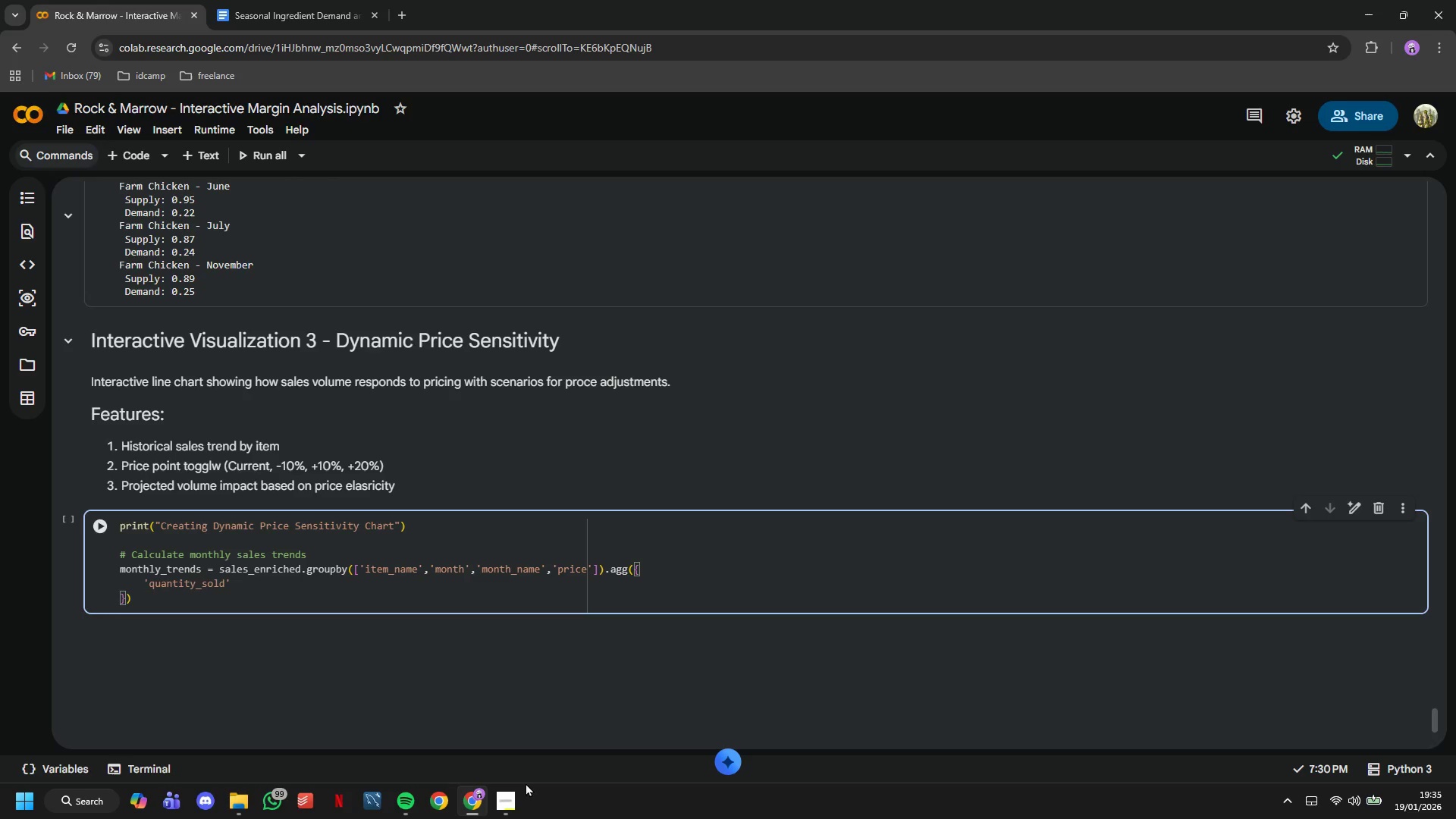 
type(:'sum)
 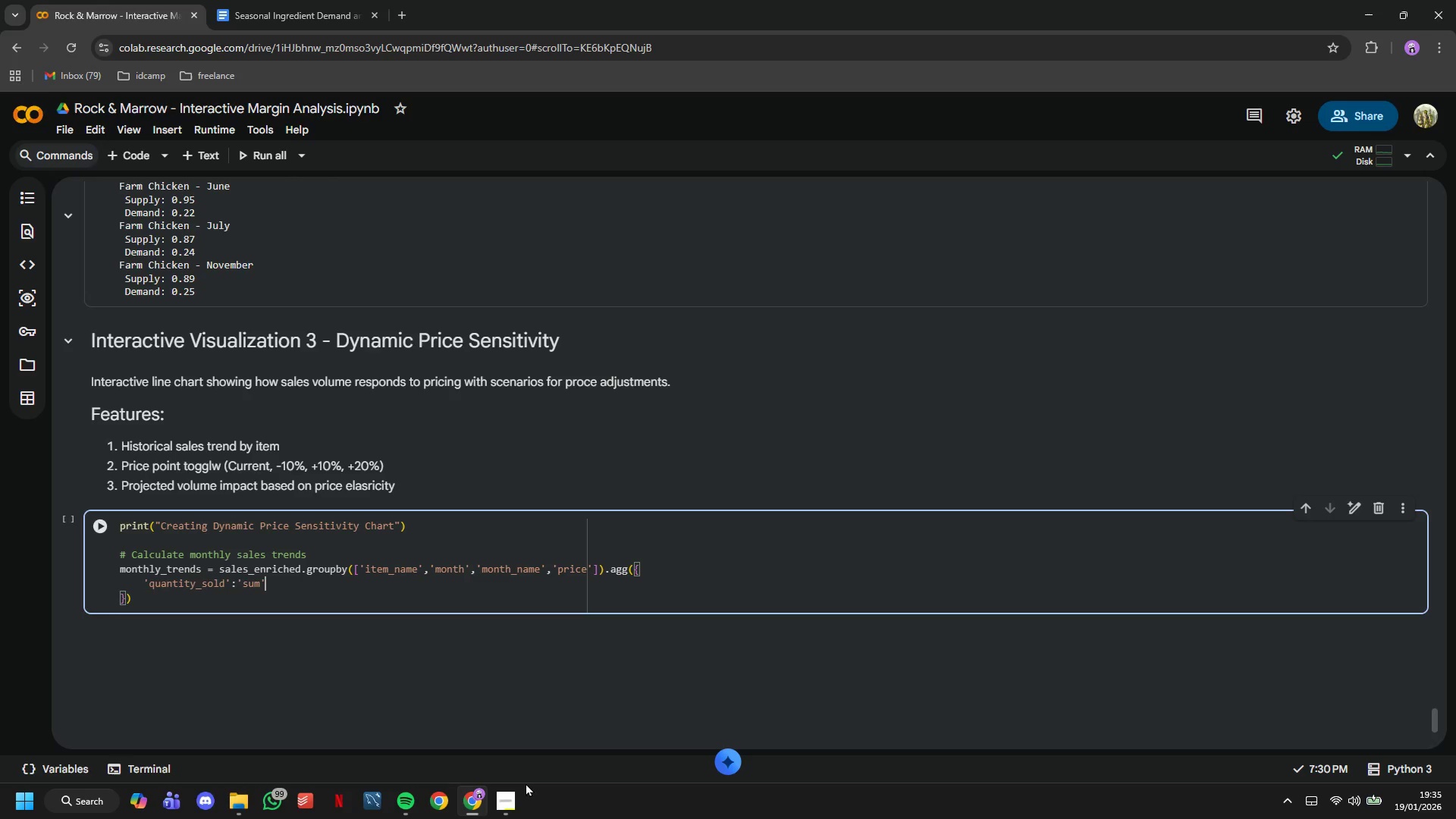 
key(ArrowRight)
 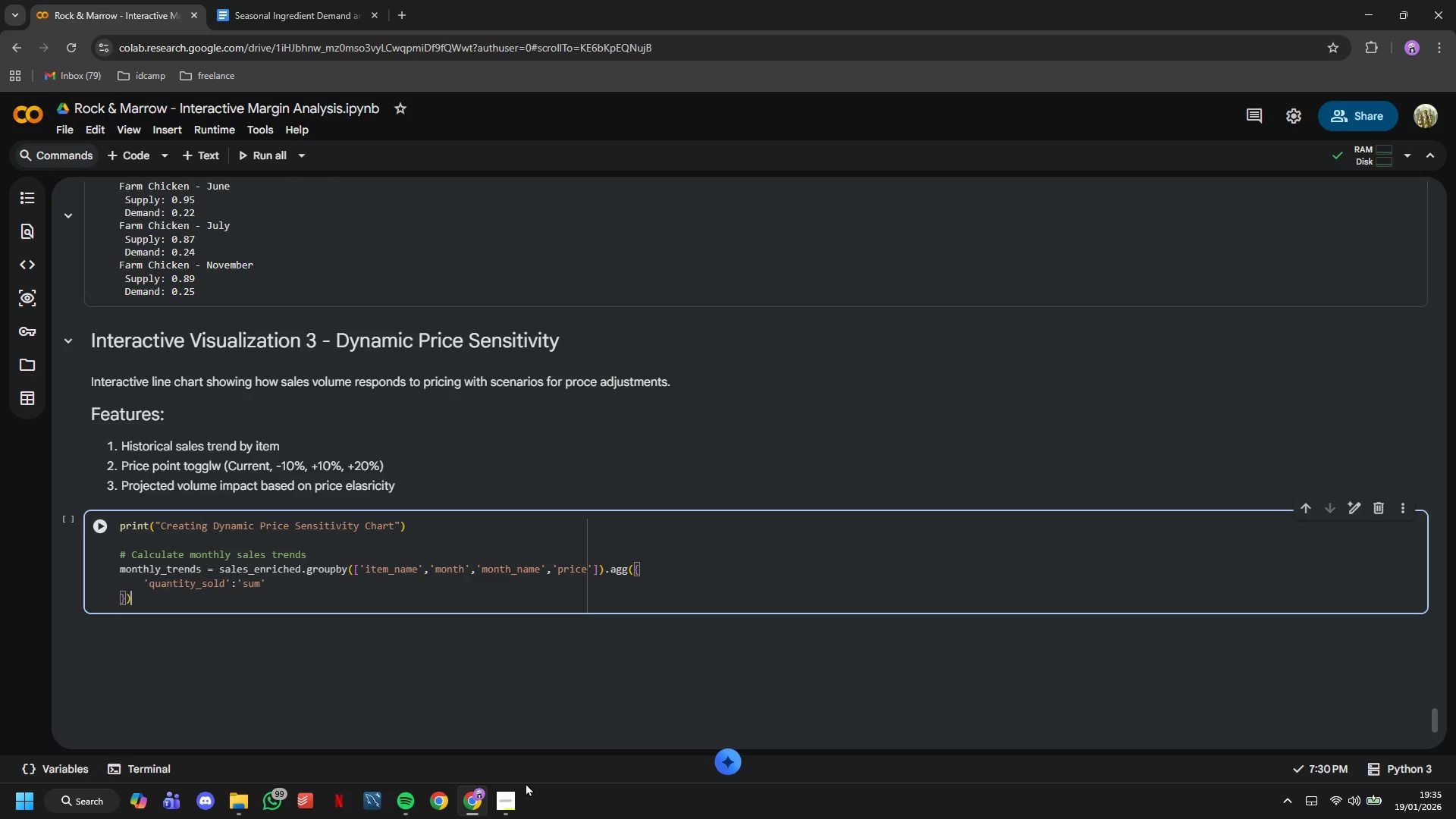 
key(ArrowDown)
 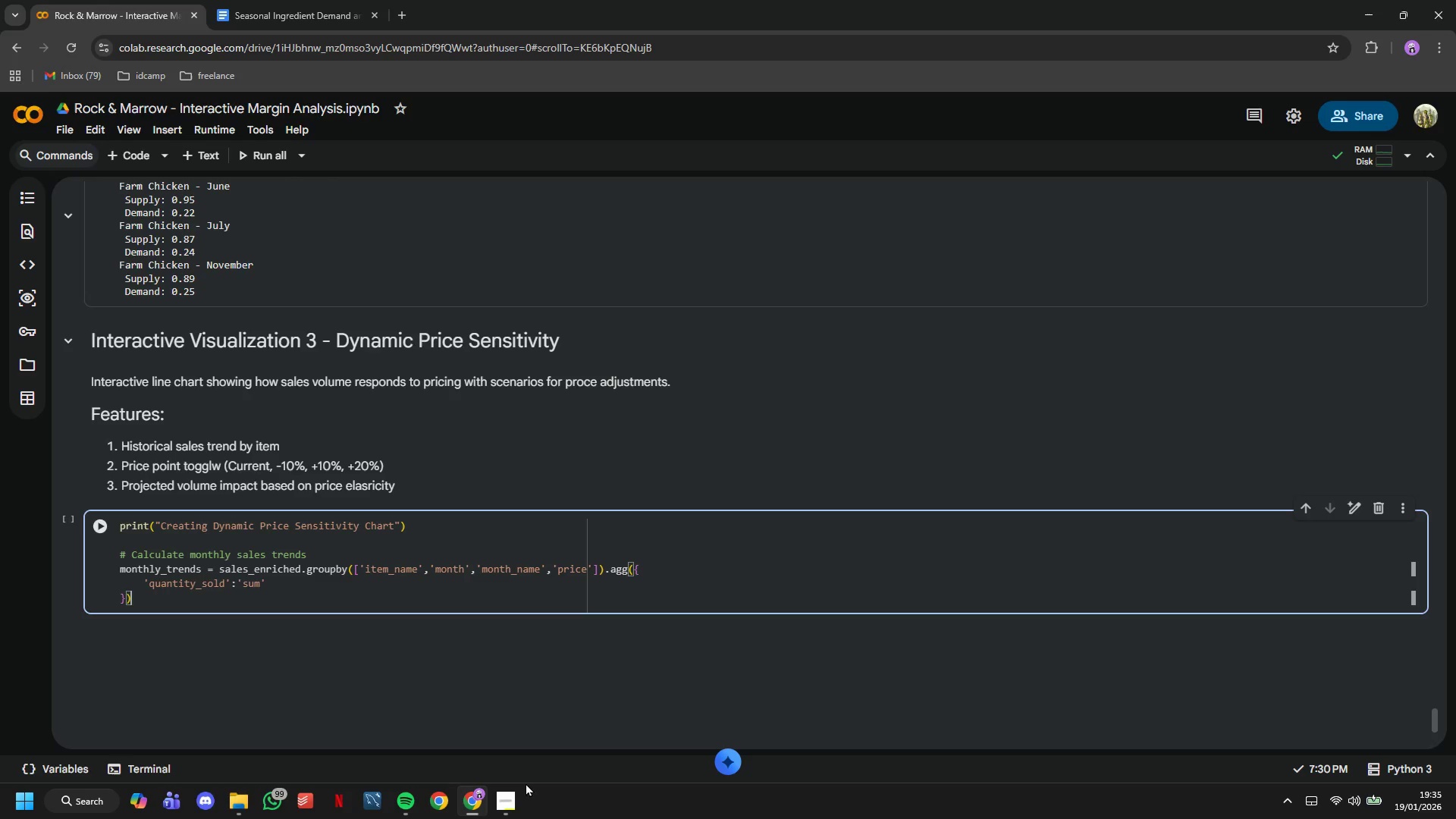 
type(.reset_index()
 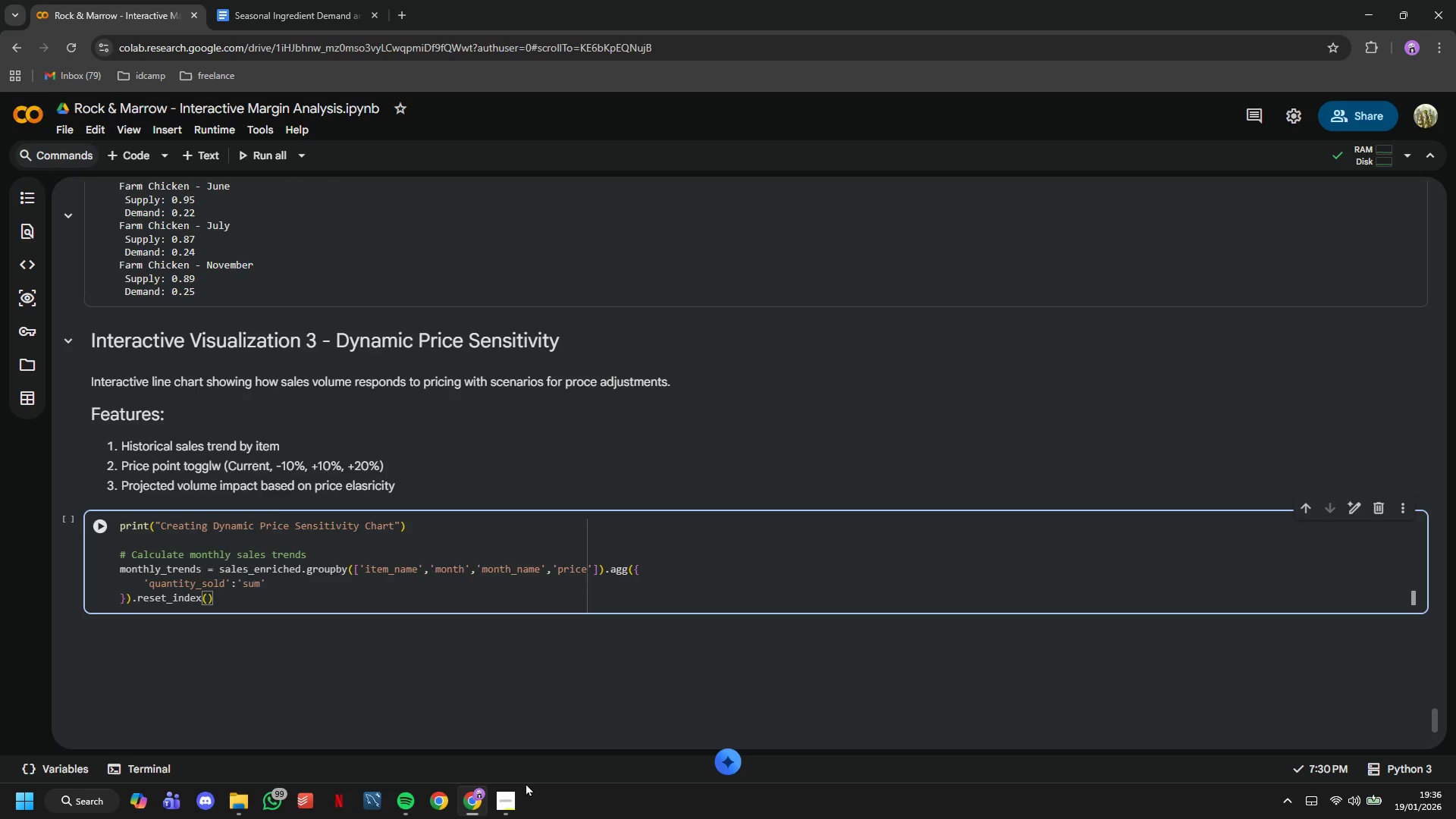 
key(ArrowRight)
 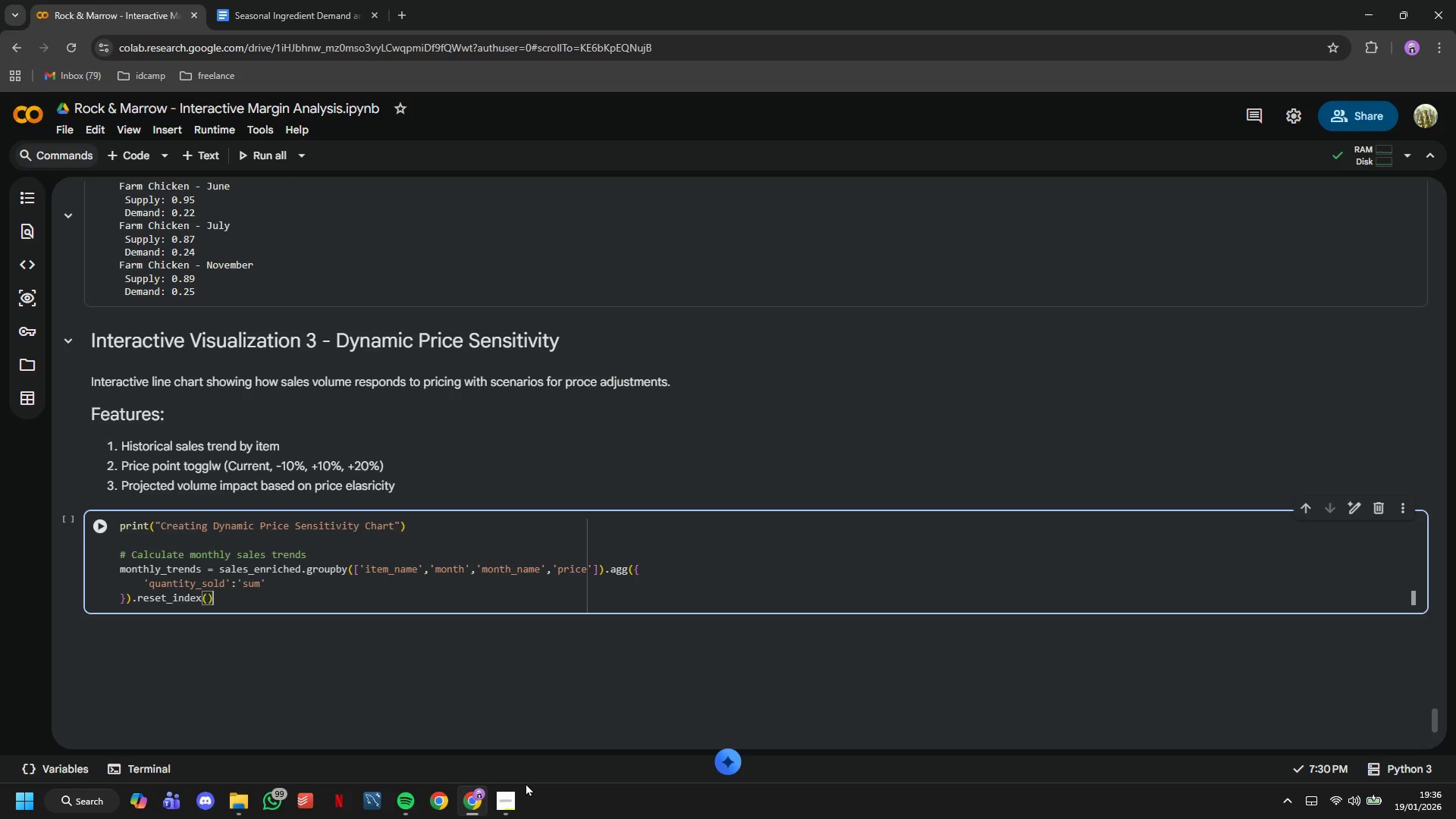 
key(Enter)
 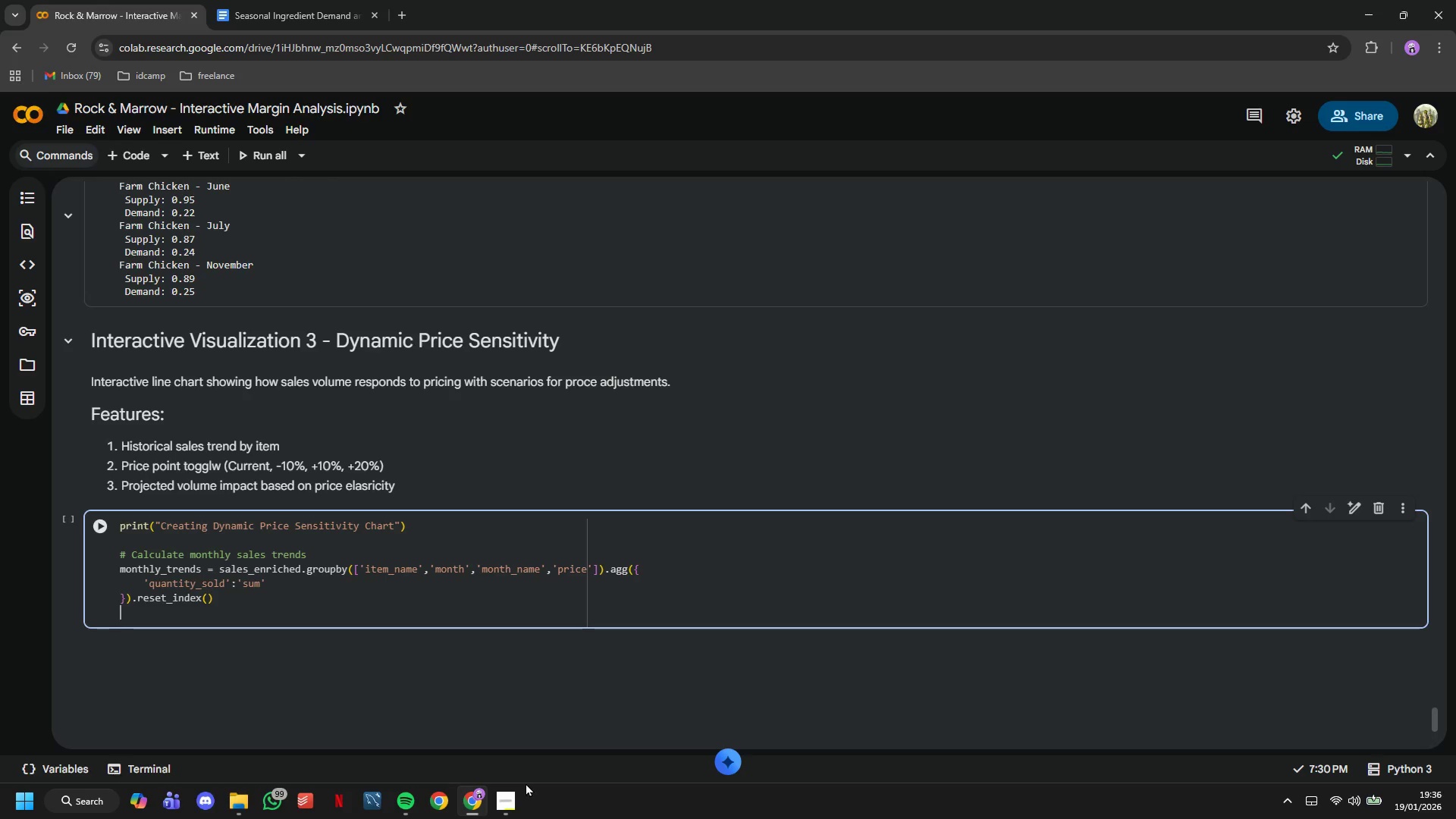 
key(Enter)
 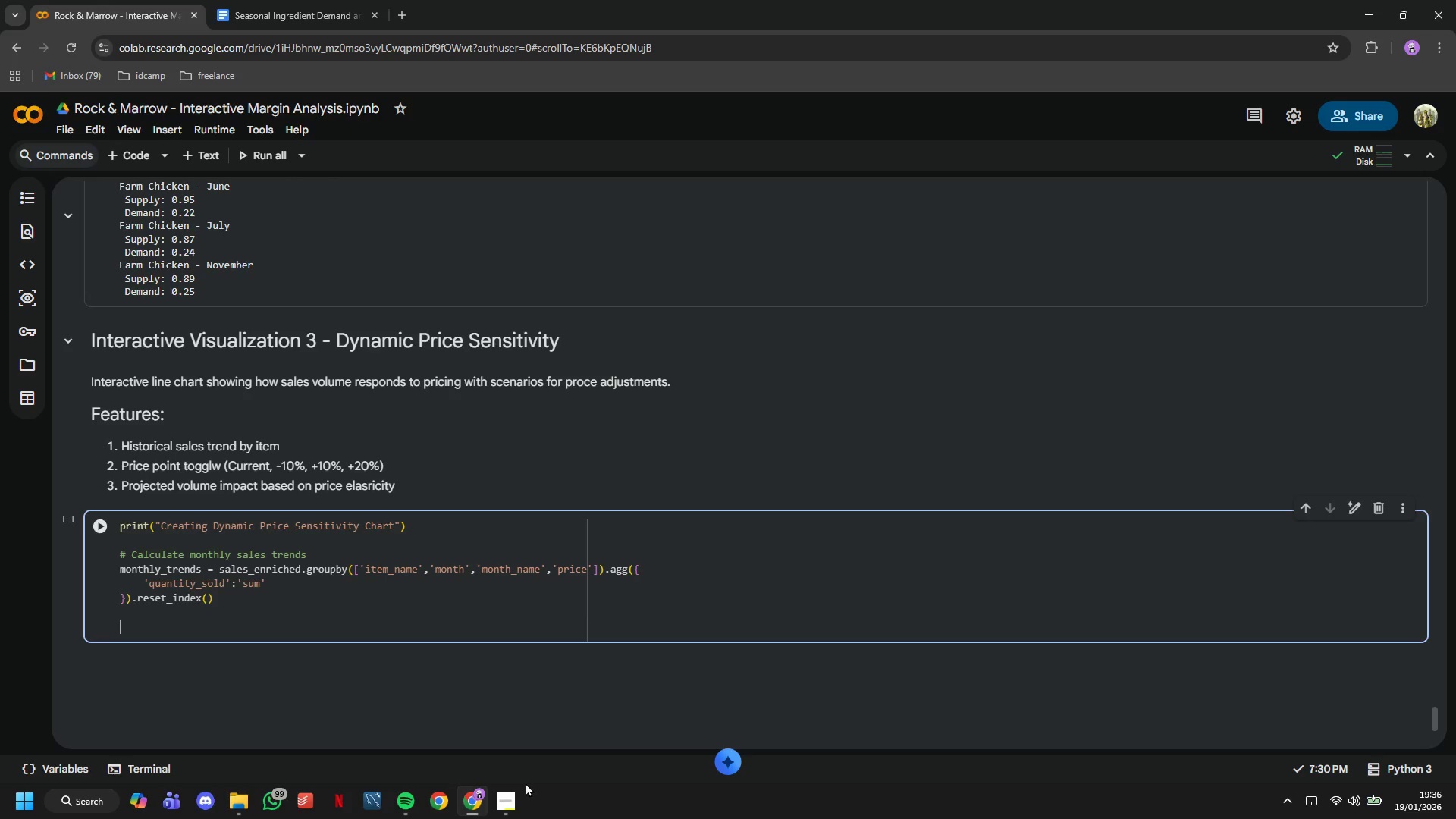 
type(# Assume price elasticity of demand = )
 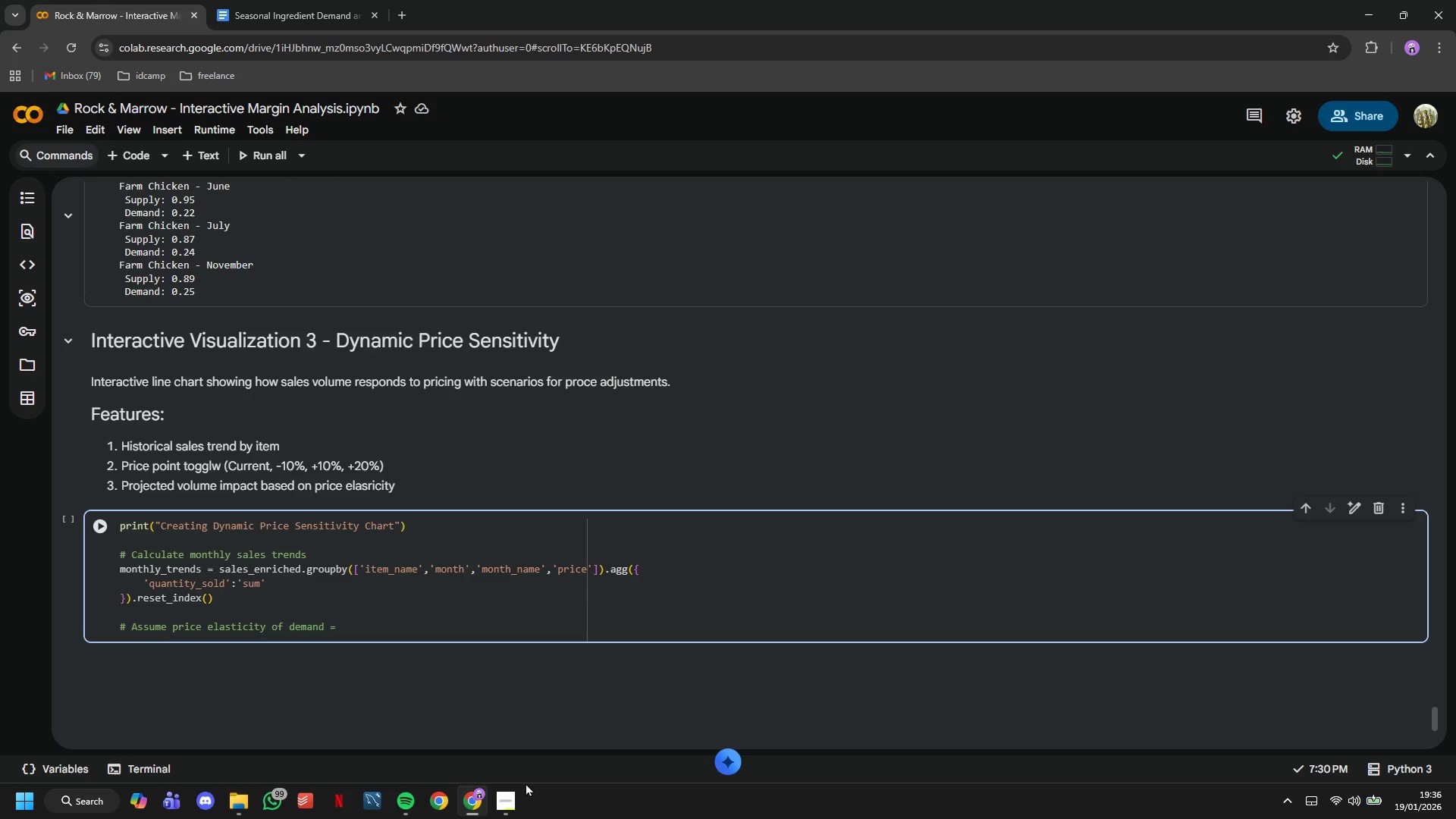 
wait(16.62)
 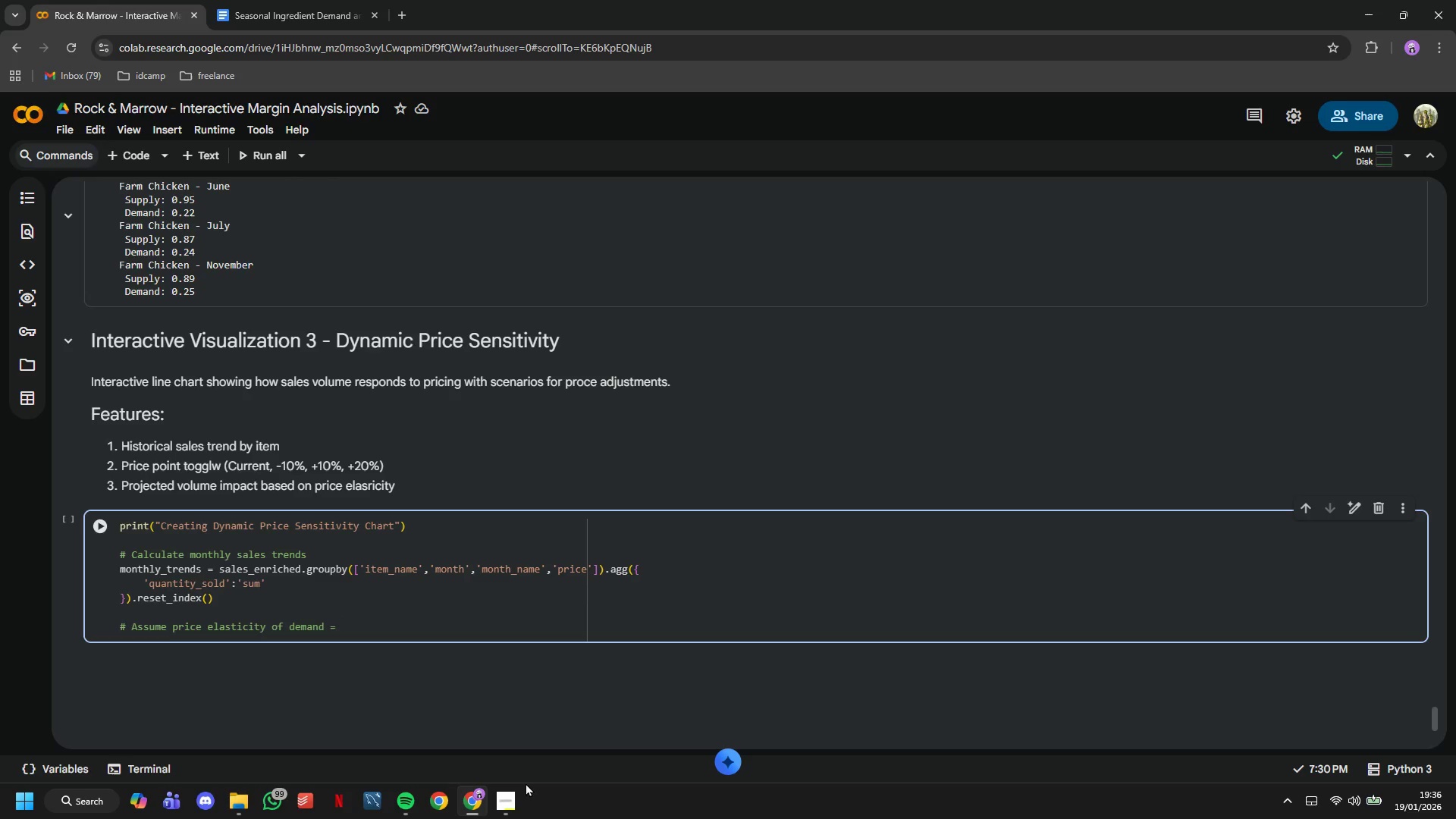 
key(Backspace)
 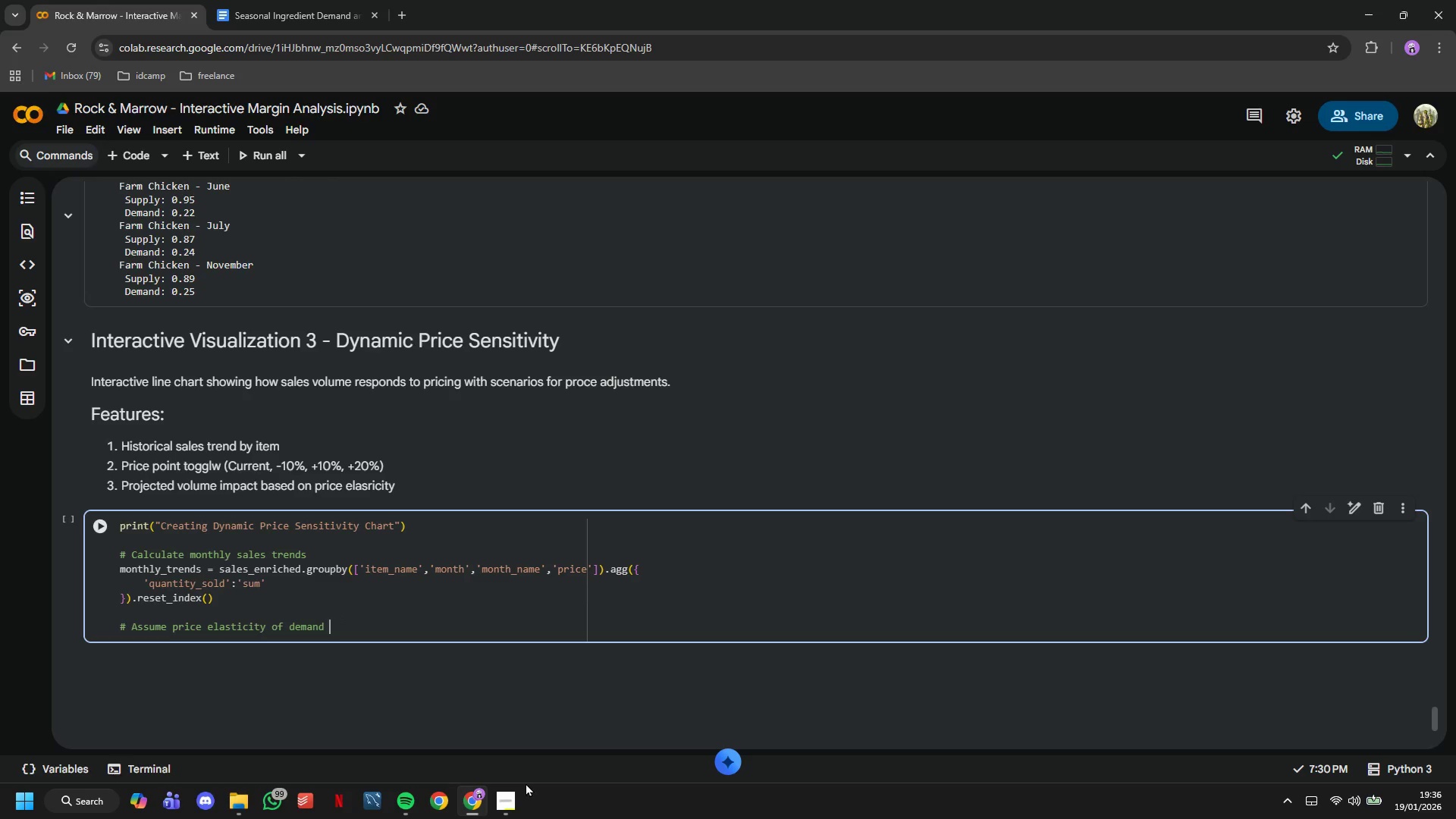 
key(Backspace)
 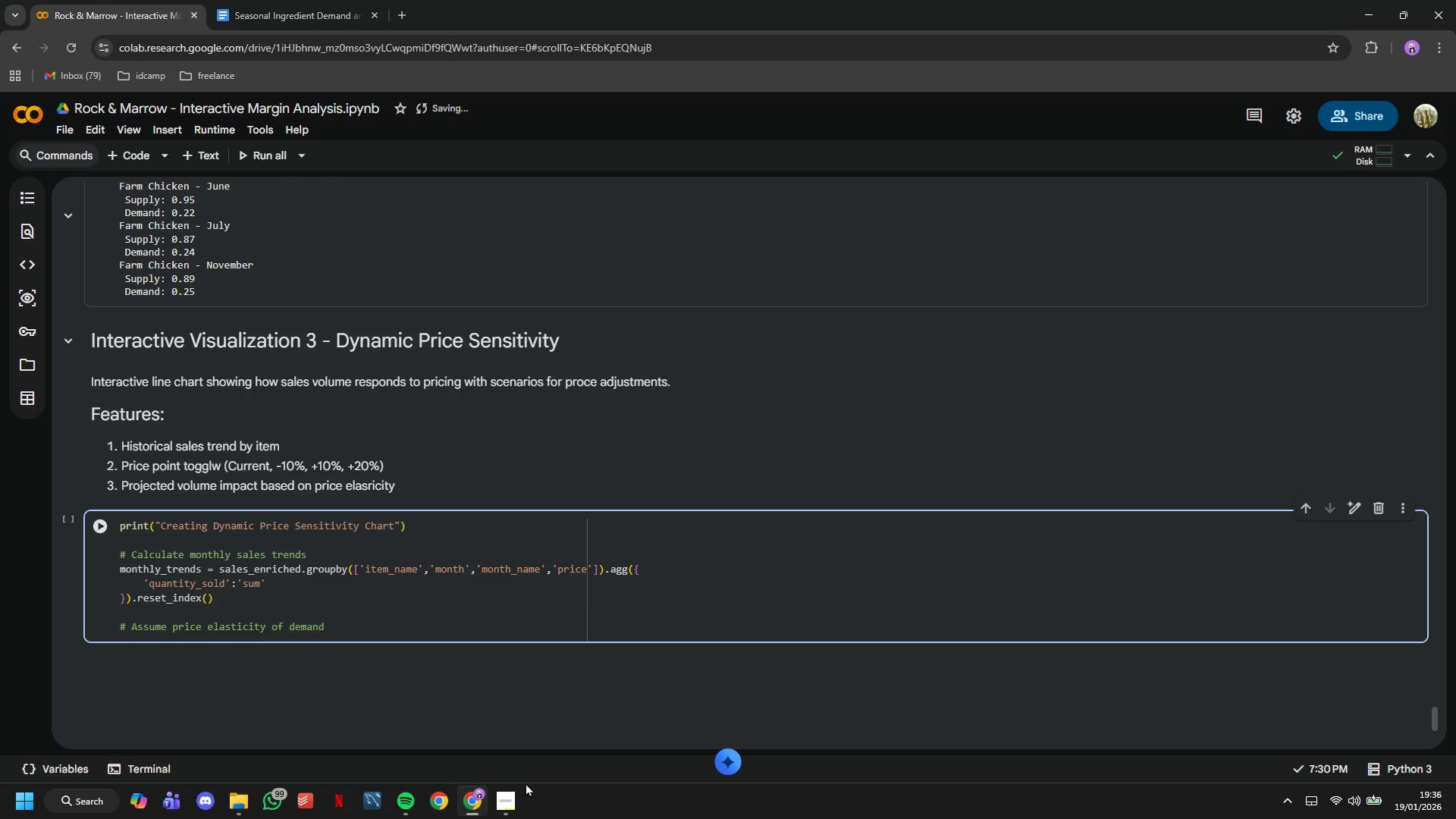 
wait(16.47)
 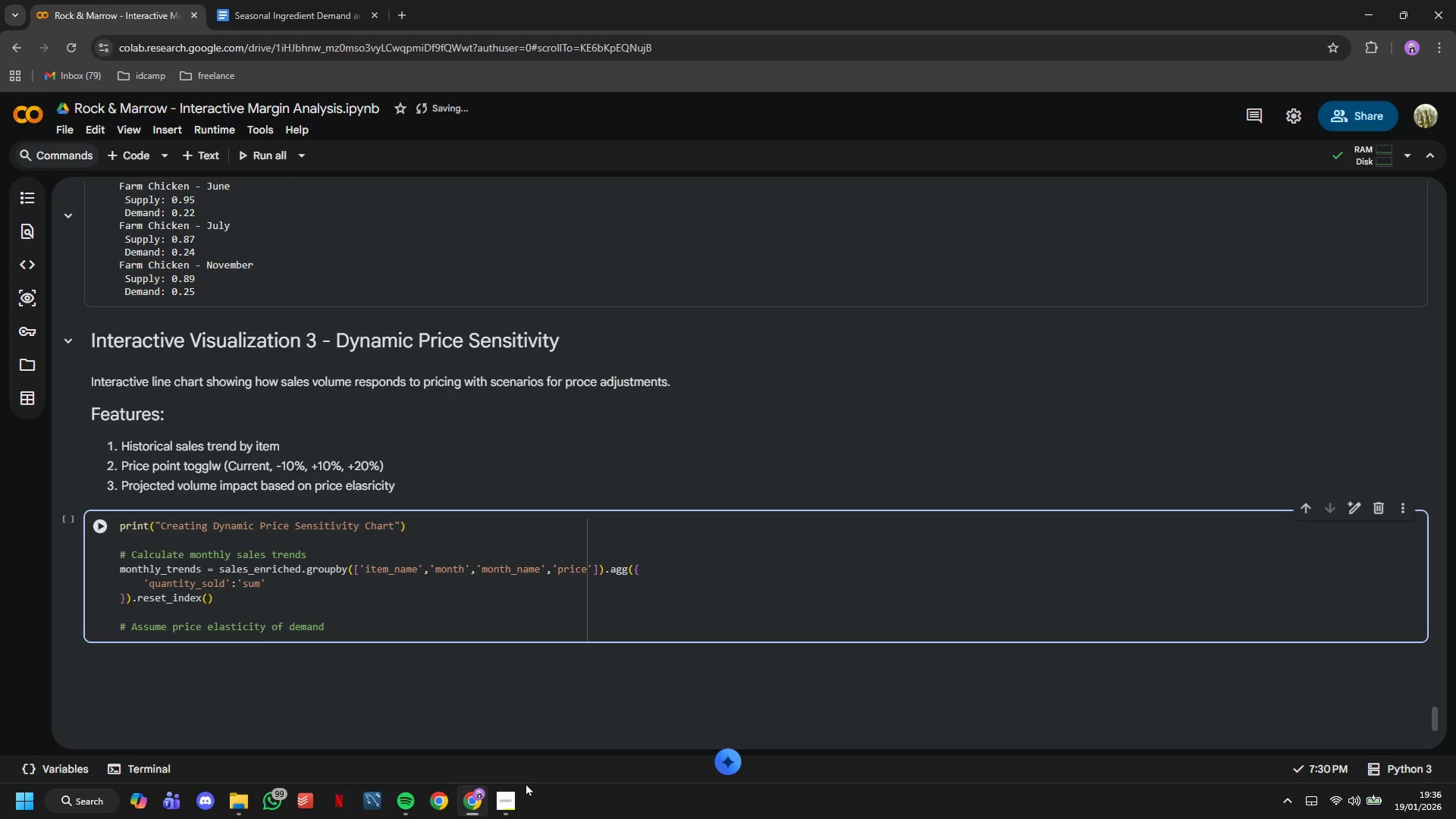 
key(Enter)
 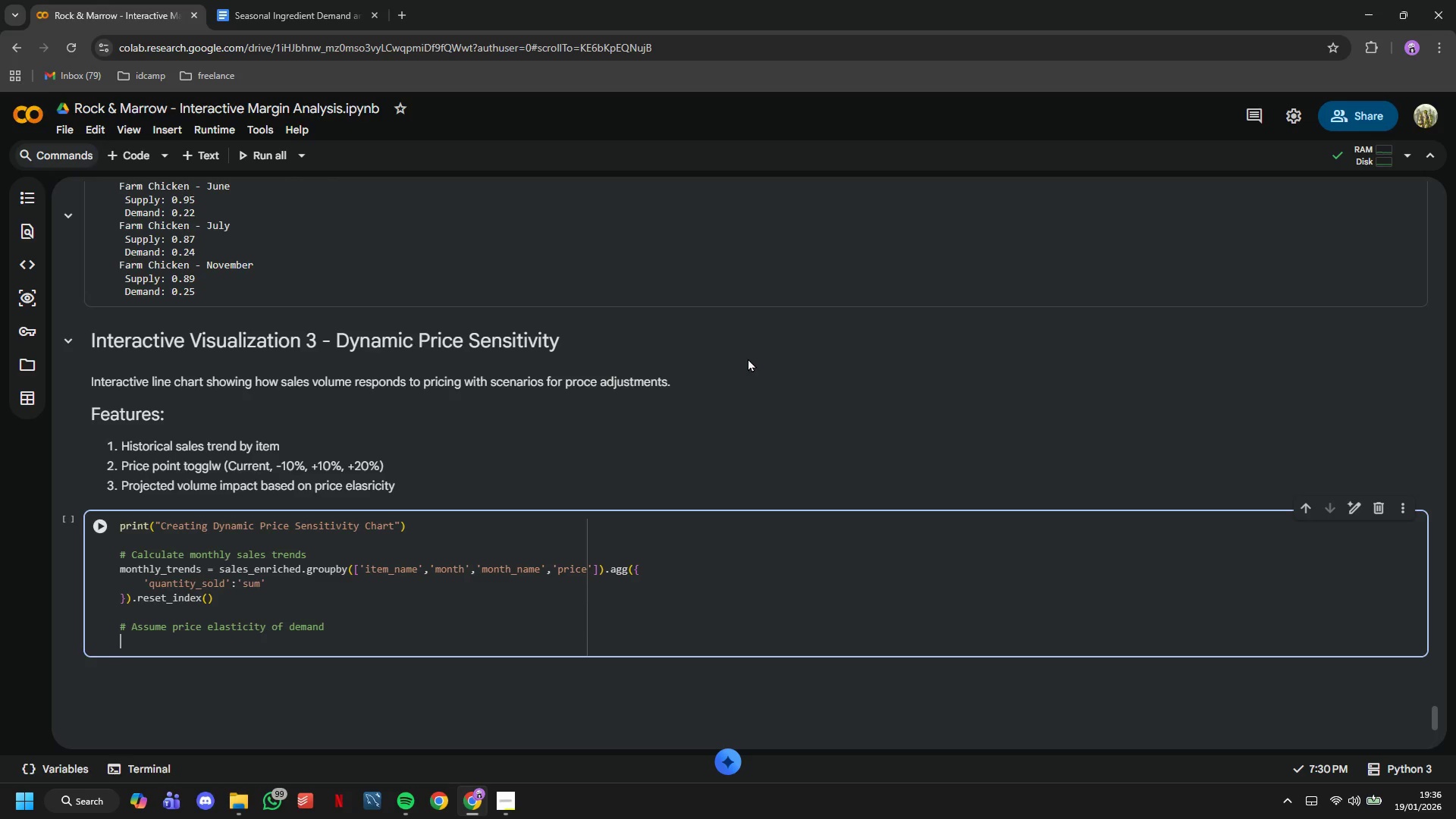 
wait(9.22)
 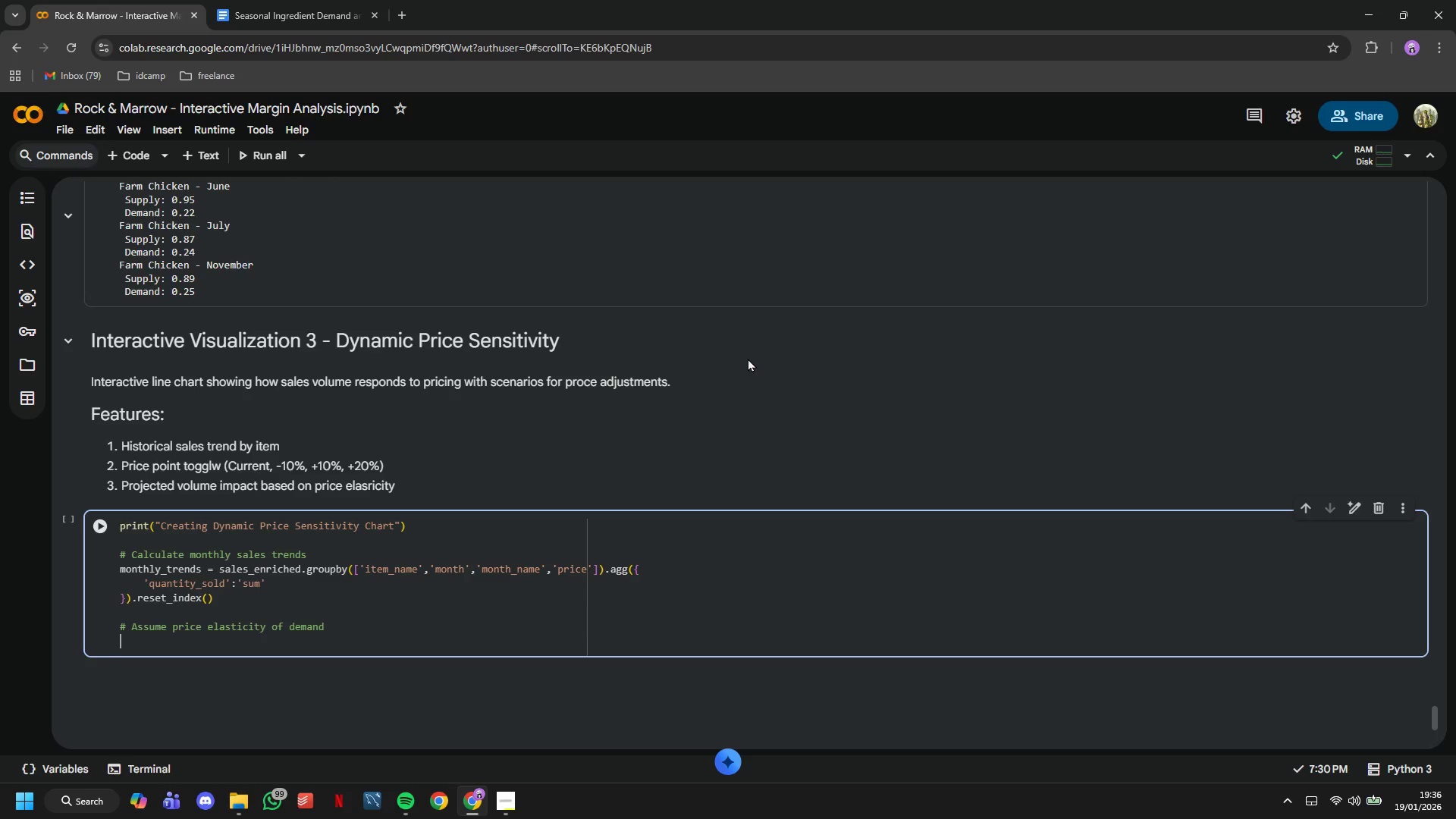 
scroll: coordinate [746, 449], scroll_direction: up, amount: 4.0
 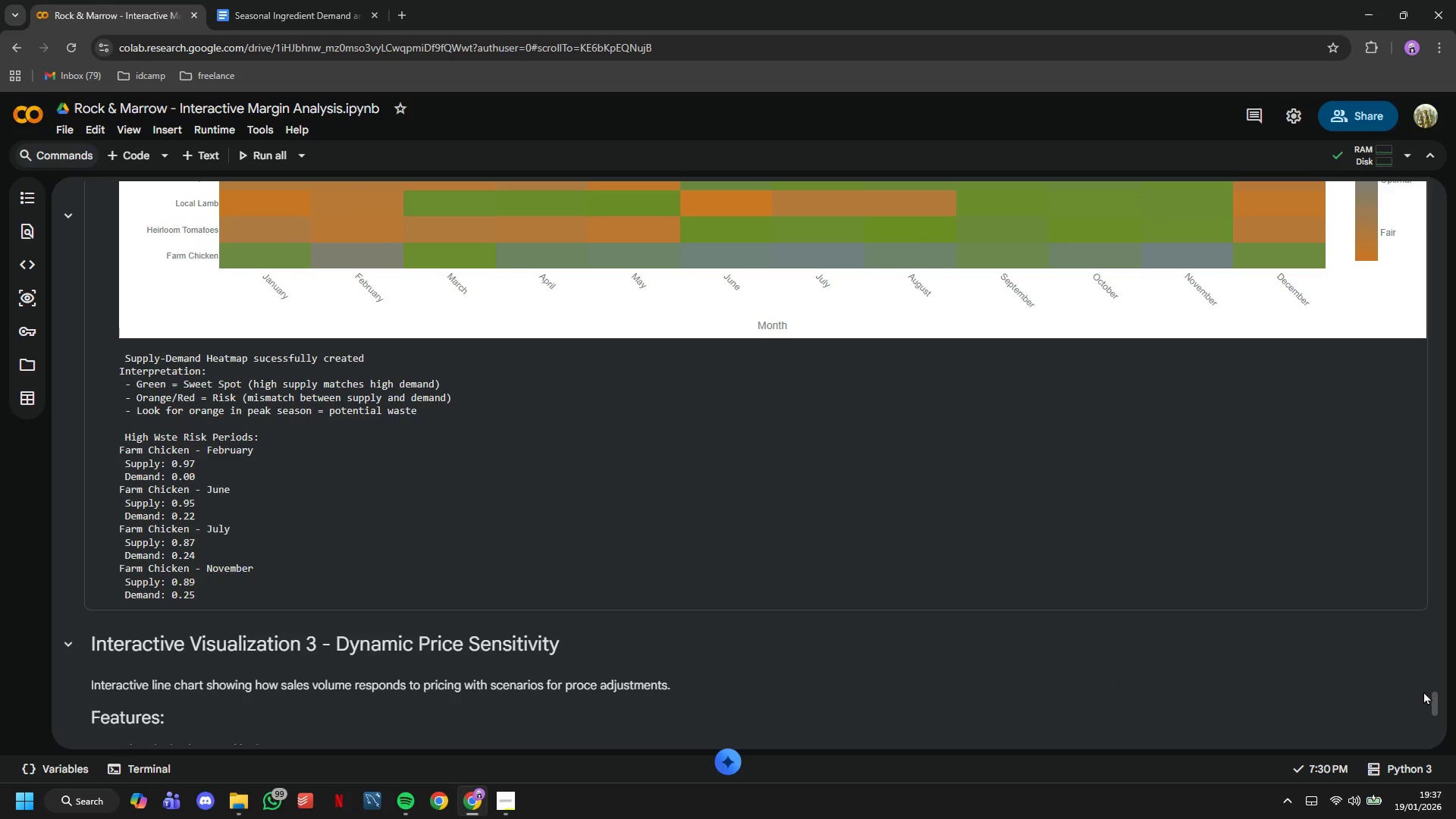 
left_click_drag(start_coordinate=[1431, 698], to_coordinate=[1431, 258])
 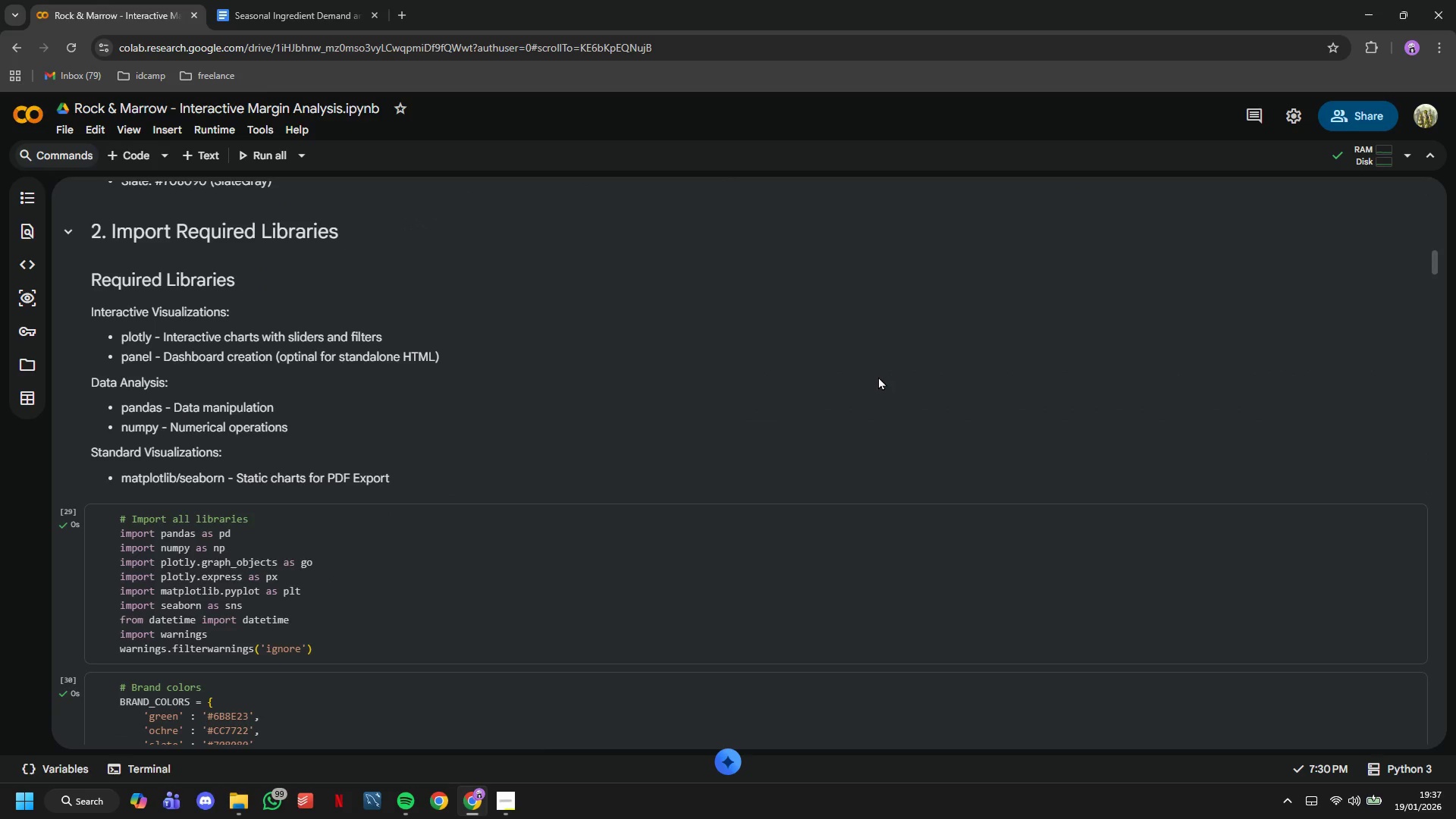 
scroll: coordinate [878, 376], scroll_direction: up, amount: 23.0
 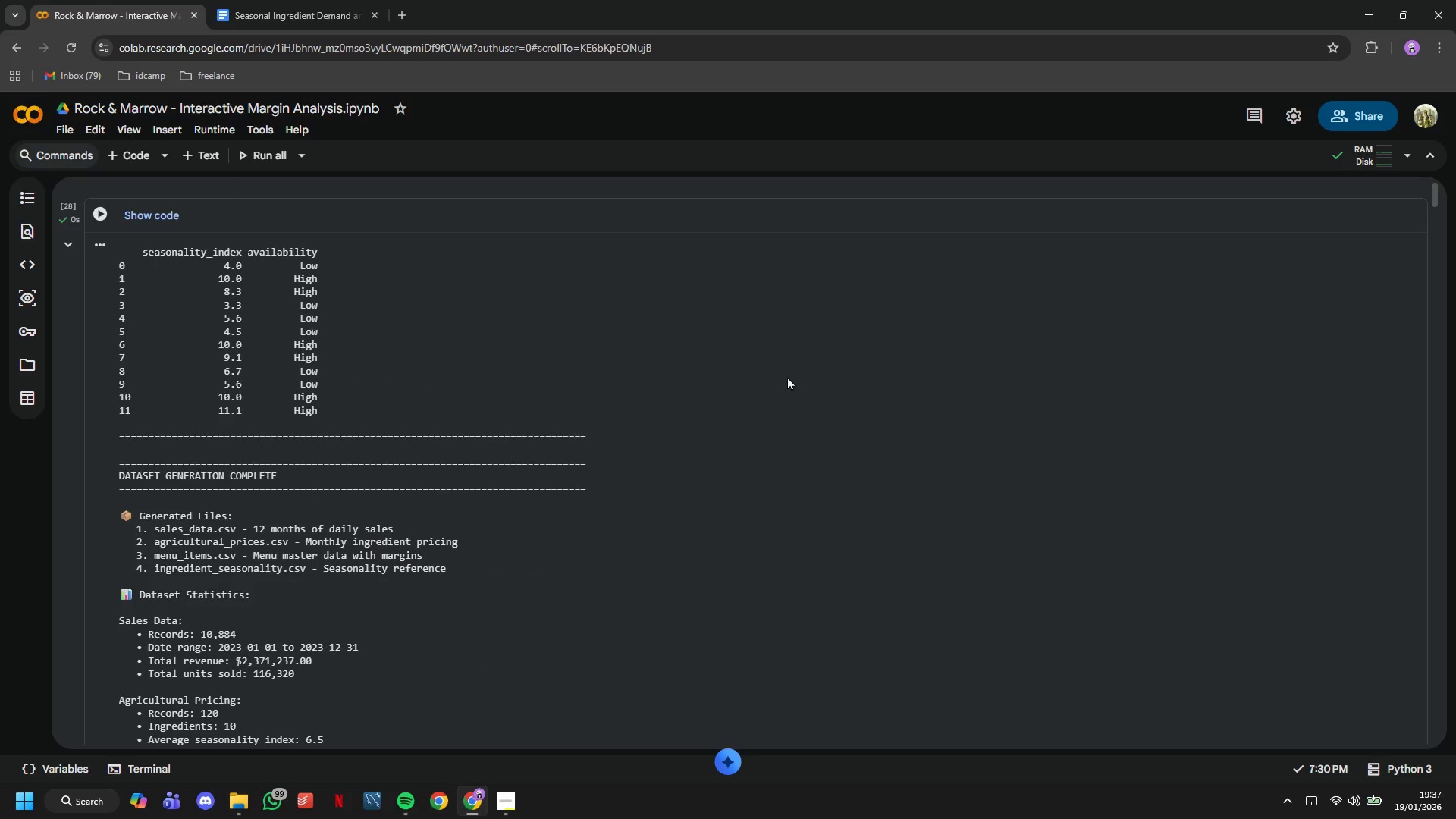 
scroll: coordinate [787, 376], scroll_direction: down, amount: 32.0
 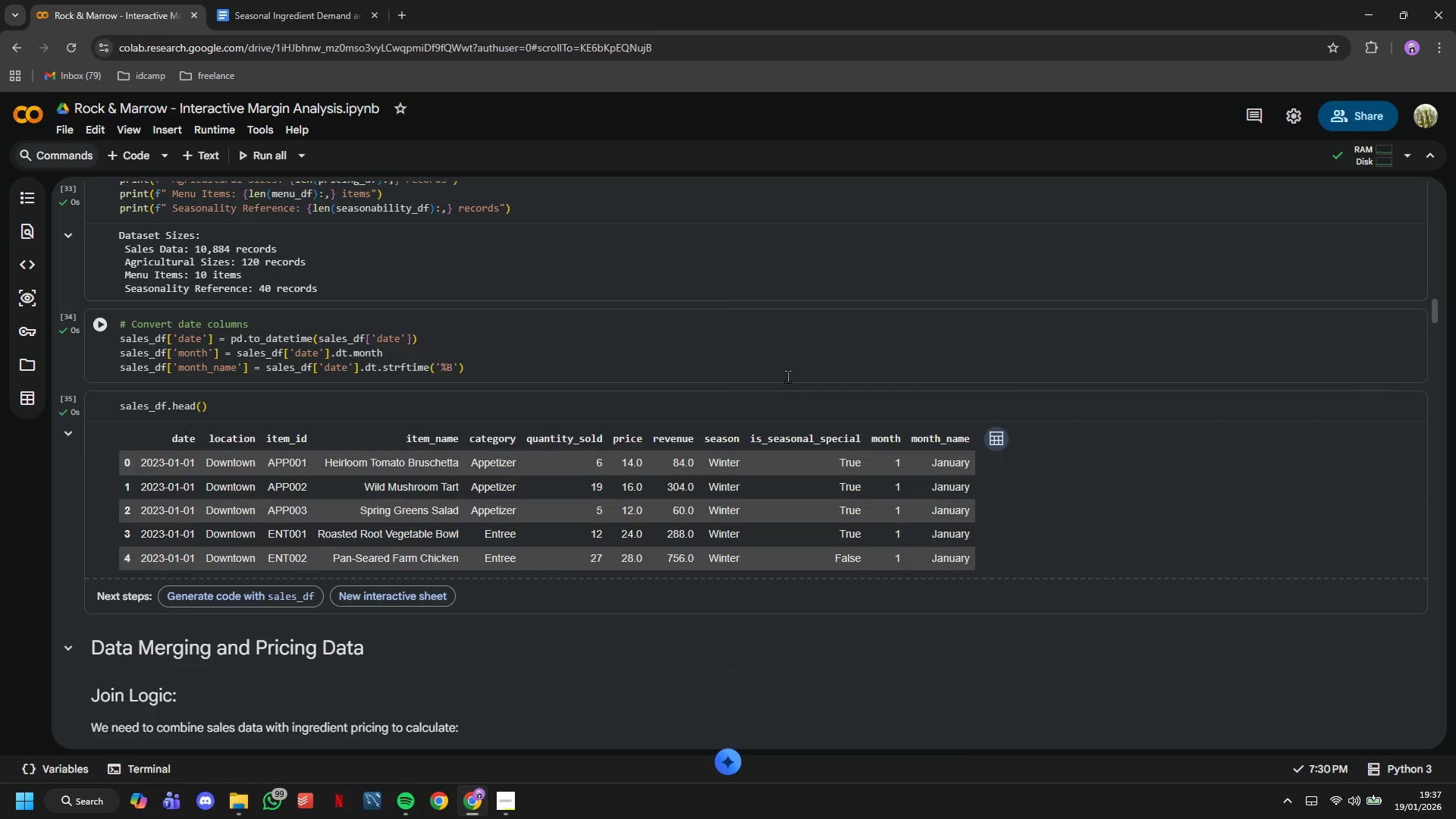 
left_click([787, 376])
 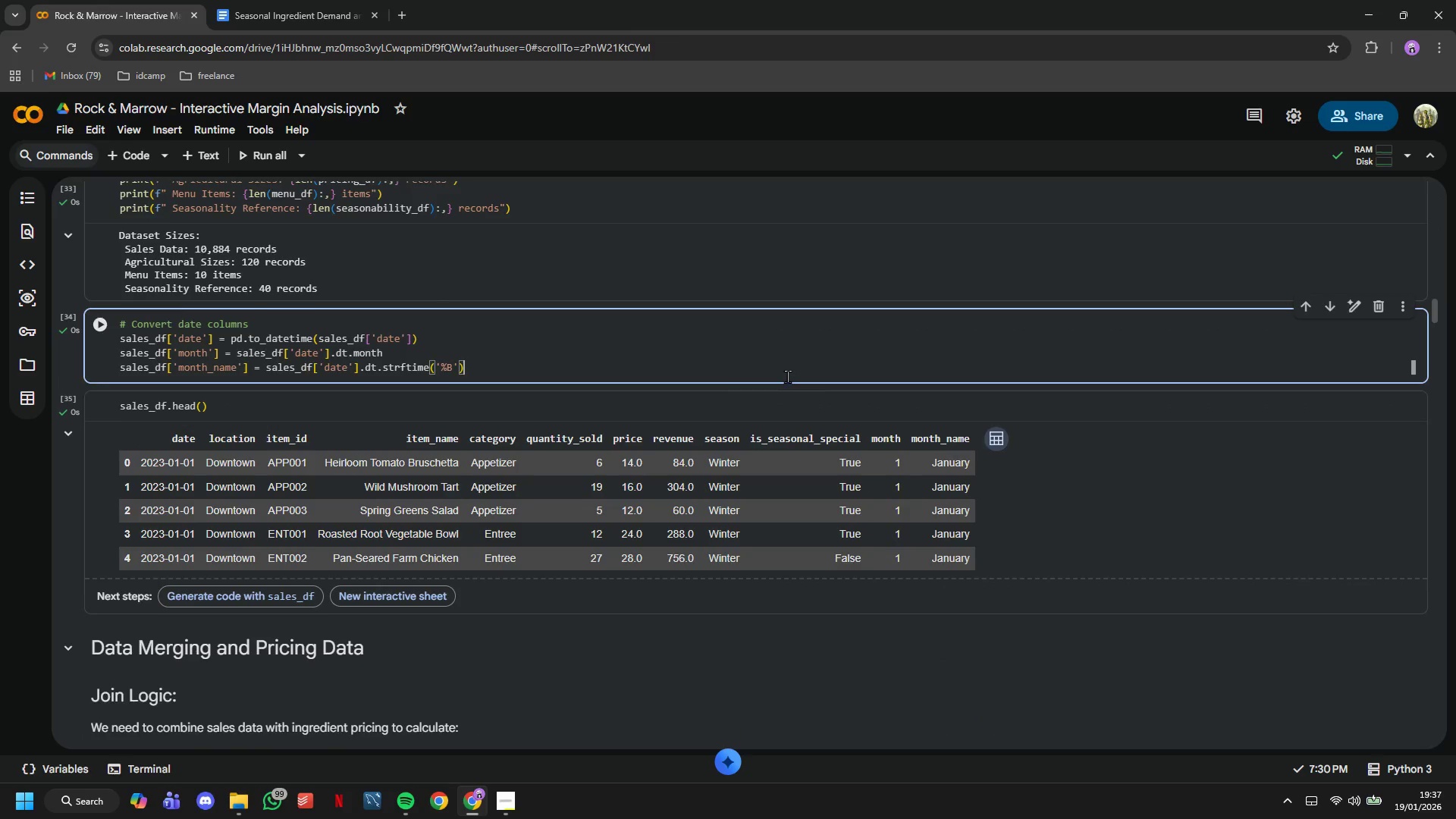 
scroll: coordinate [787, 376], scroll_direction: down, amount: 13.0
 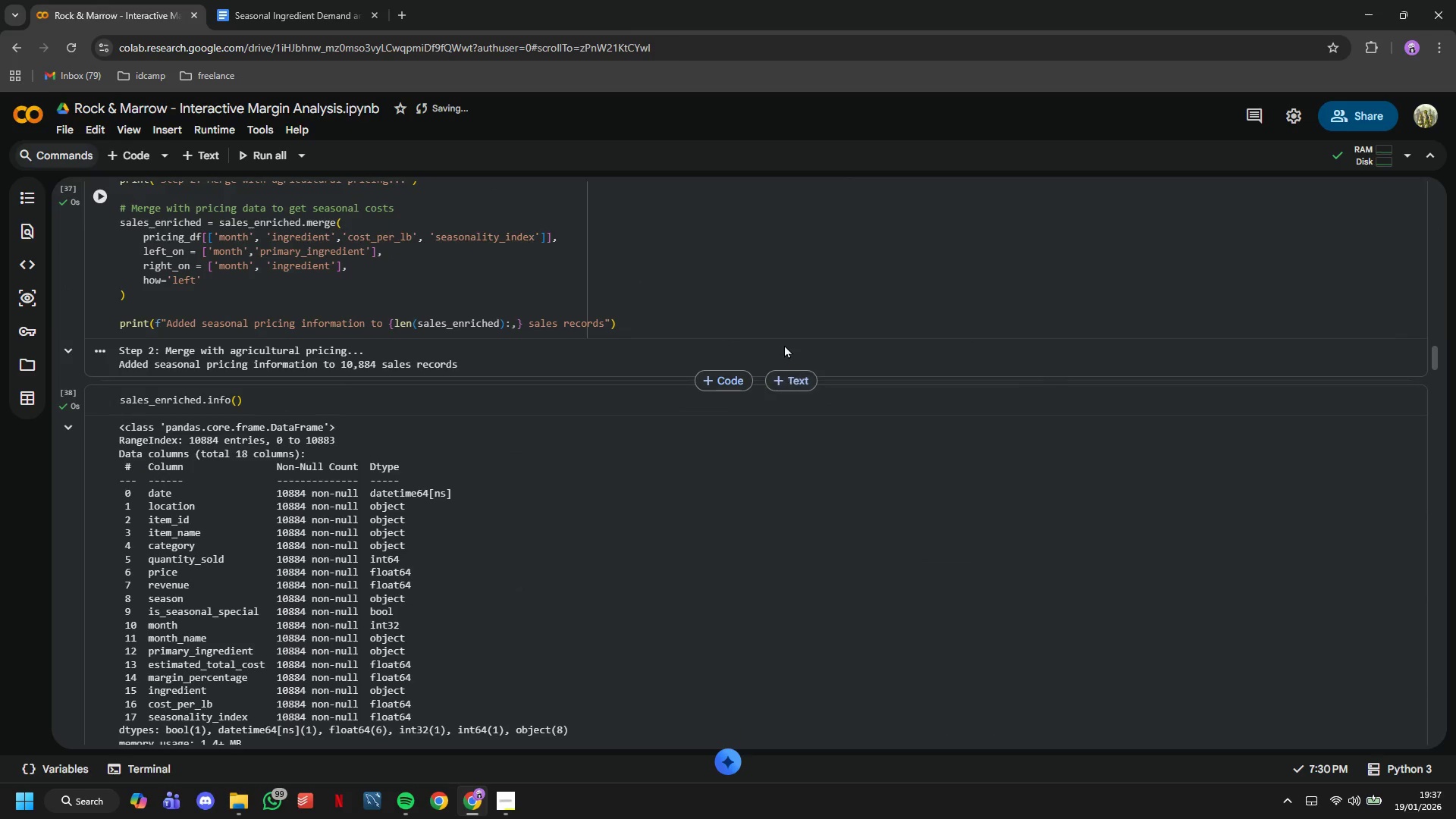 
left_click([784, 344])
 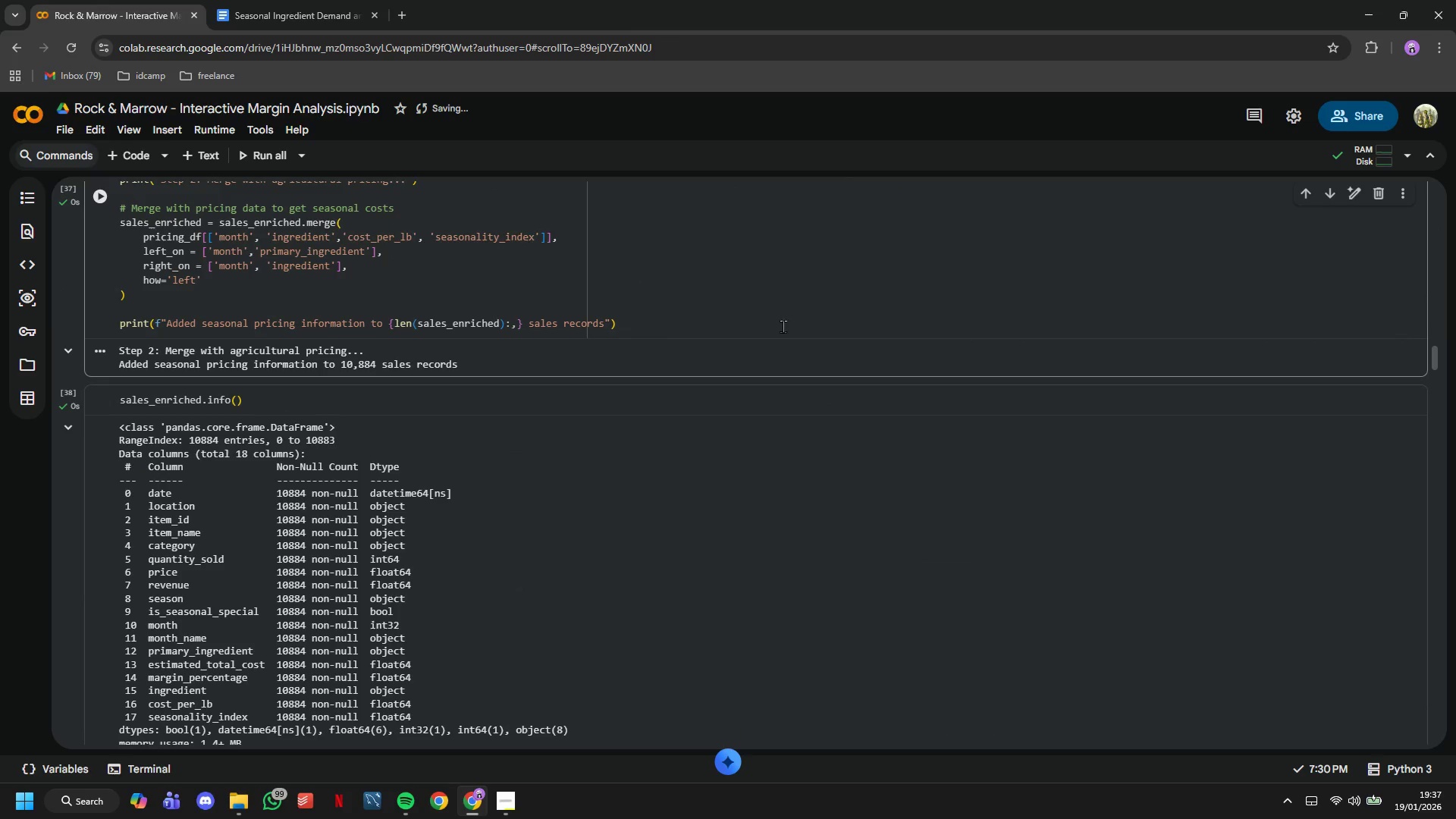 
left_click([778, 312])
 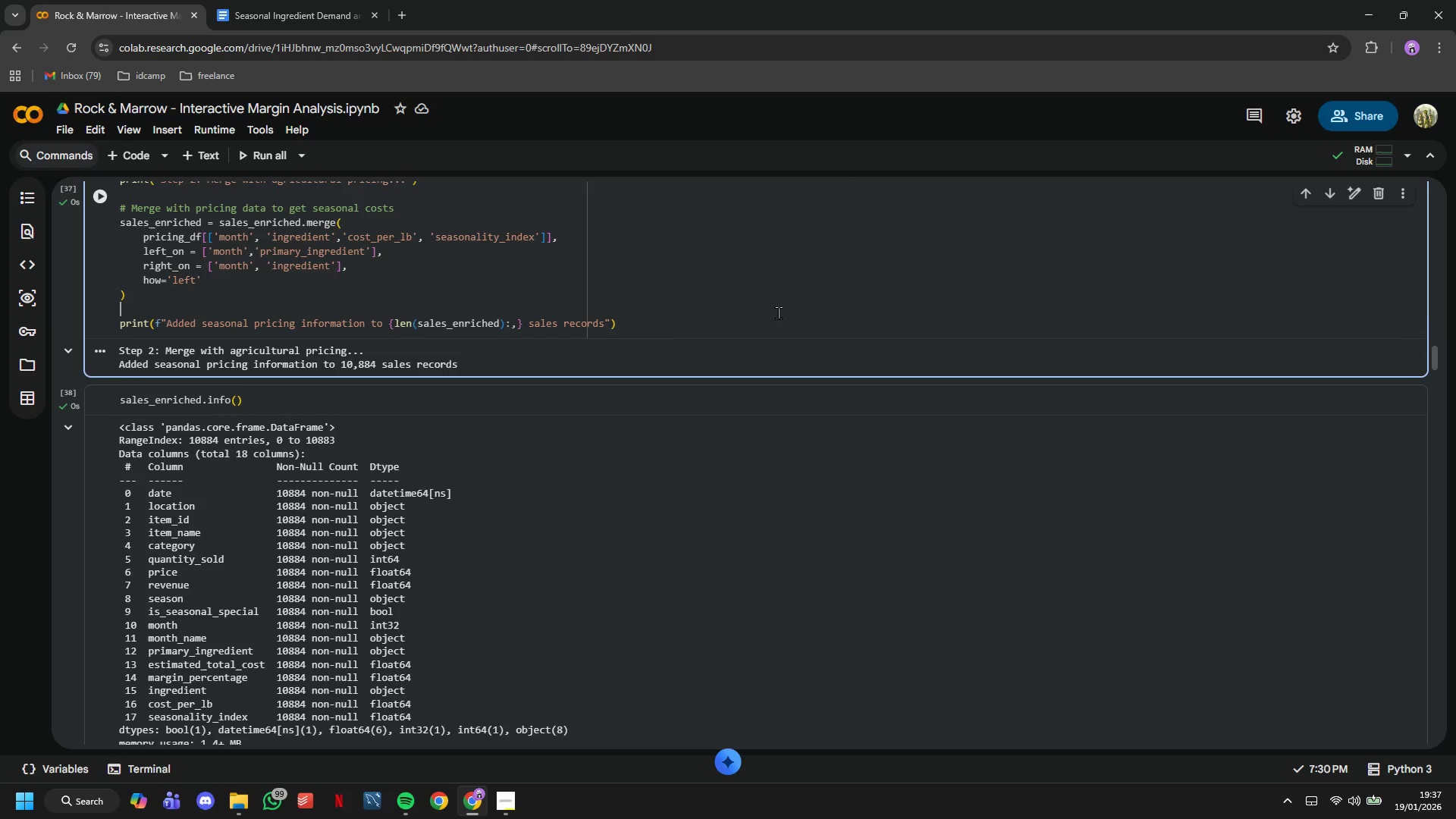 
scroll: coordinate [778, 312], scroll_direction: down, amount: 3.0
 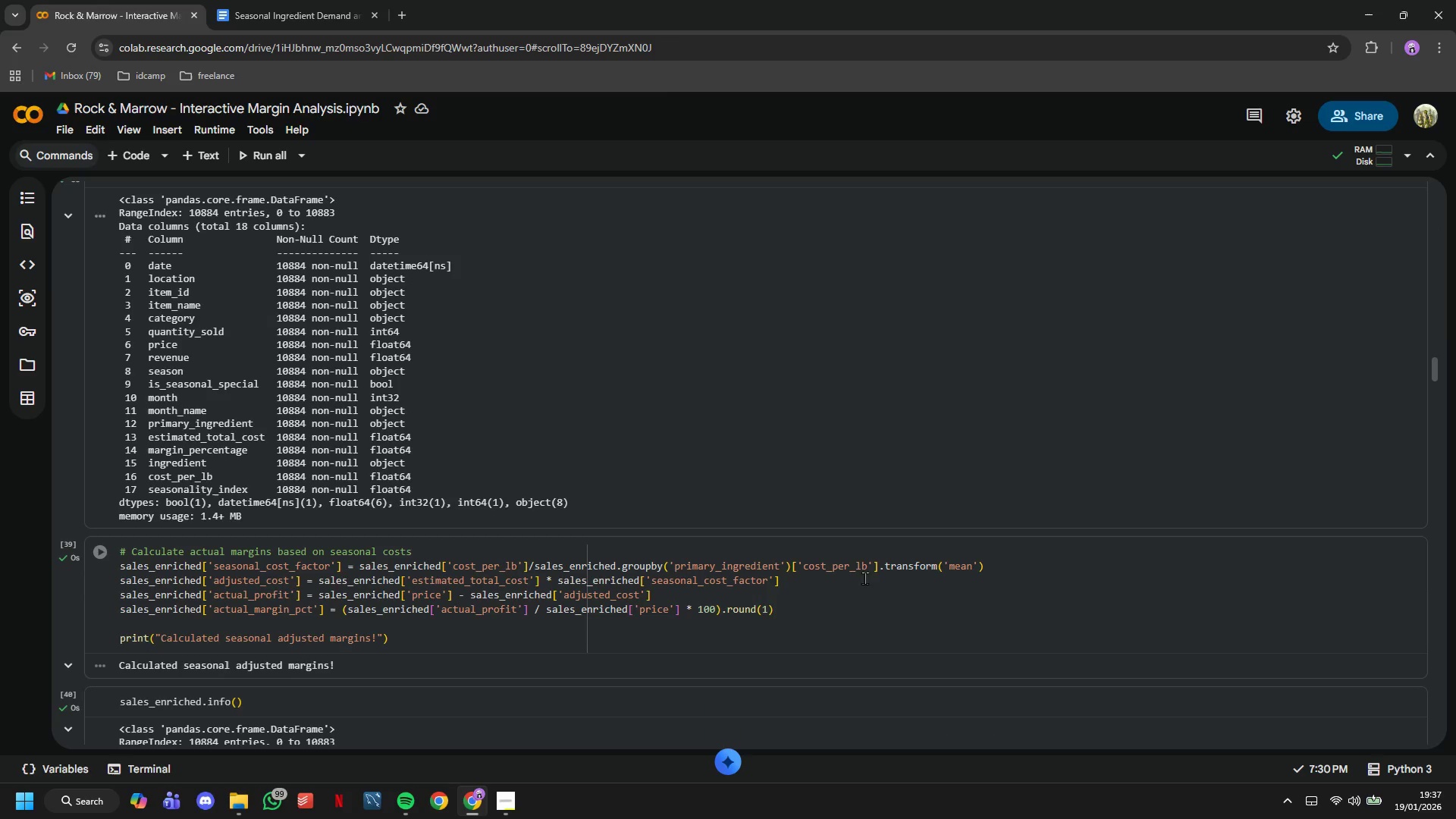 
left_click([886, 600])
 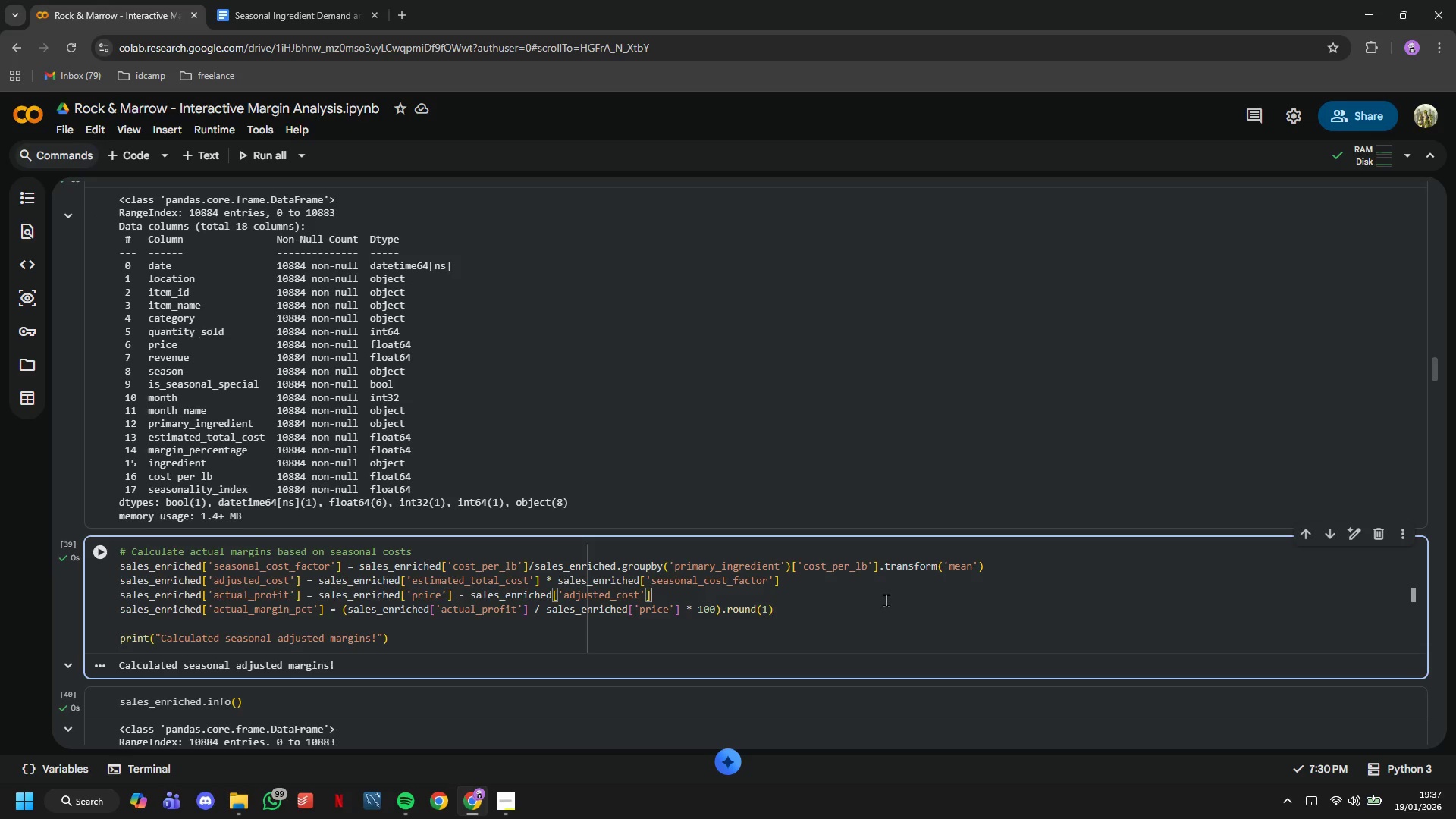 
scroll: coordinate [886, 600], scroll_direction: down, amount: 2.0
 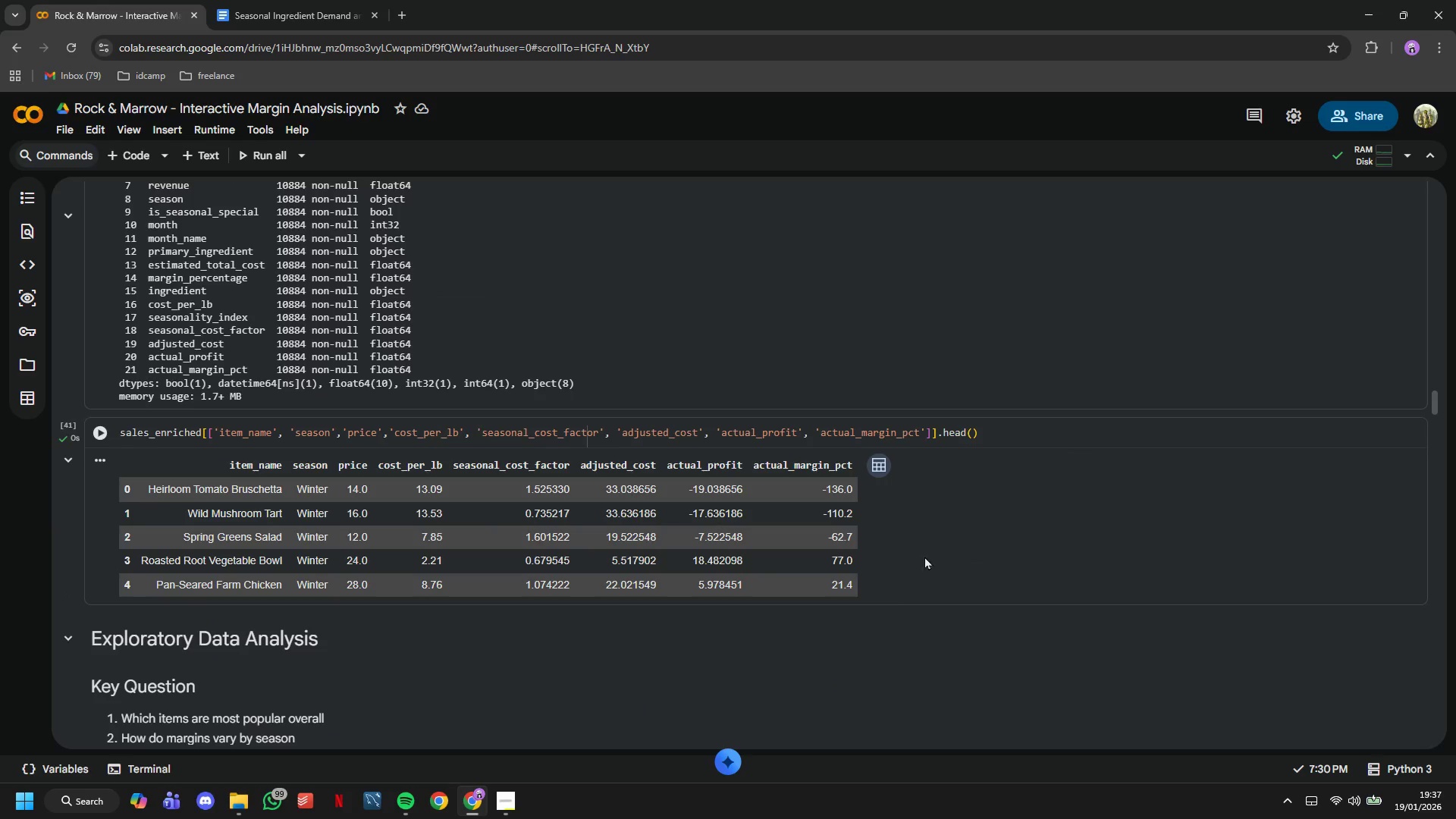 
left_click([993, 439])
 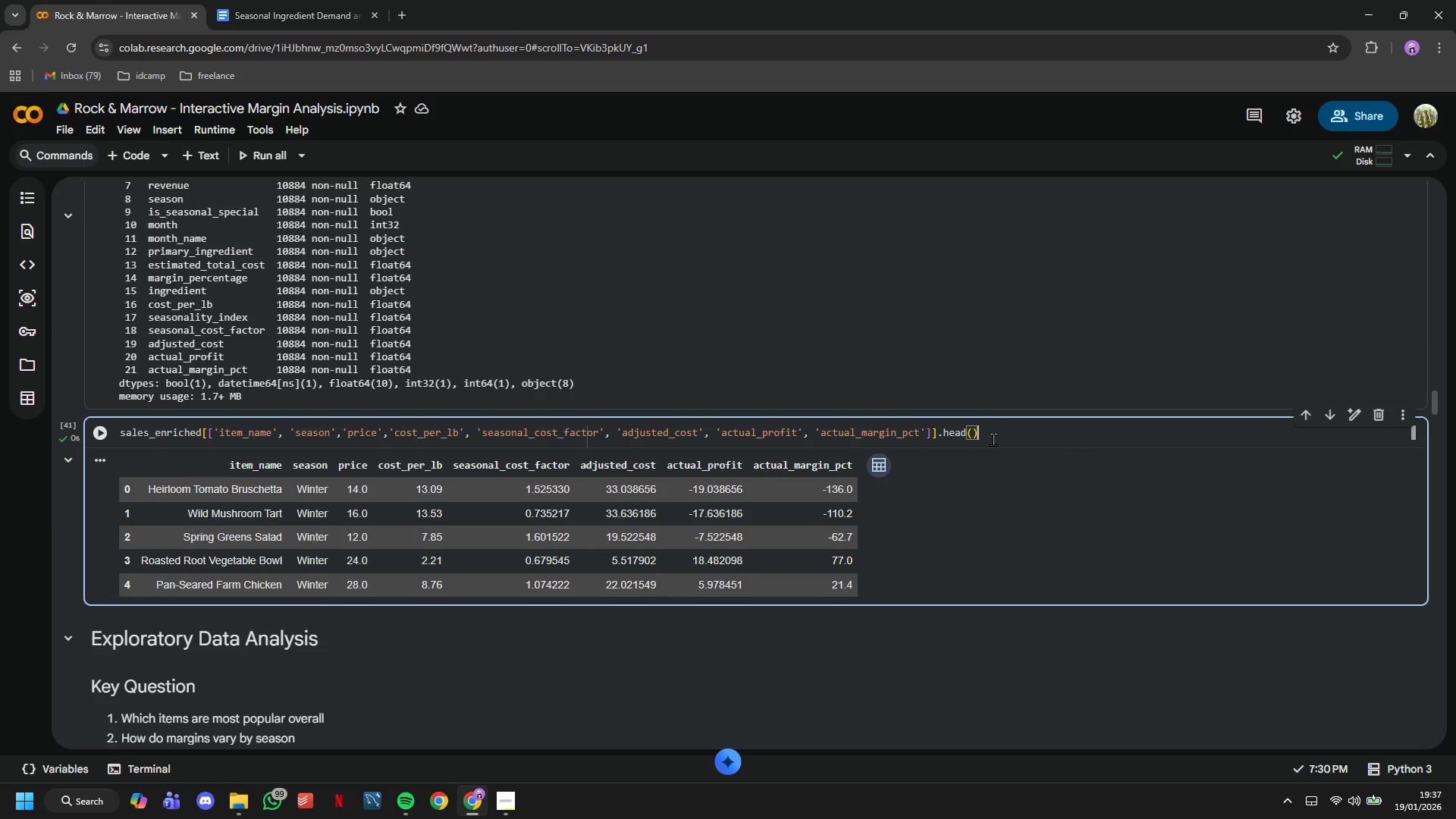 
scroll: coordinate [993, 439], scroll_direction: down, amount: 5.0
 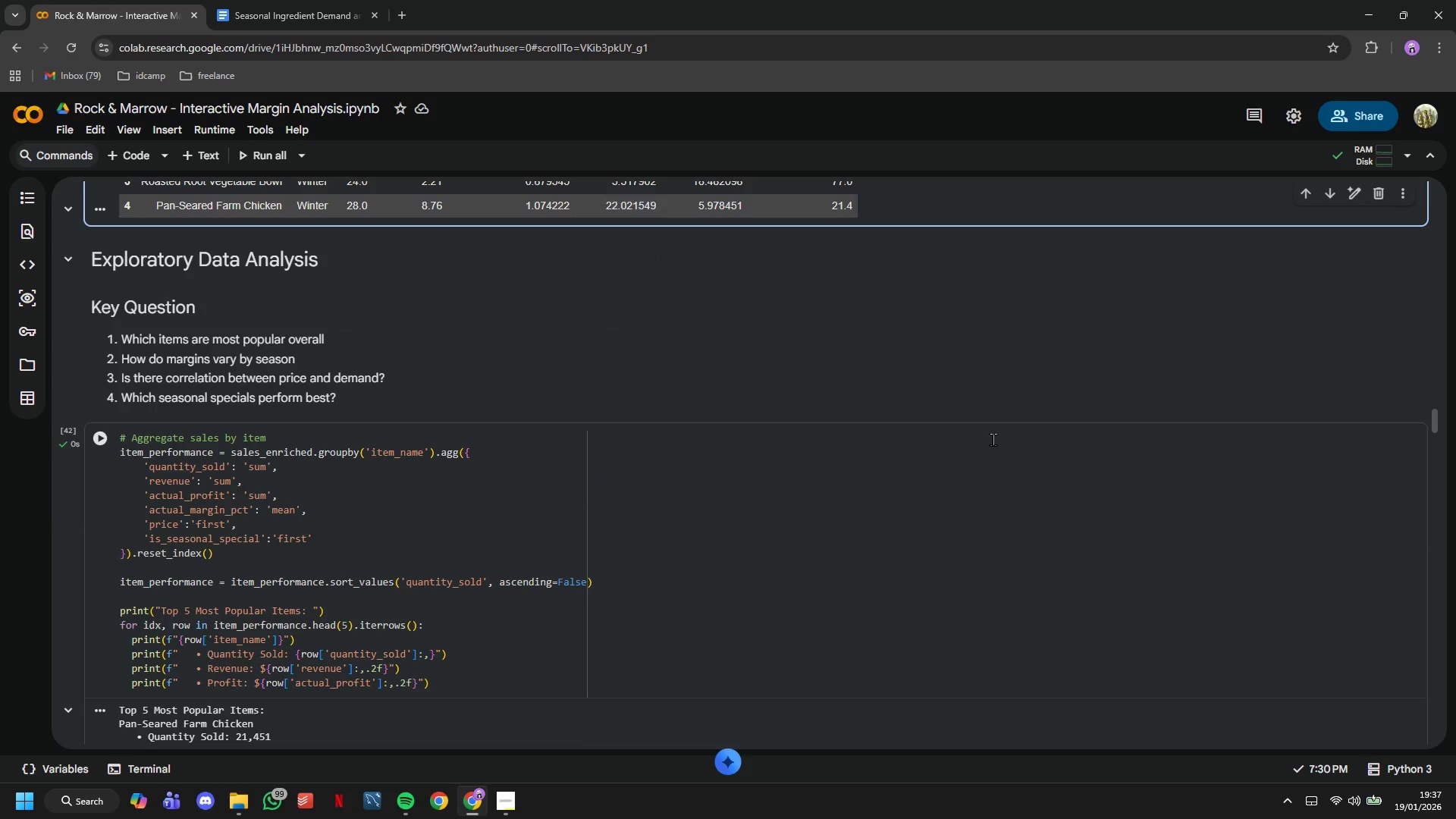 
left_click([993, 439])
 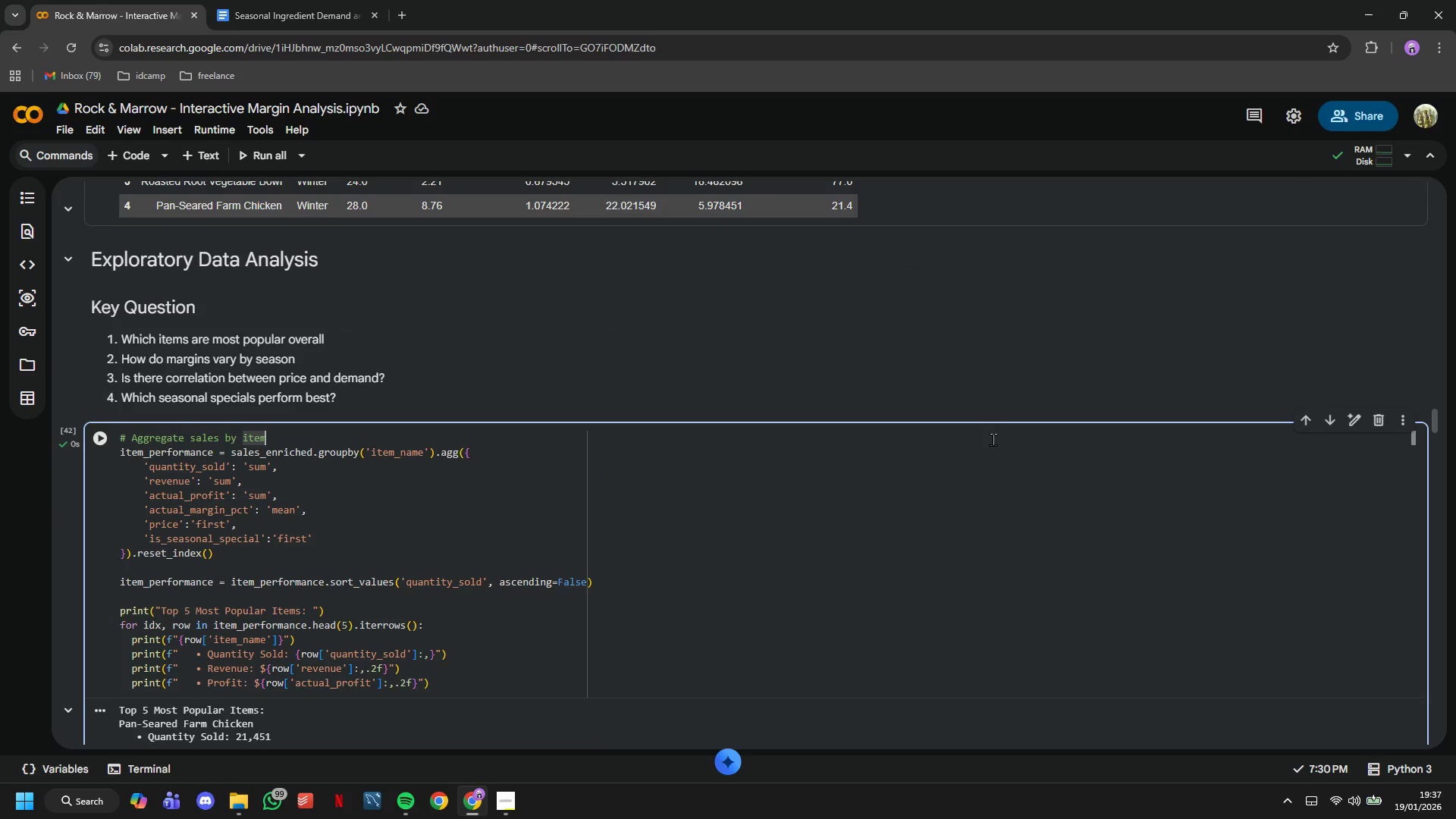 
scroll: coordinate [993, 439], scroll_direction: down, amount: 2.0
 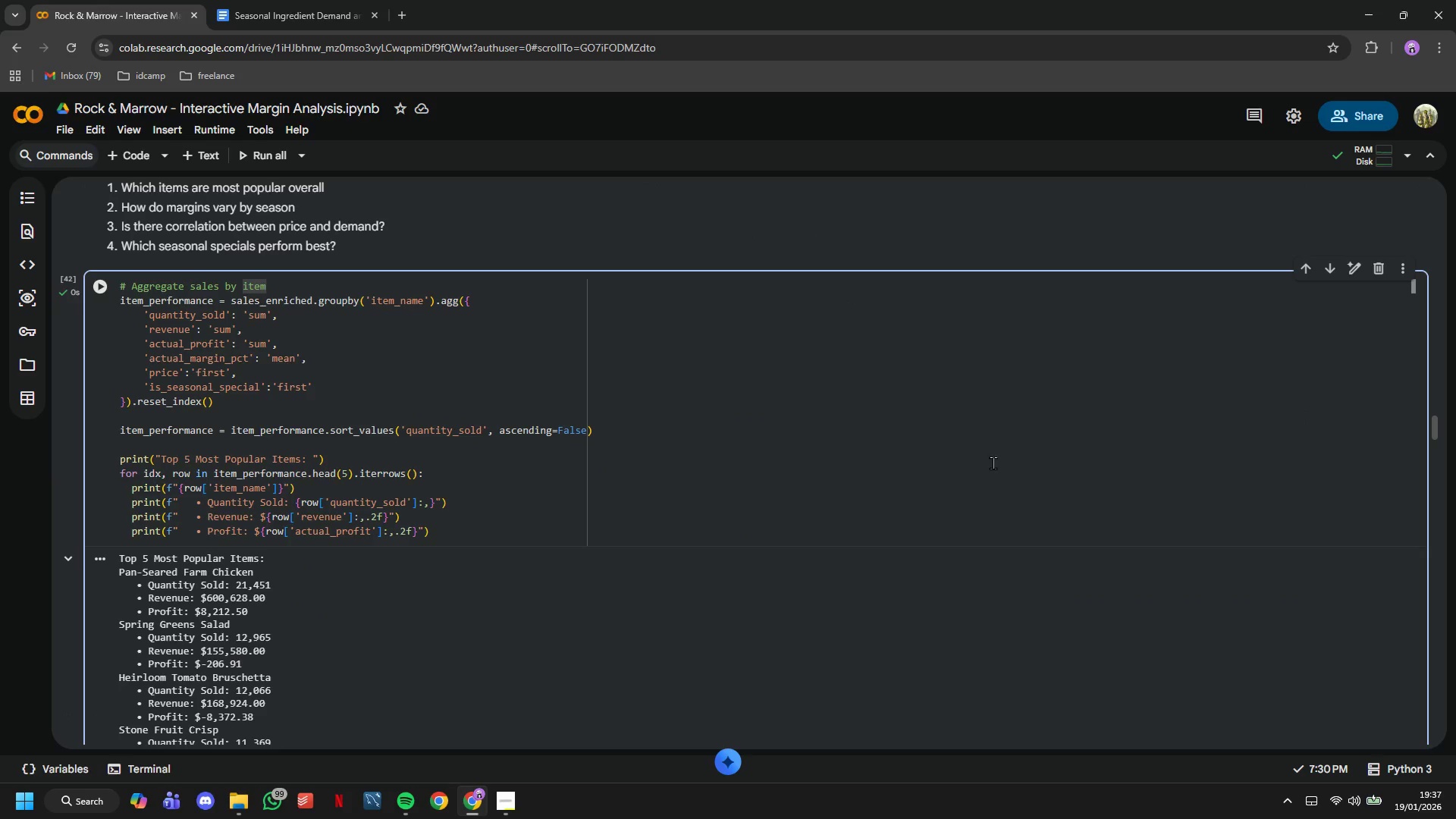 
left_click([993, 473])
 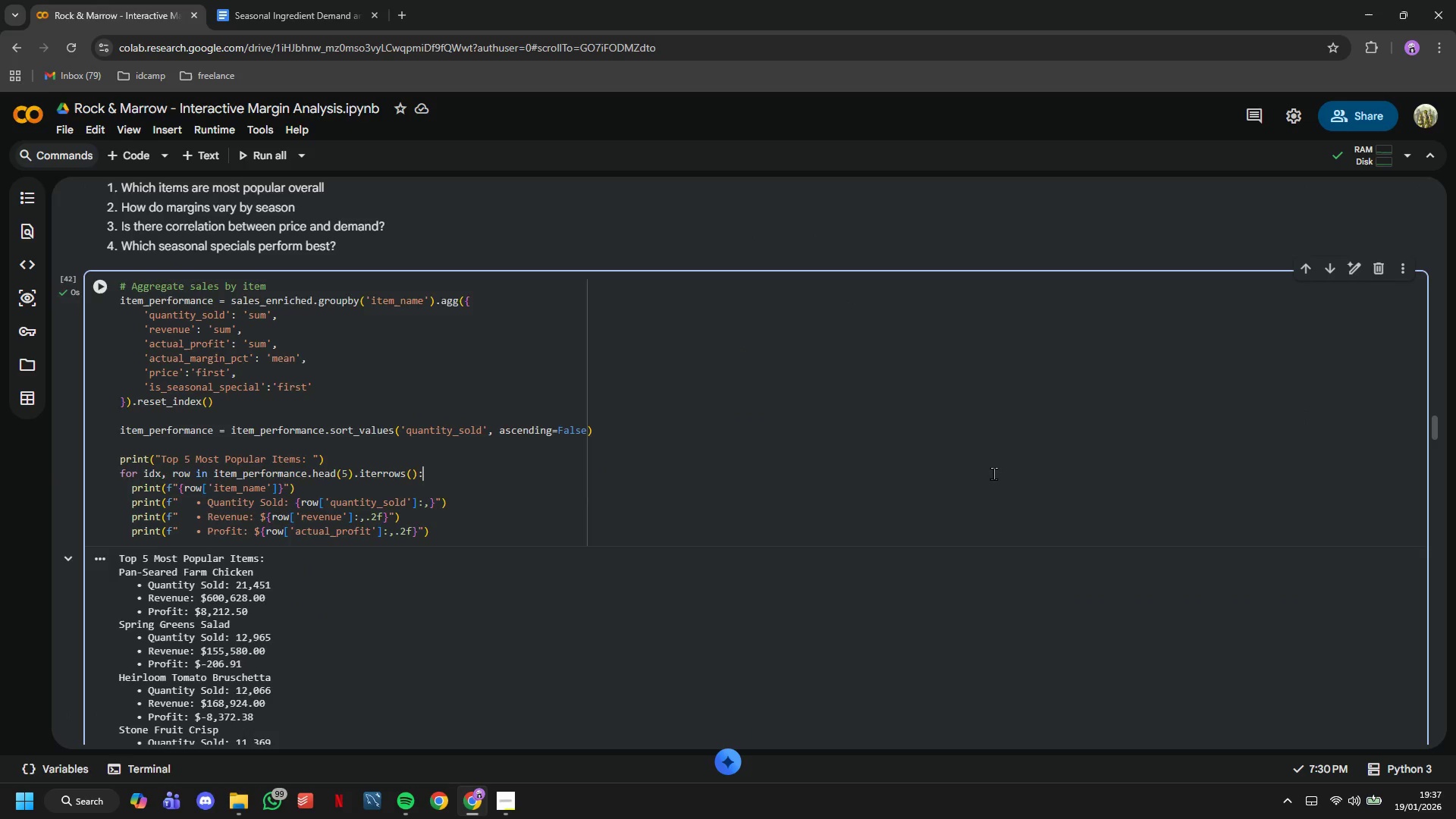 
scroll: coordinate [993, 473], scroll_direction: down, amount: 2.0
 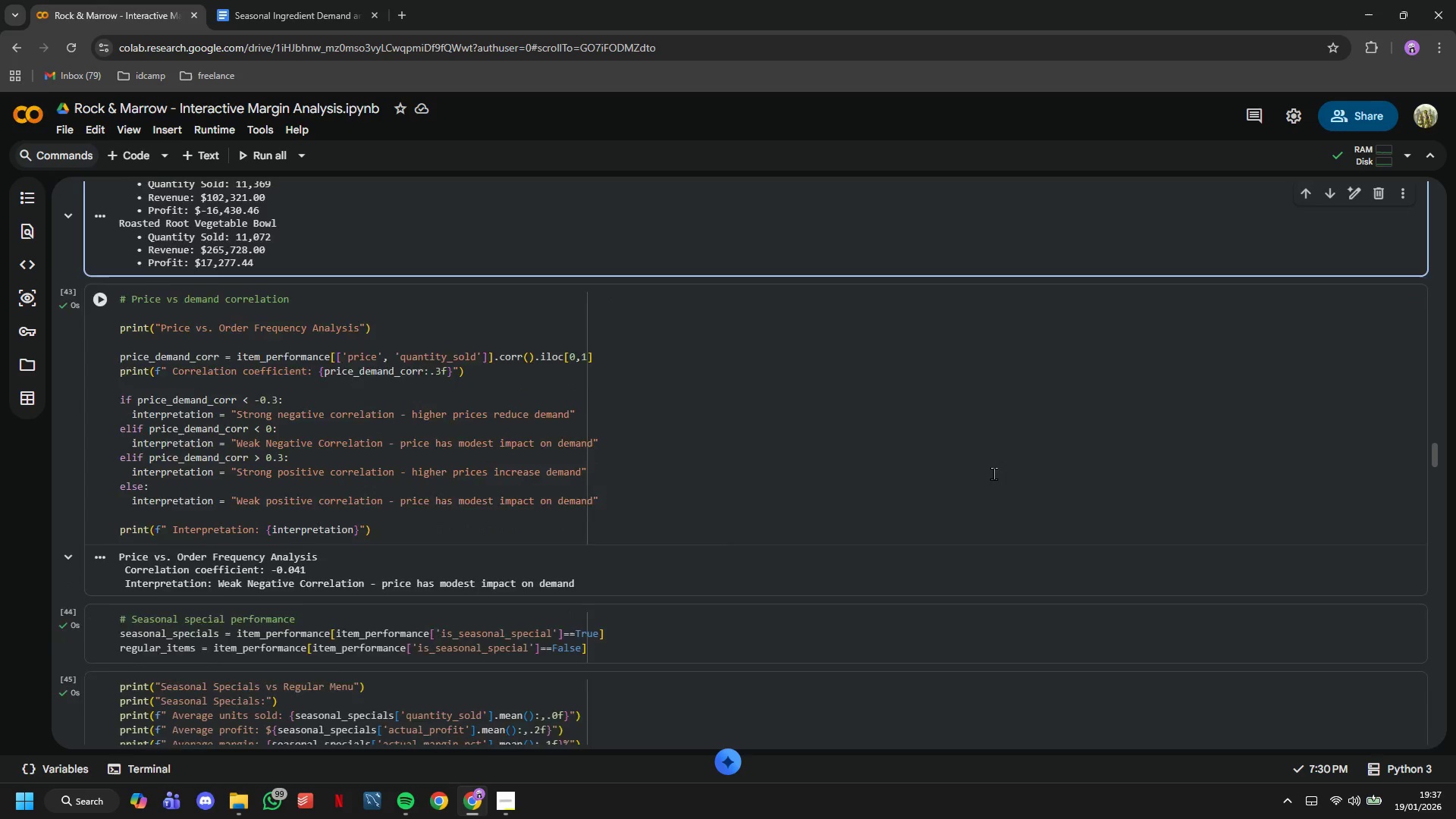 
left_click([907, 462])
 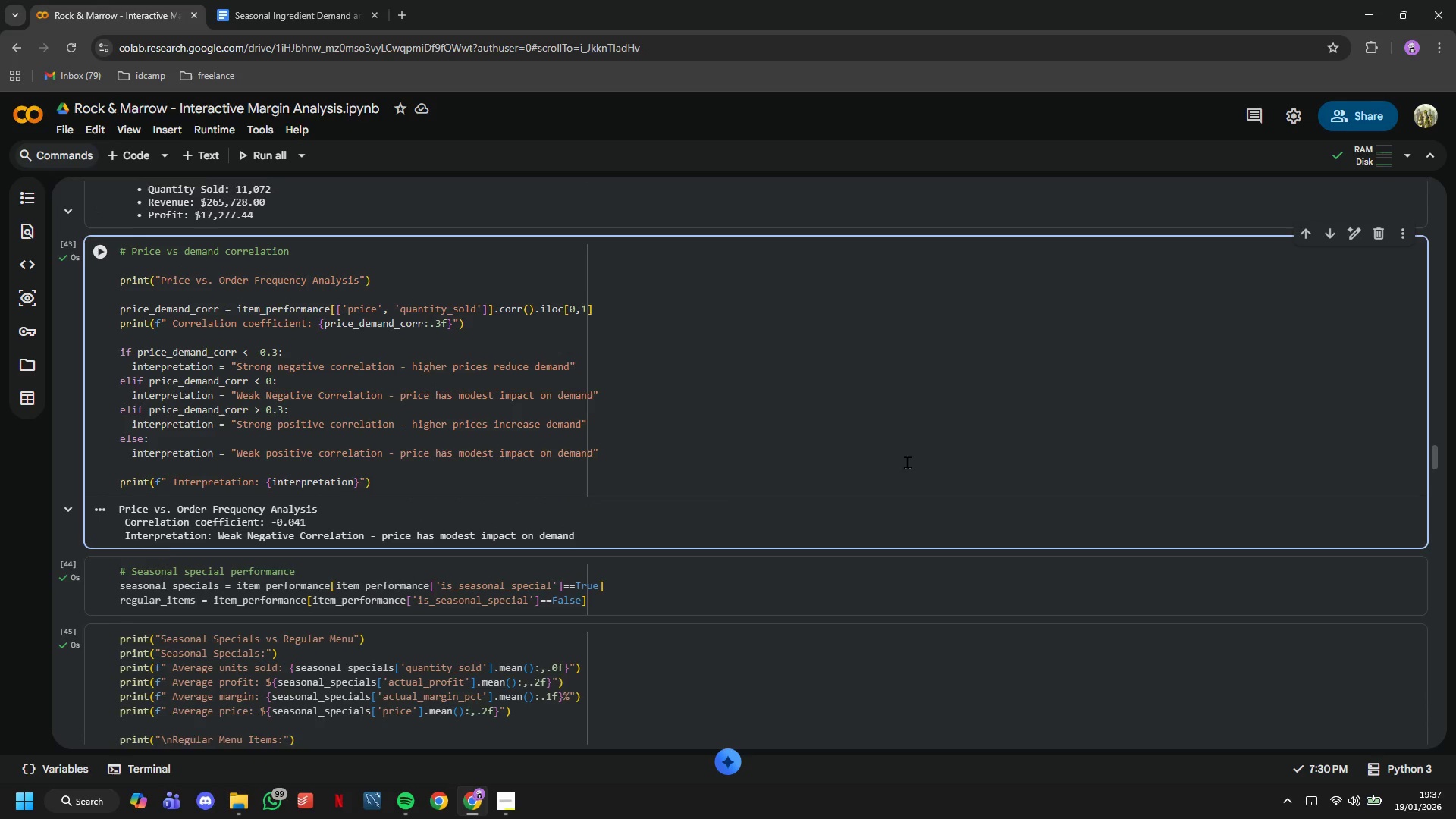 
scroll: coordinate [907, 462], scroll_direction: down, amount: 1.0
 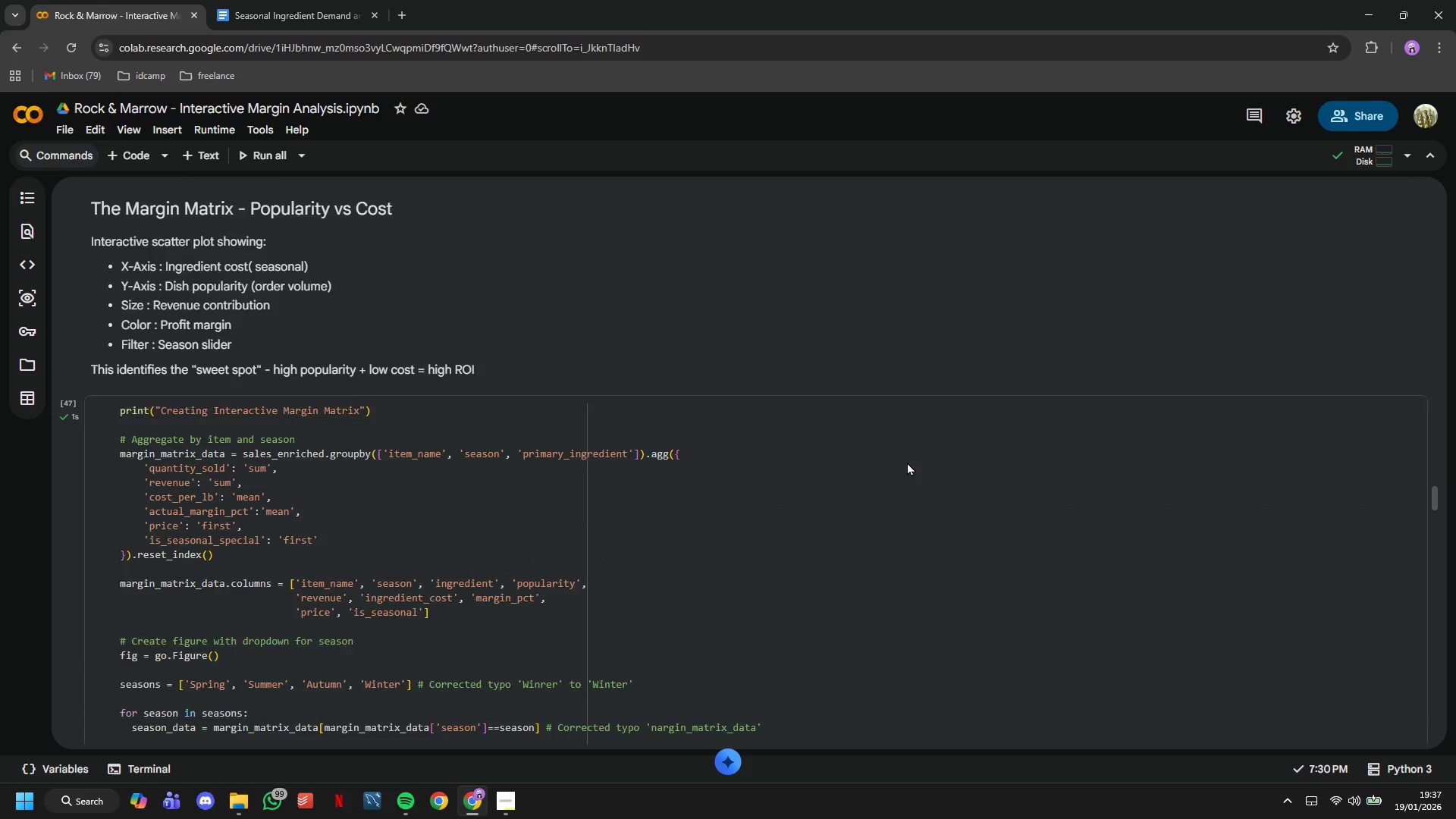 
left_click([907, 462])
 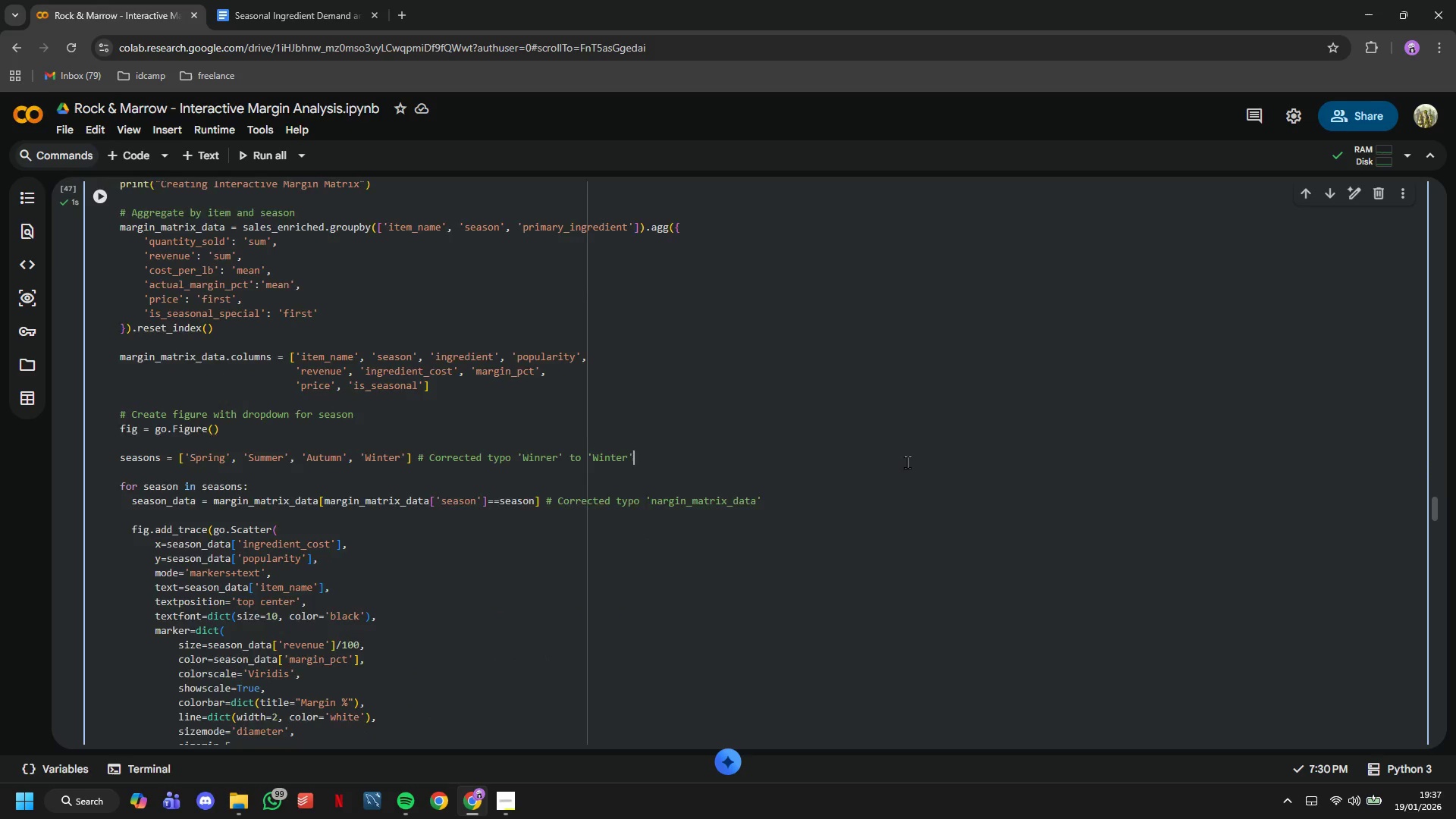 
scroll: coordinate [907, 462], scroll_direction: down, amount: 3.0
 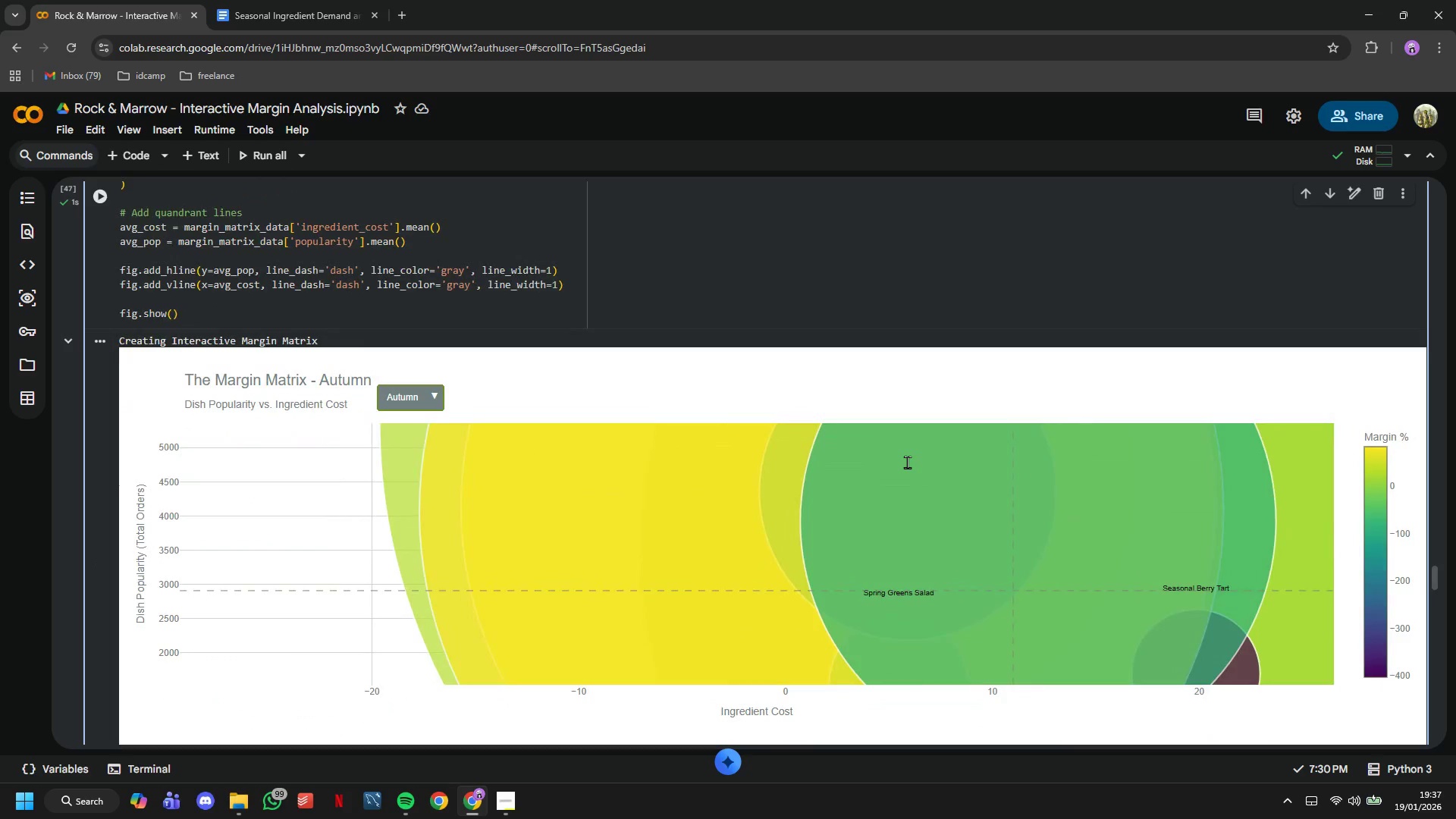 
left_click([407, 328])
 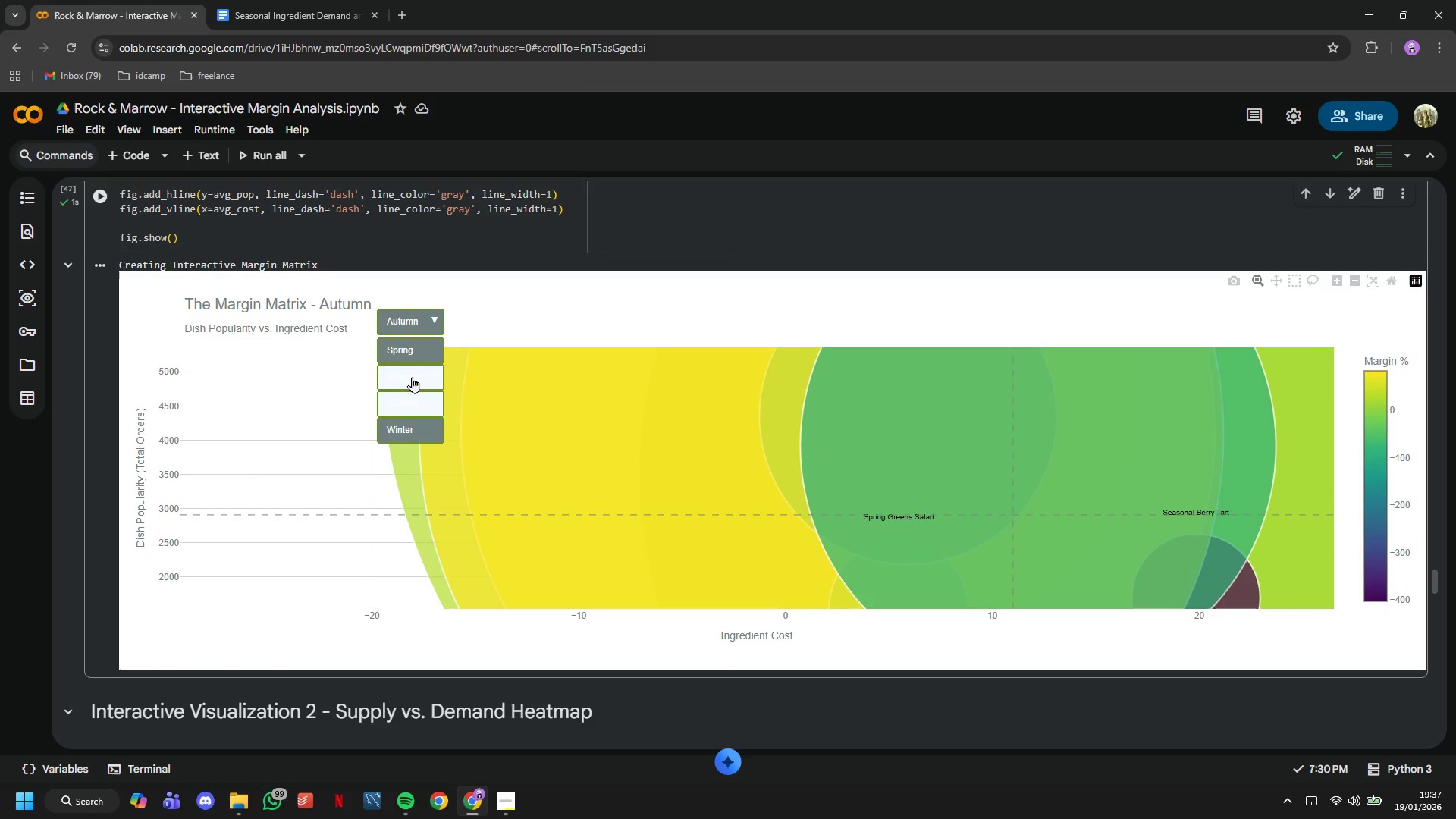 
left_click([412, 378])
 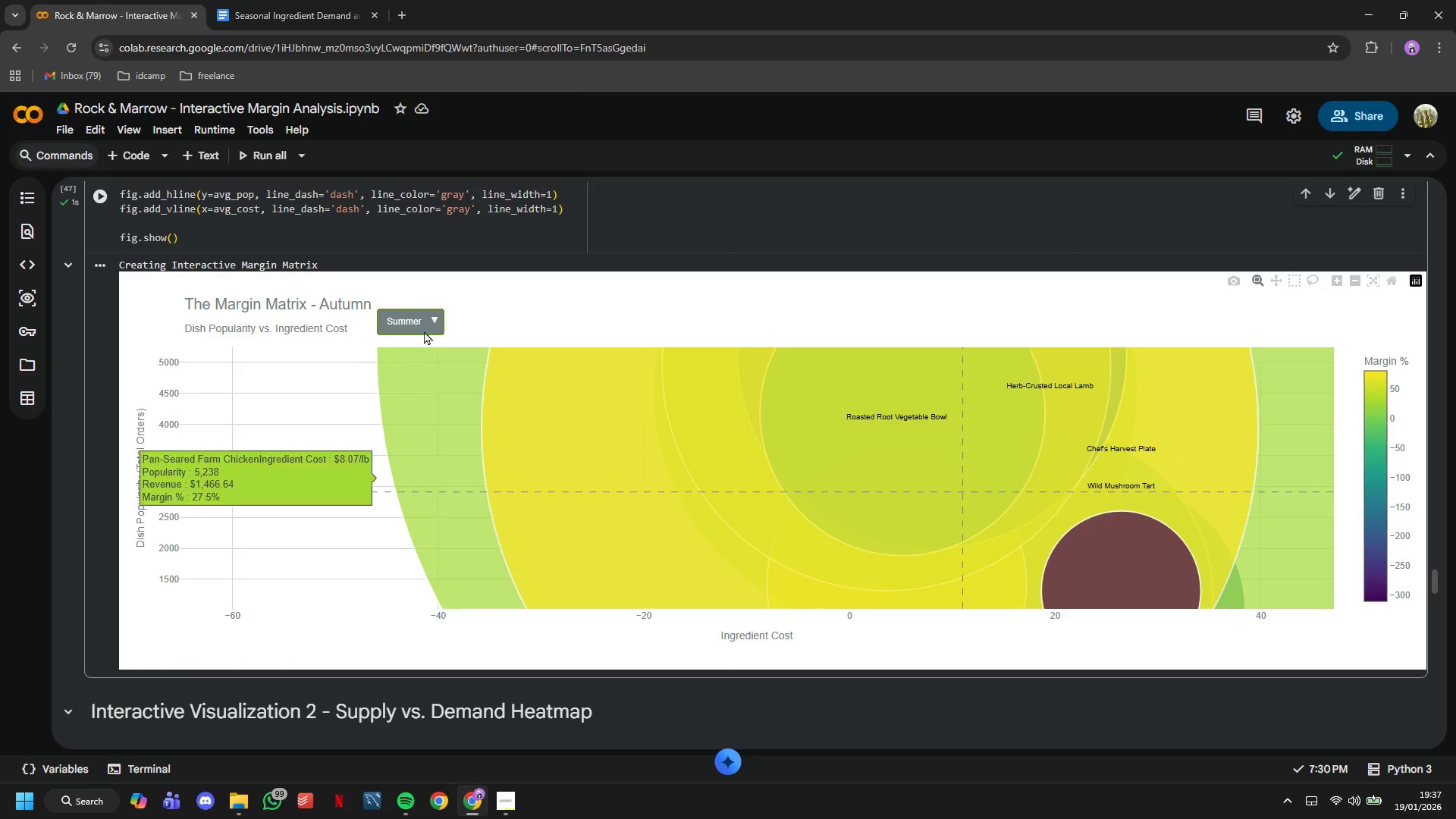 
left_click([424, 315])
 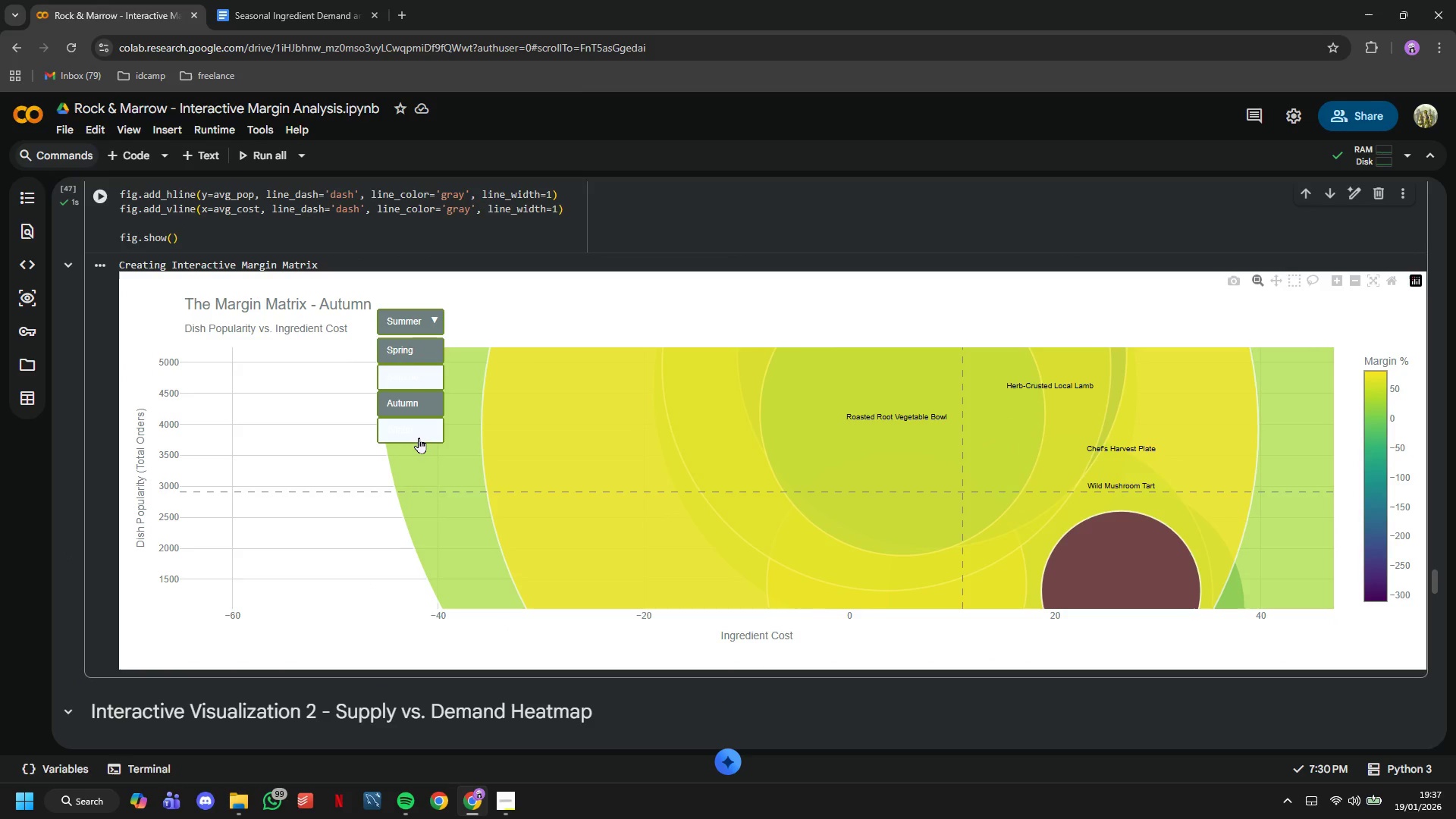 
left_click([419, 438])
 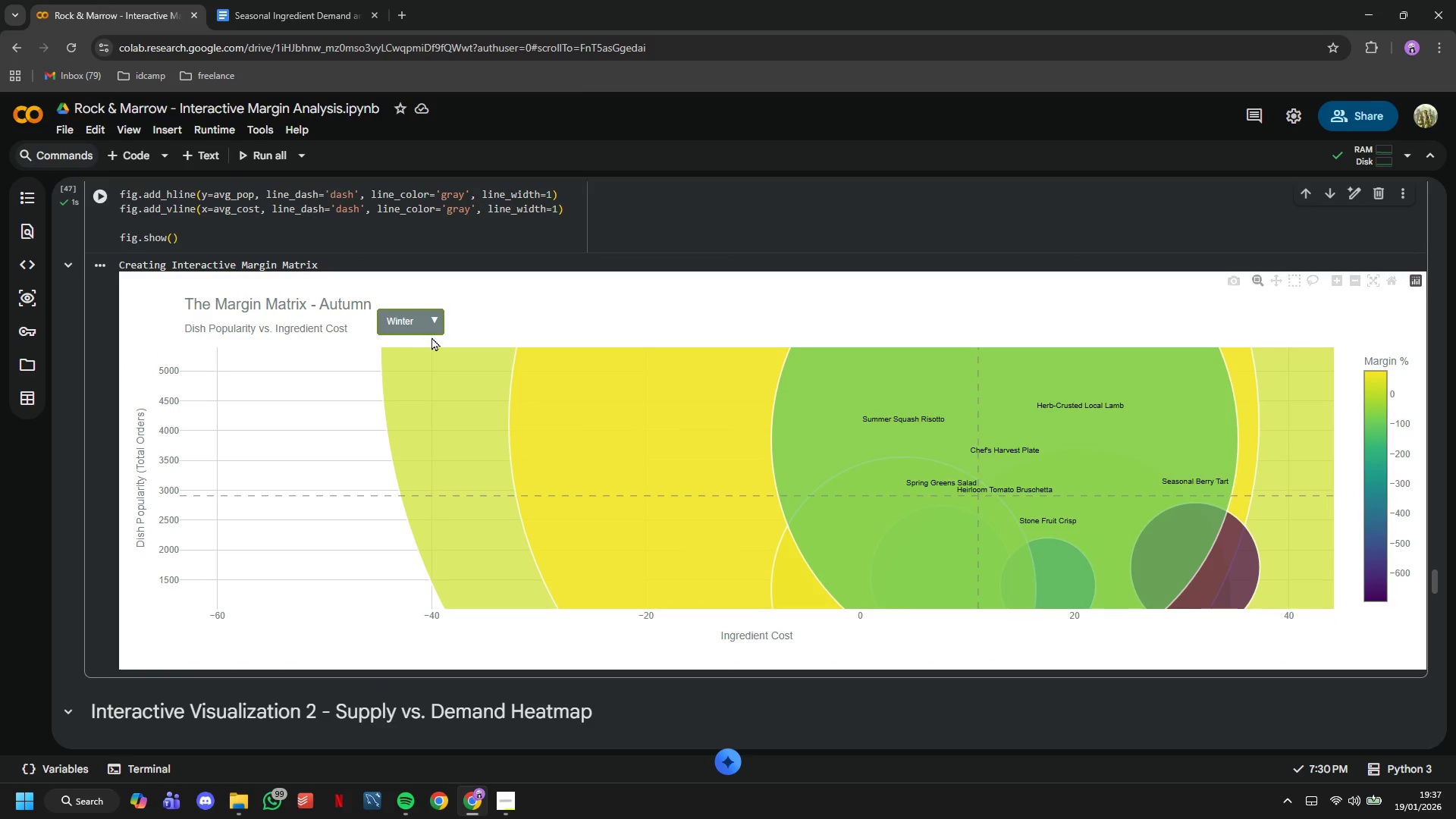 
left_click([431, 327])
 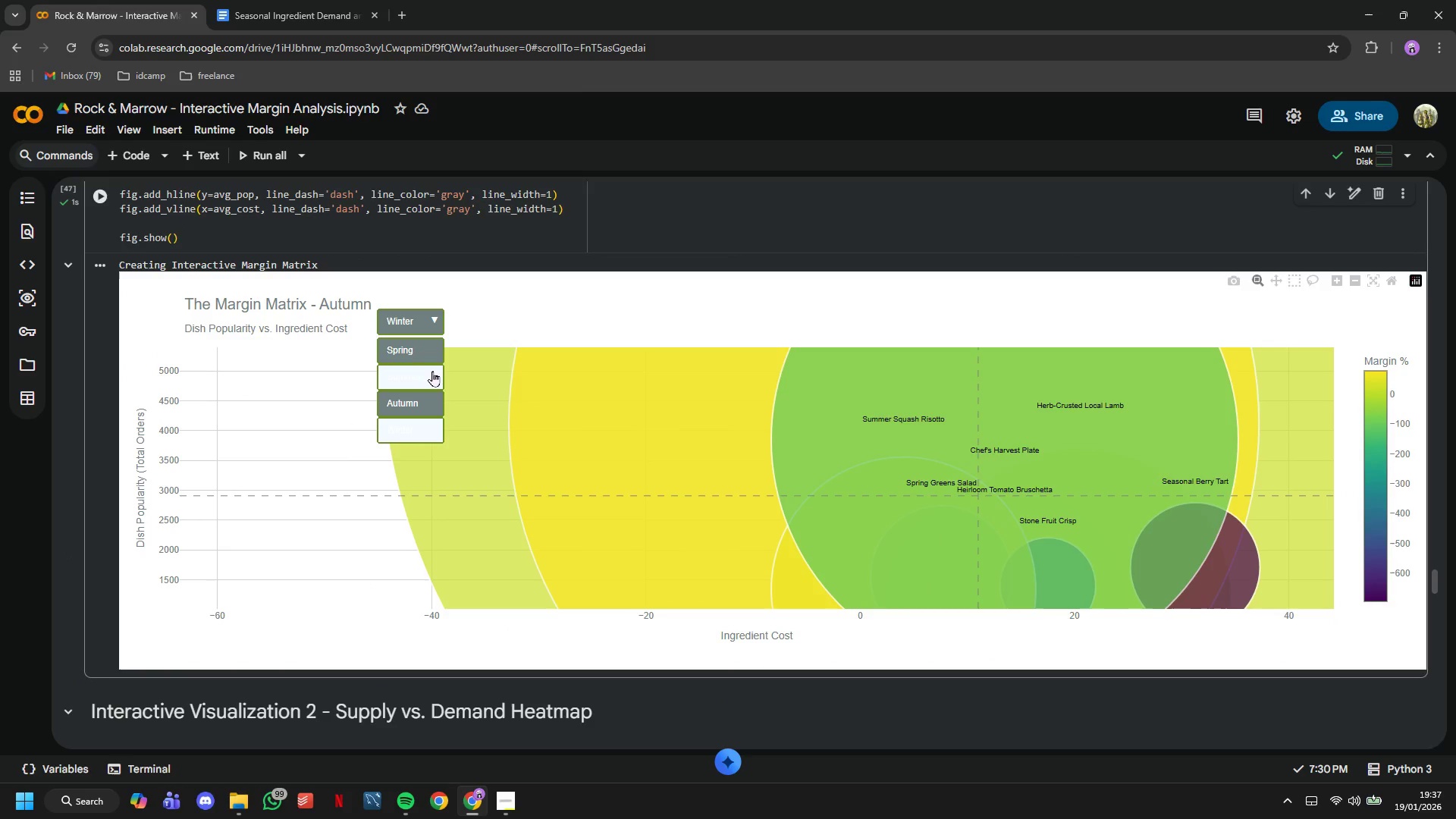 
left_click([432, 371])
 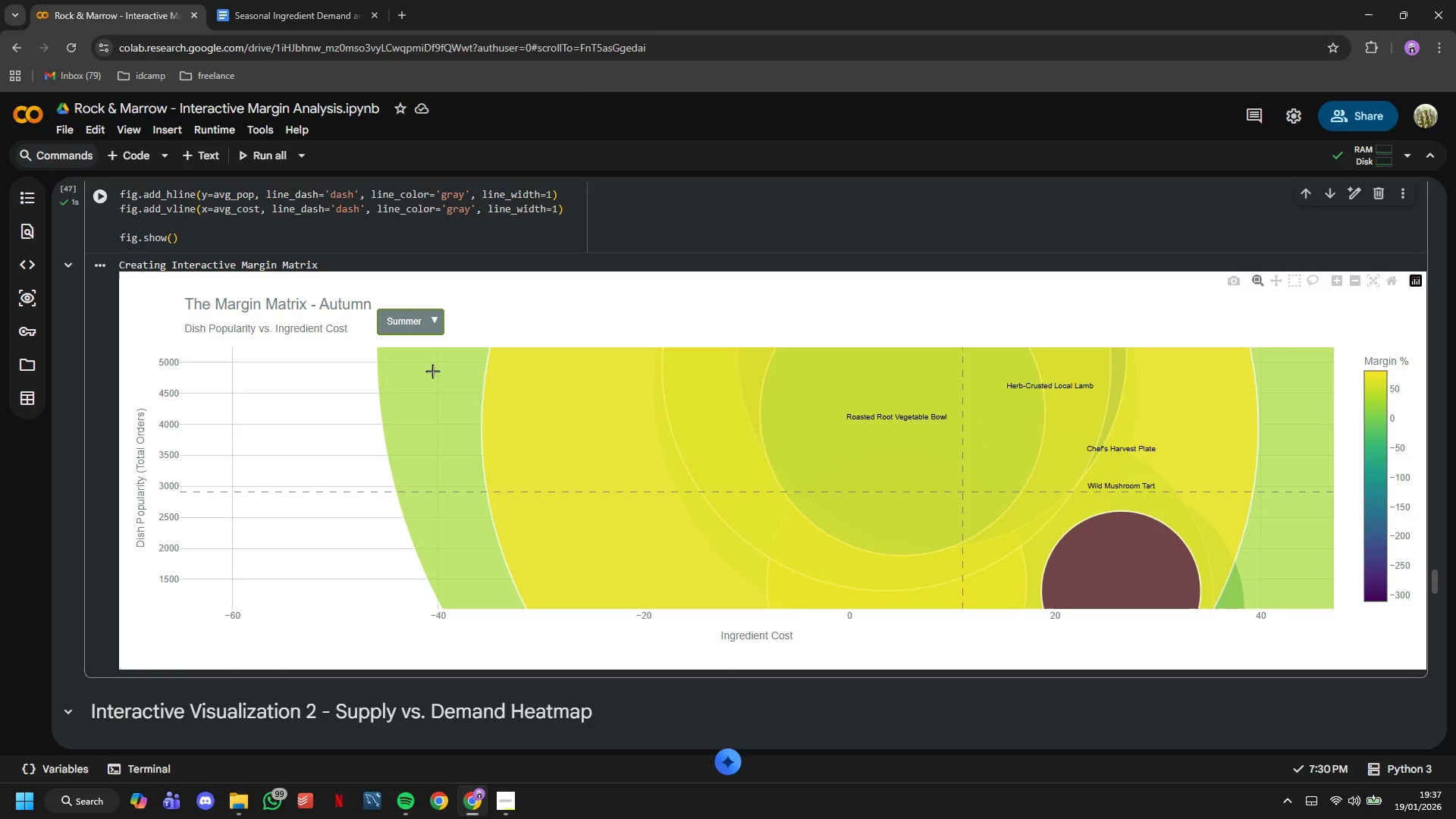 
scroll: coordinate [432, 371], scroll_direction: down, amount: 3.0
 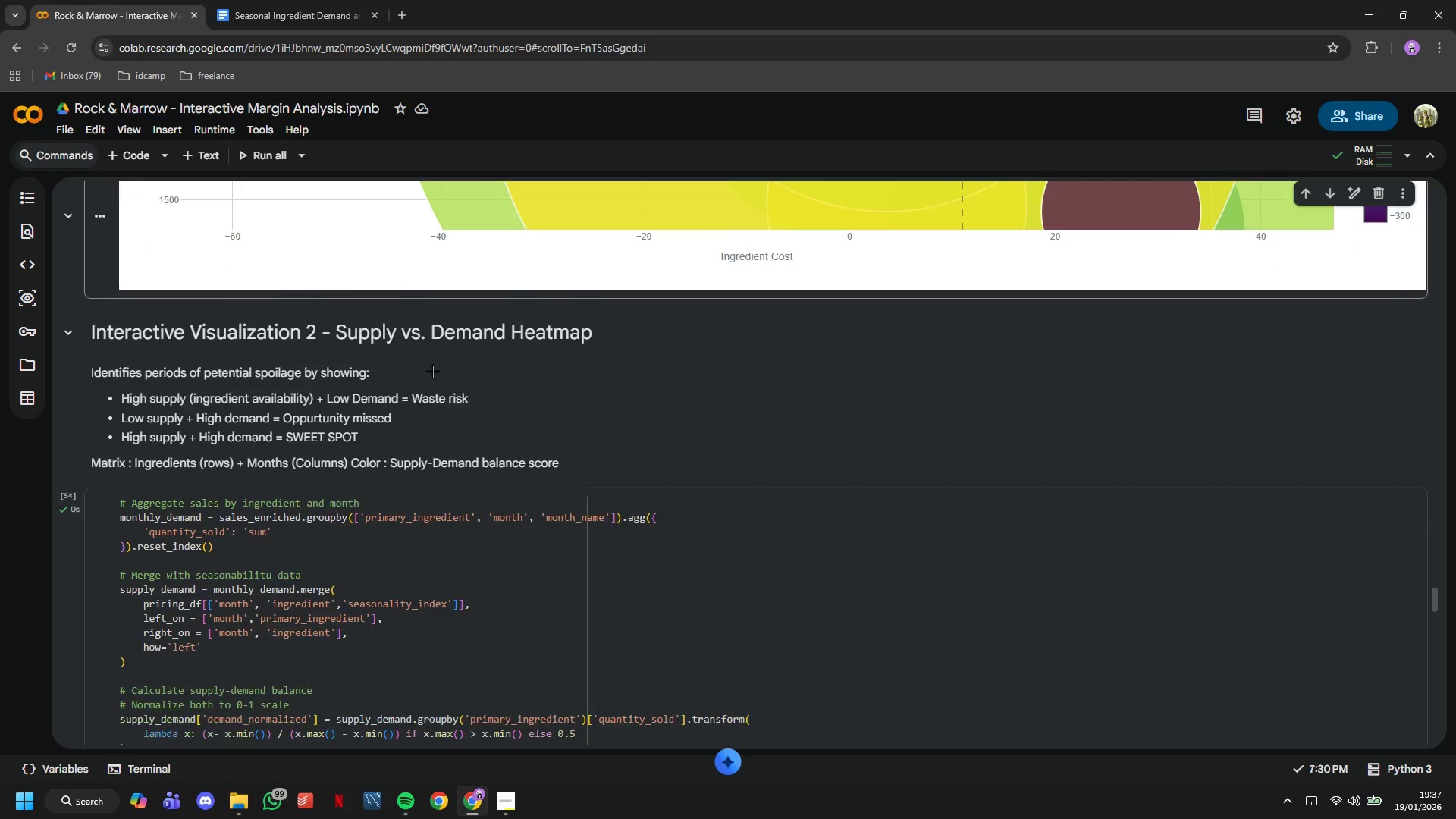 
left_click([432, 371])
 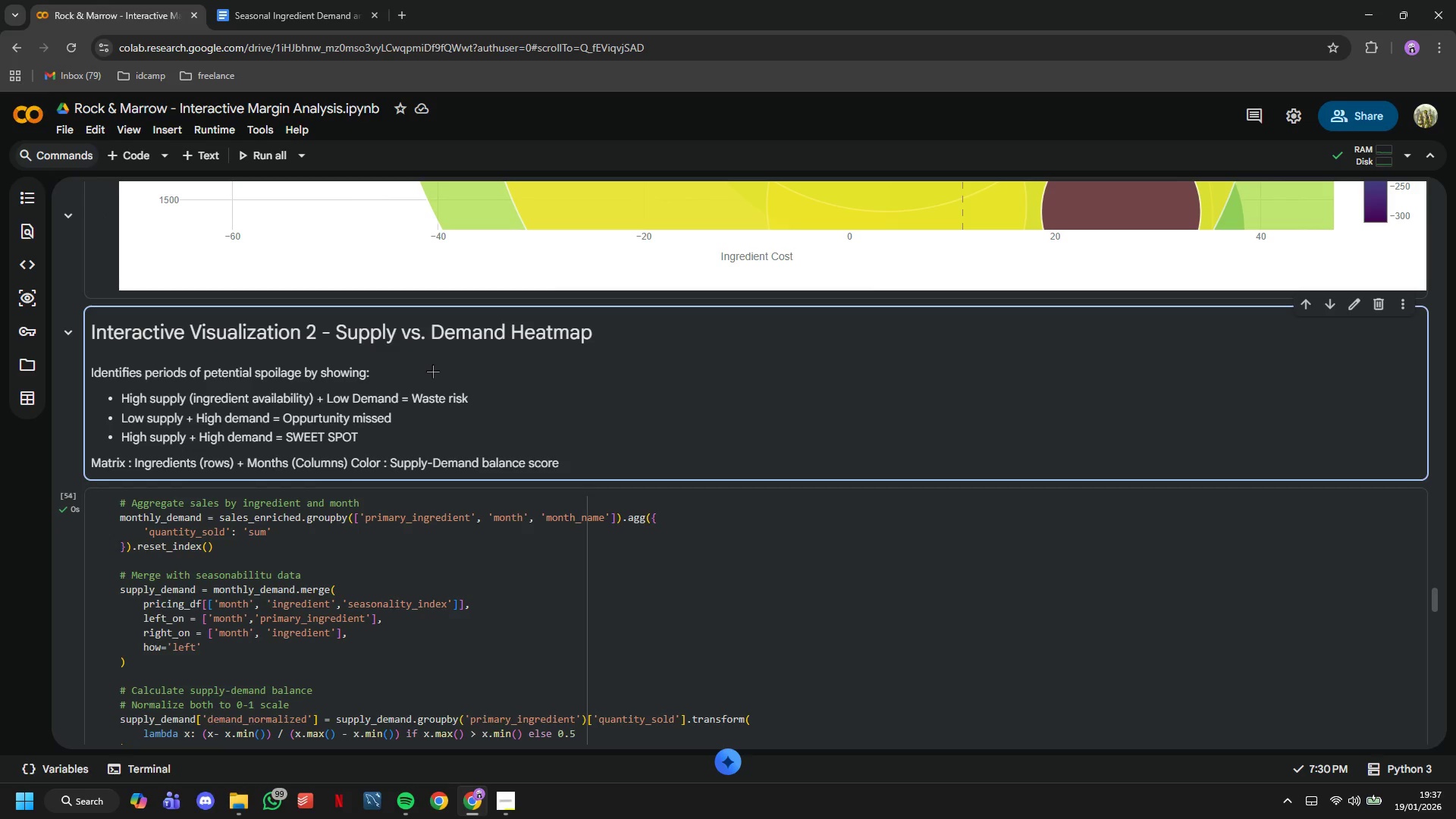 
scroll: coordinate [432, 371], scroll_direction: down, amount: 3.0
 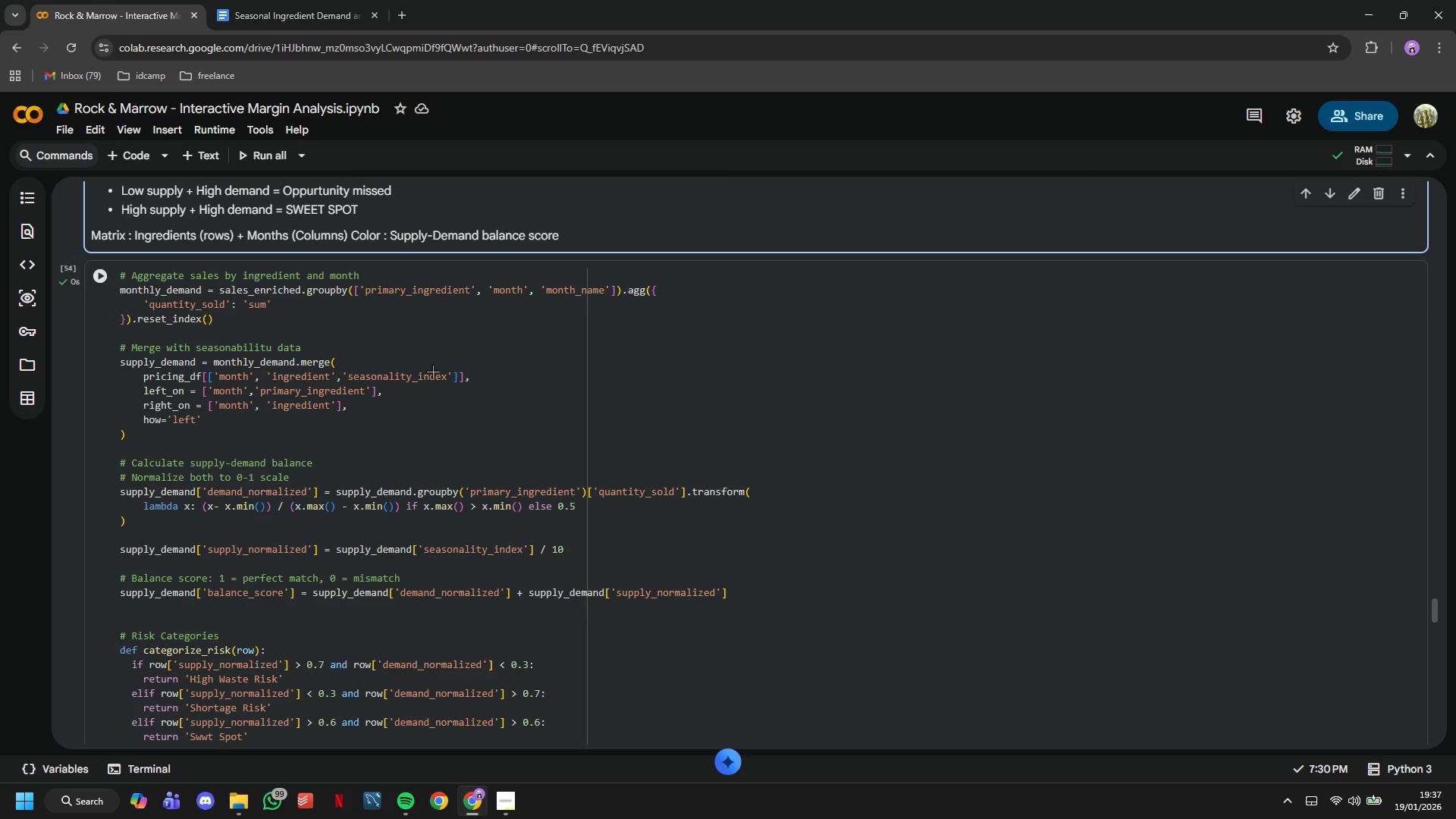 
wait(5.54)
 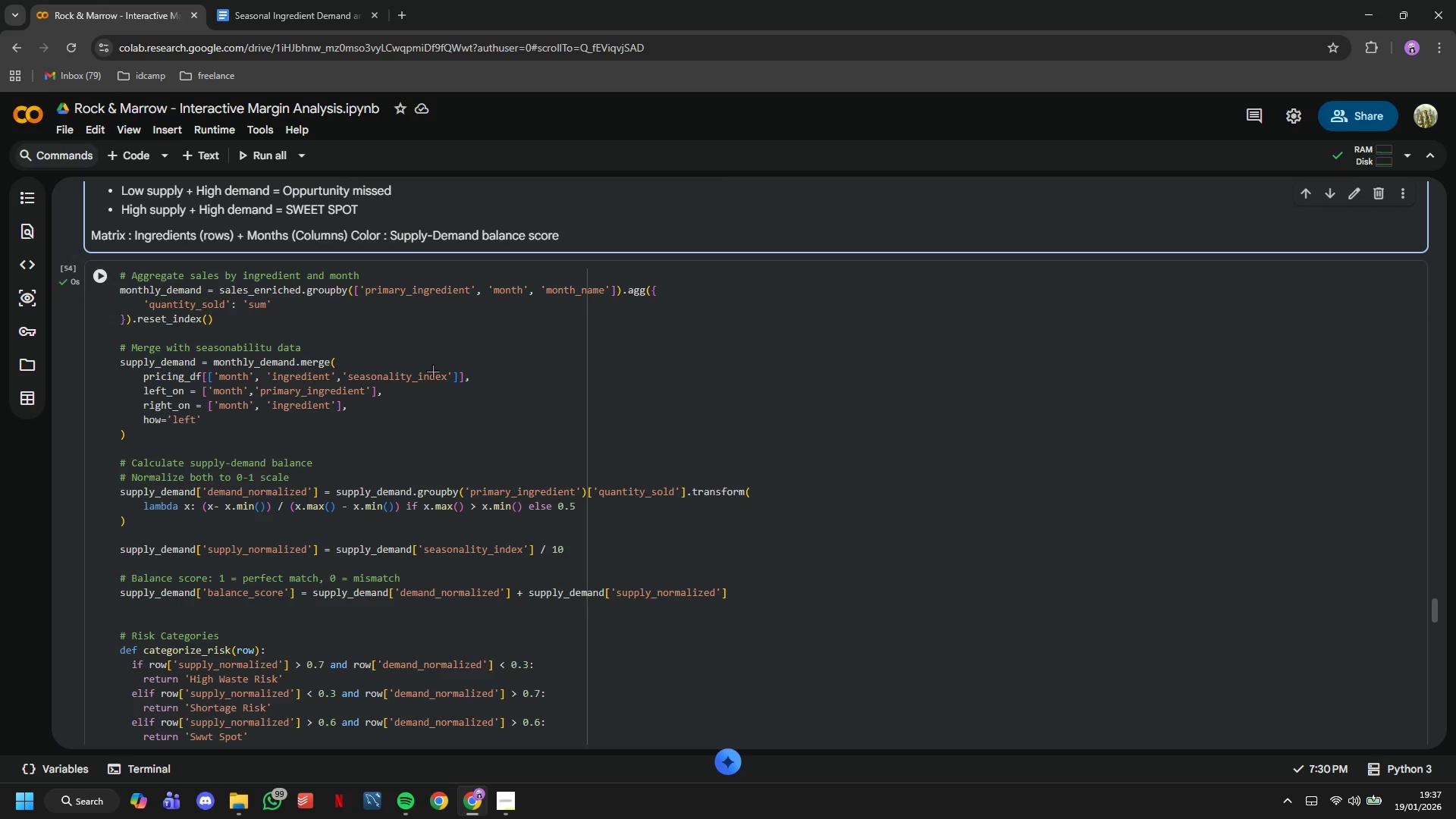 
scroll: coordinate [432, 371], scroll_direction: down, amount: 19.0
 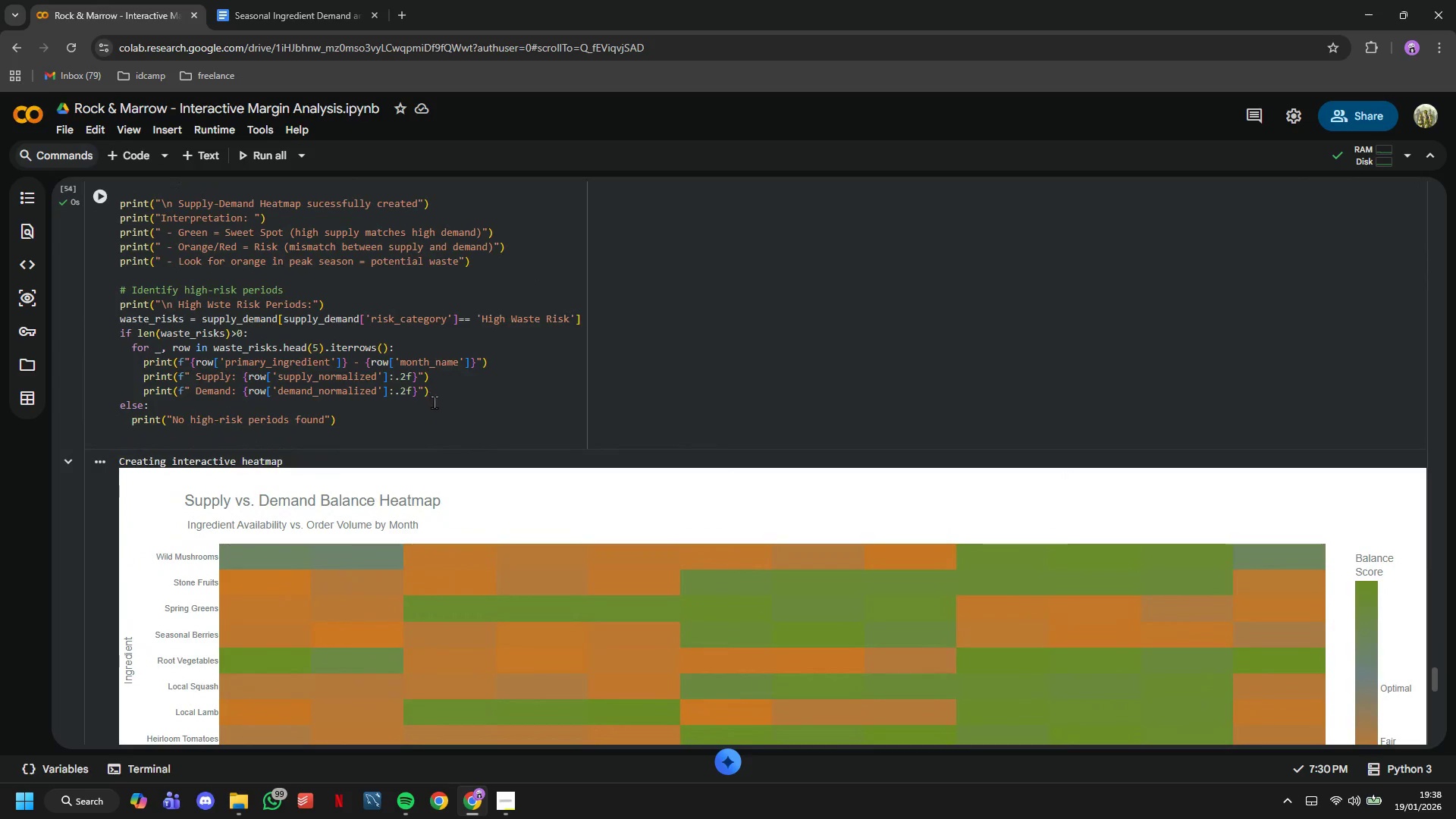 
left_click([437, 406])
 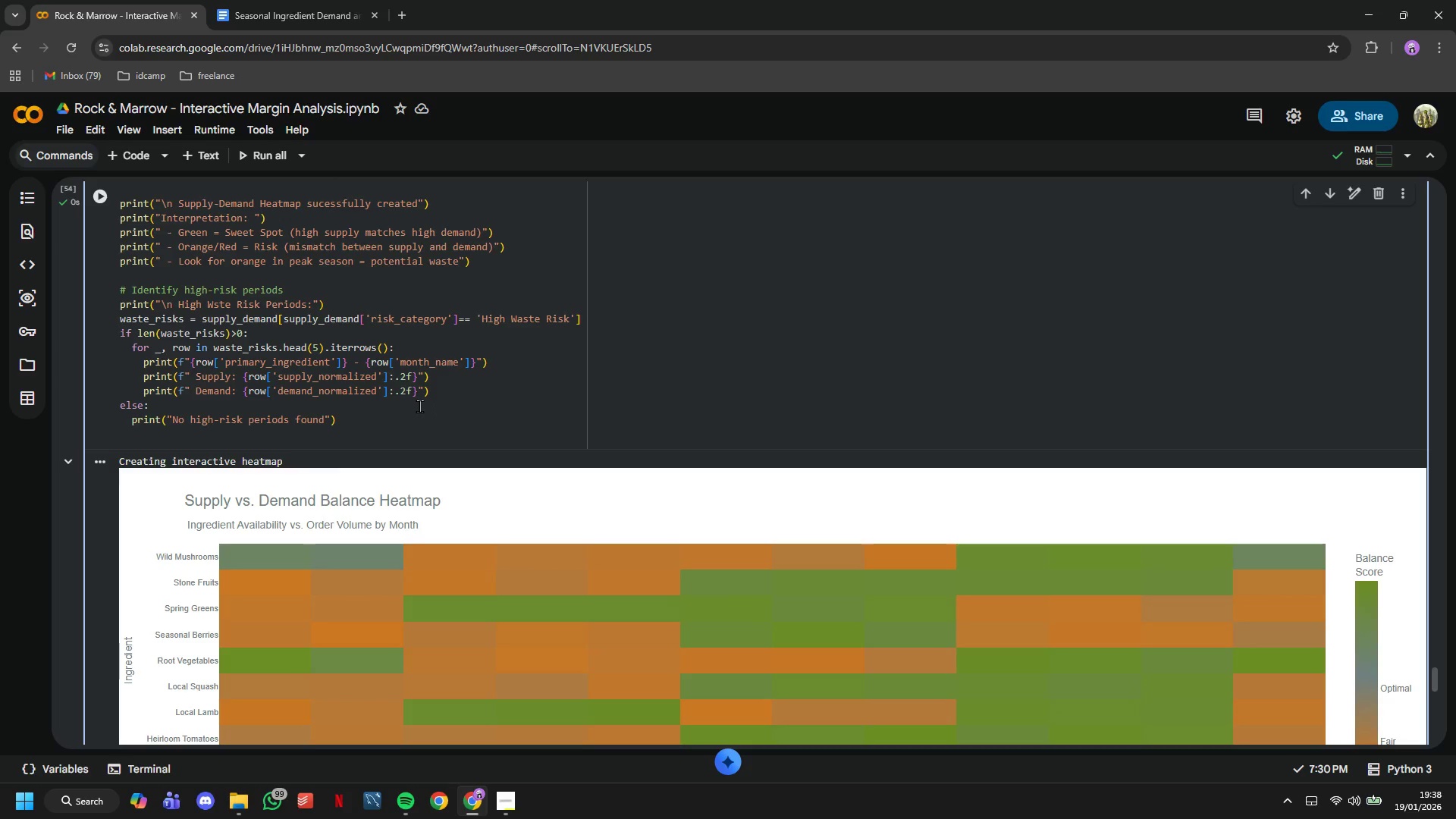 
key(ArrowDown)
 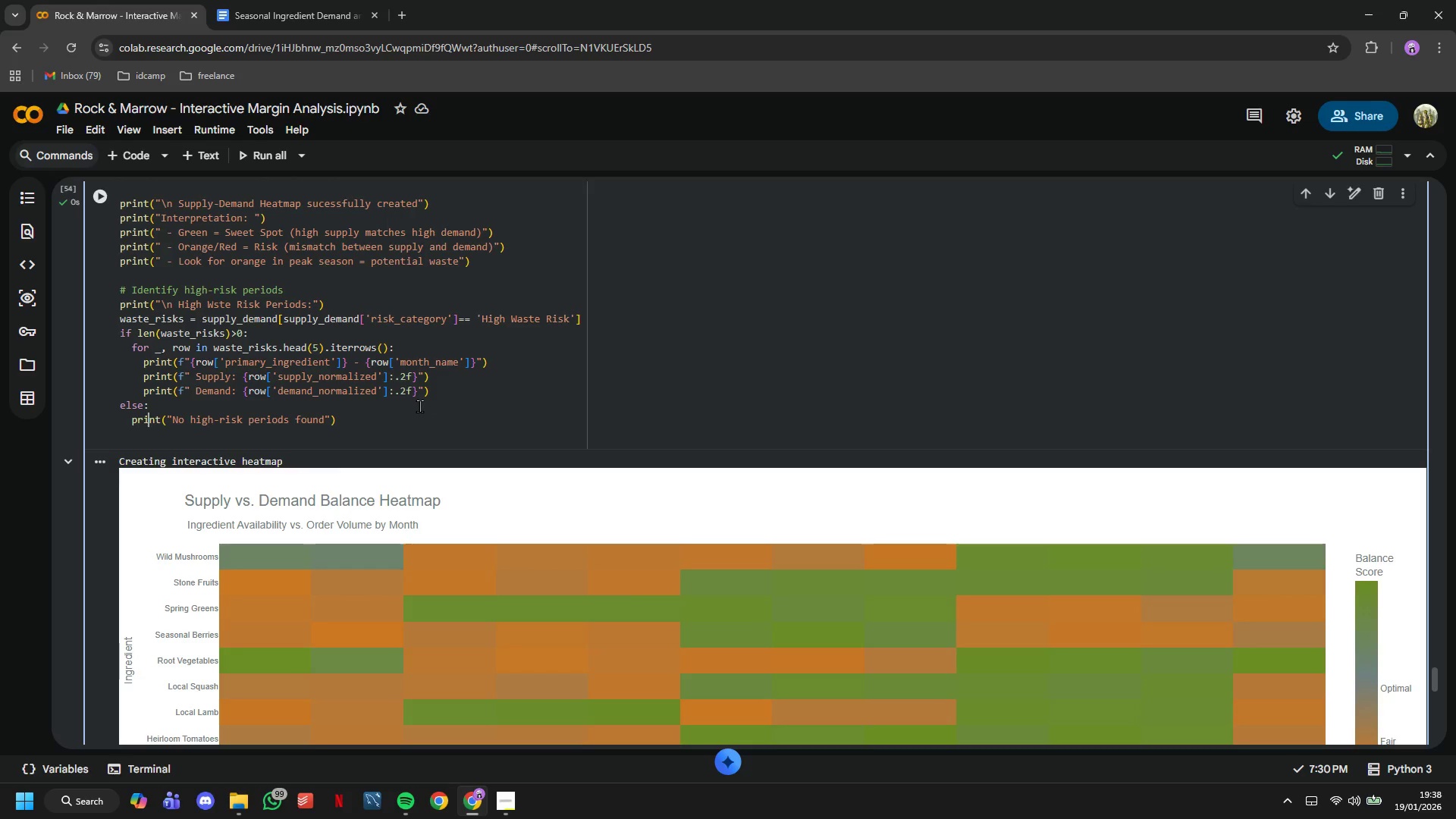 
key(ArrowDown)
 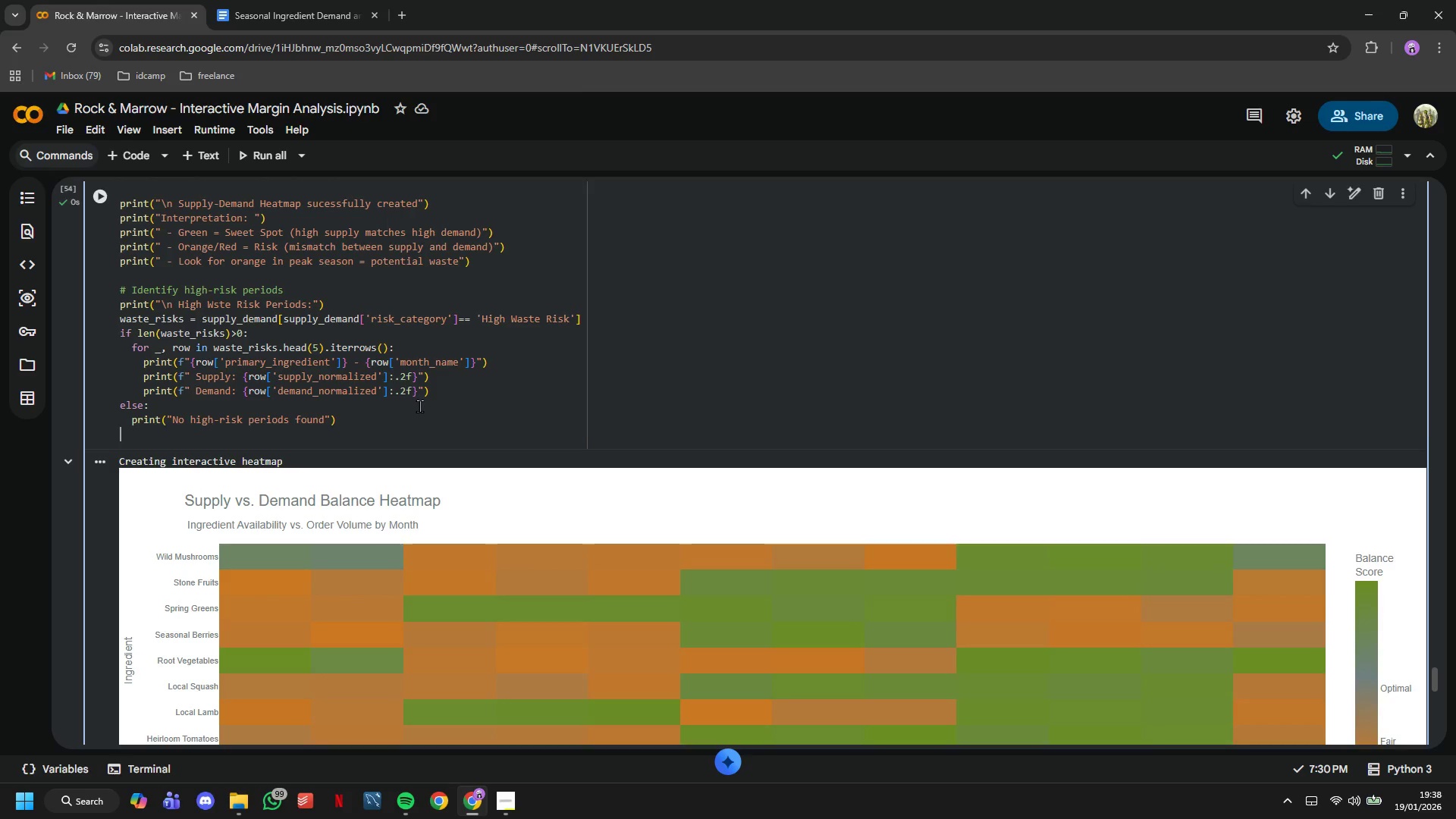 
key(Backspace)
 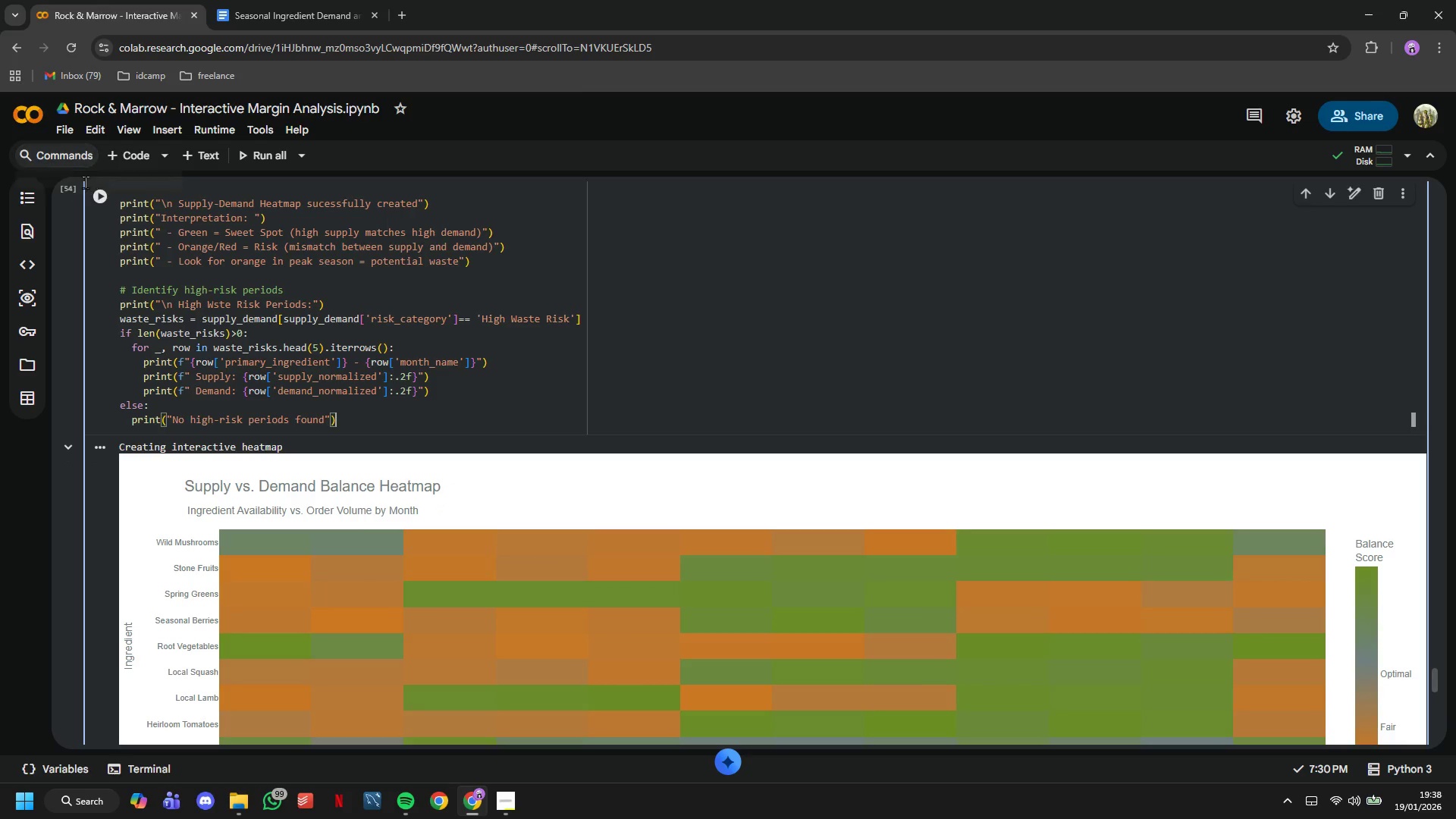 
left_click([99, 196])
 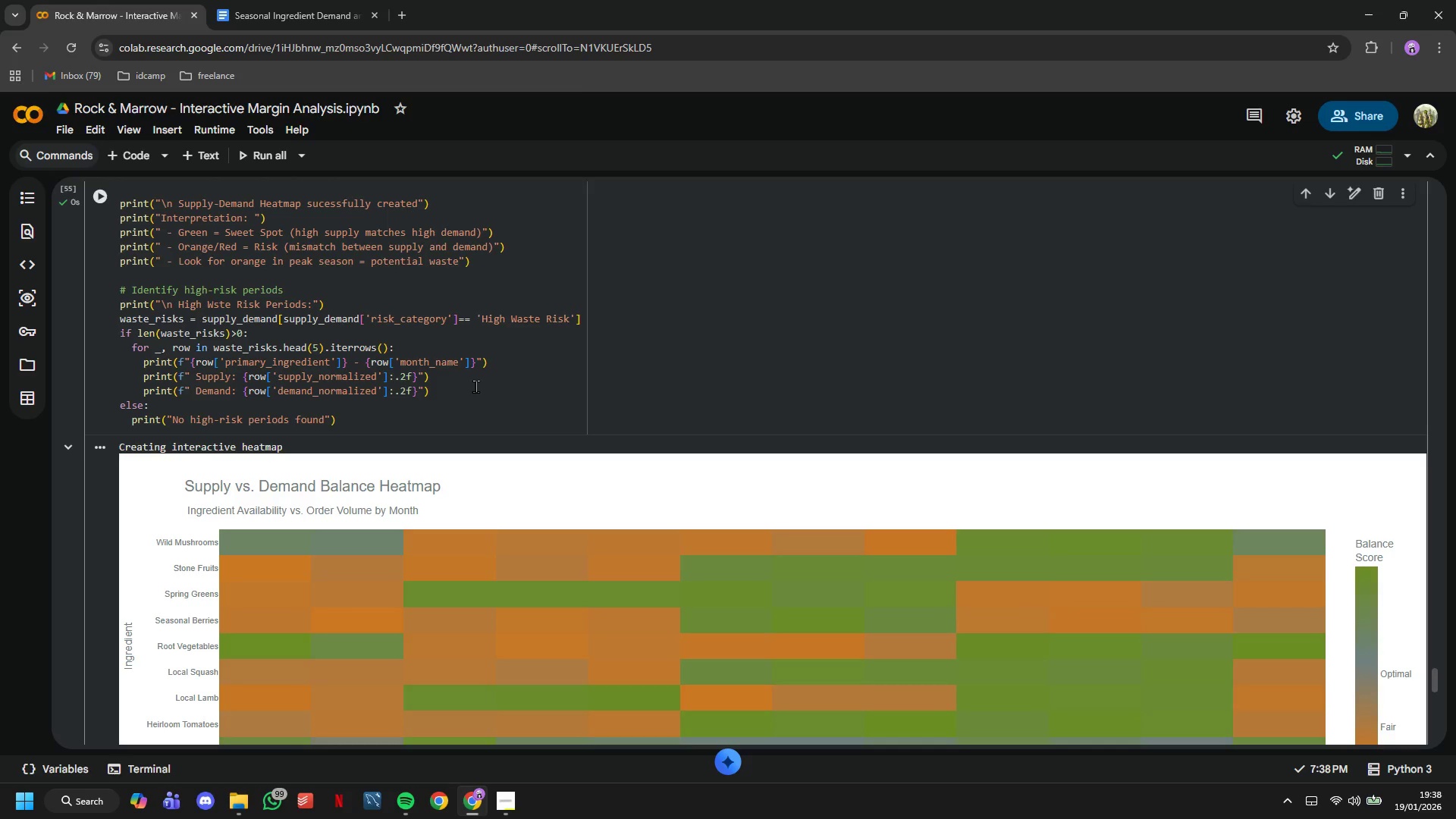 
wait(6.47)
 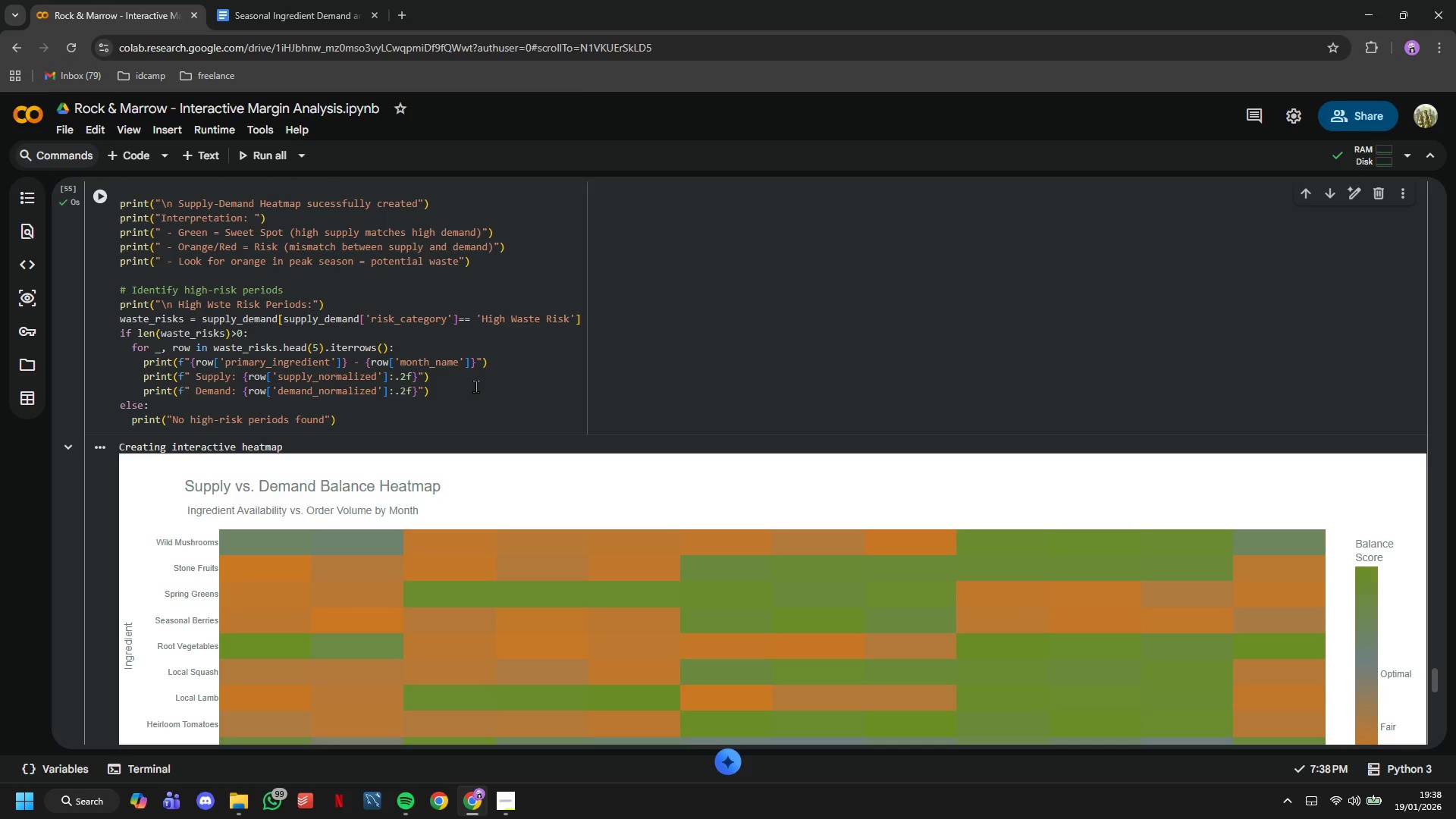 
scroll: coordinate [399, 420], scroll_direction: down, amount: 9.0
 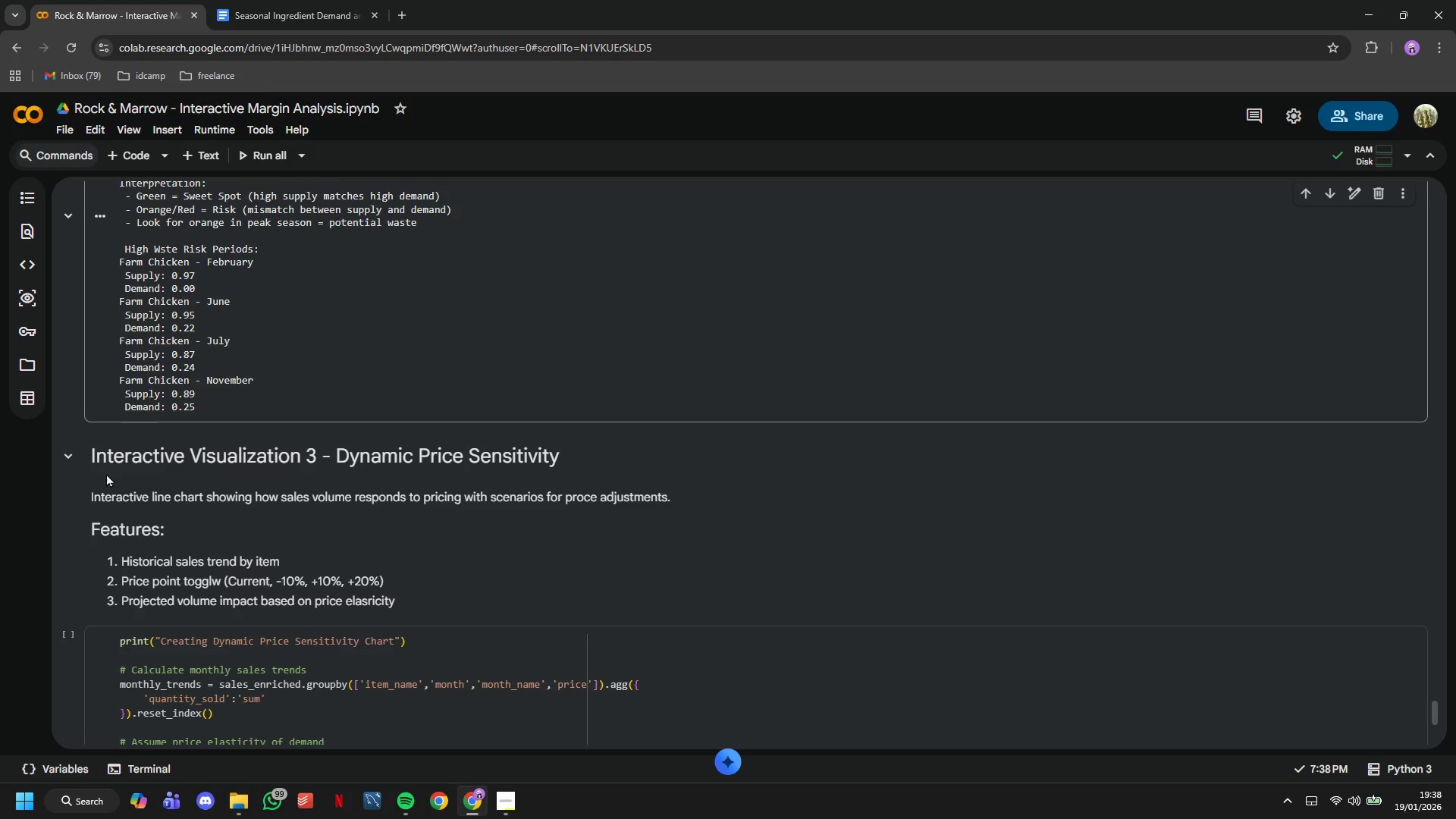 
left_click([102, 472])
 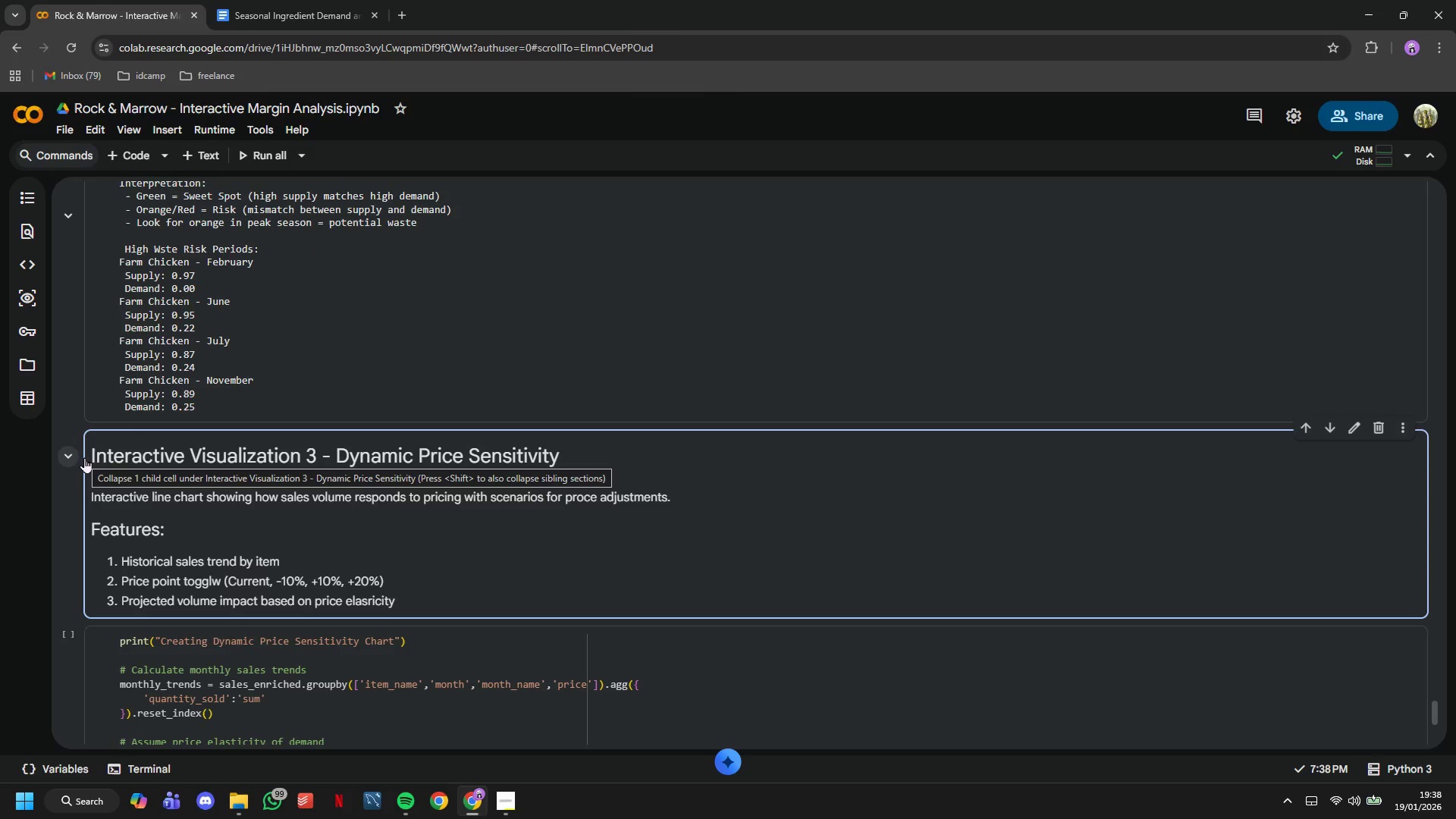 
left_click([139, 474])
 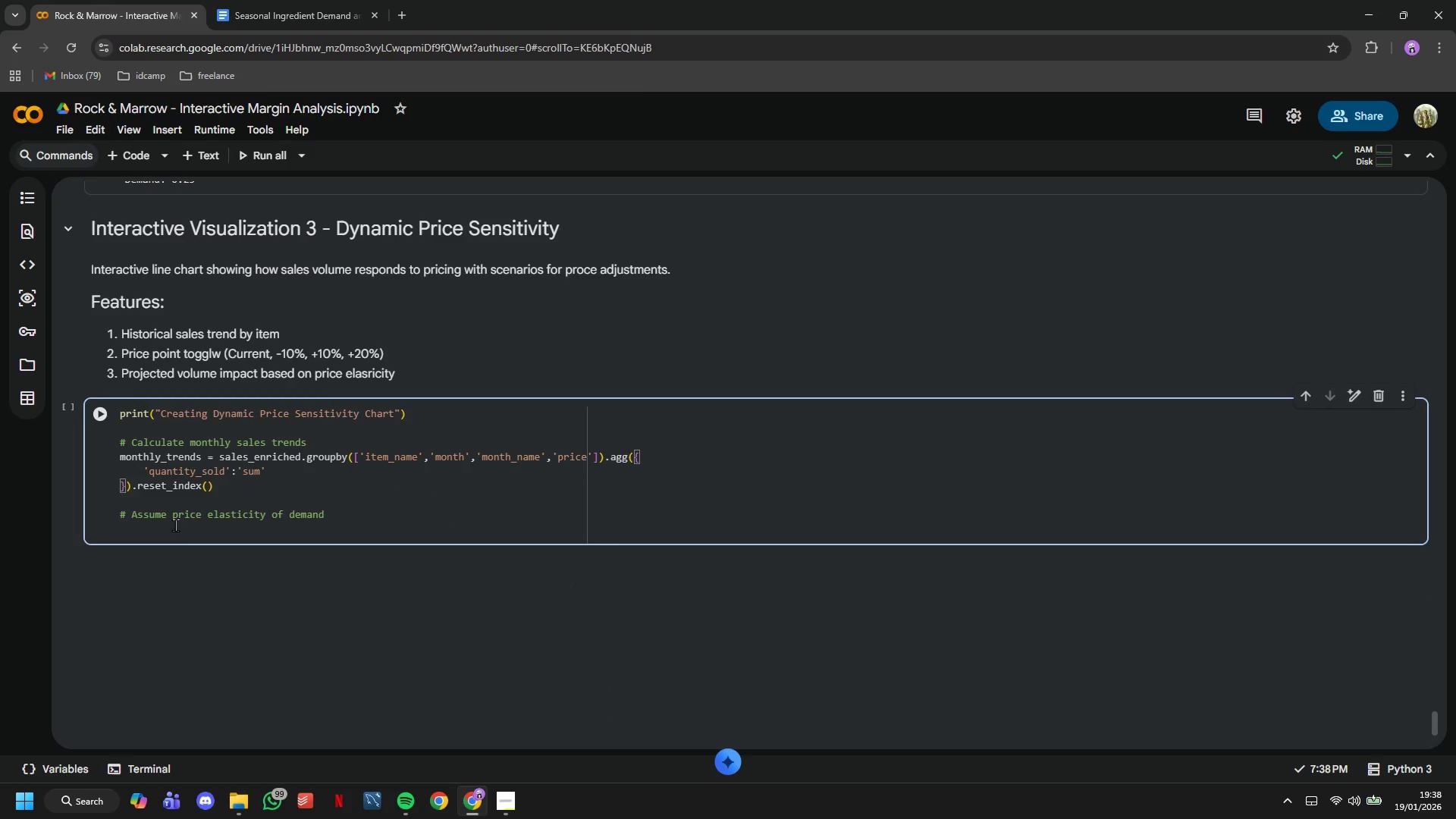 
scroll: coordinate [139, 474], scroll_direction: down, amount: 3.0
 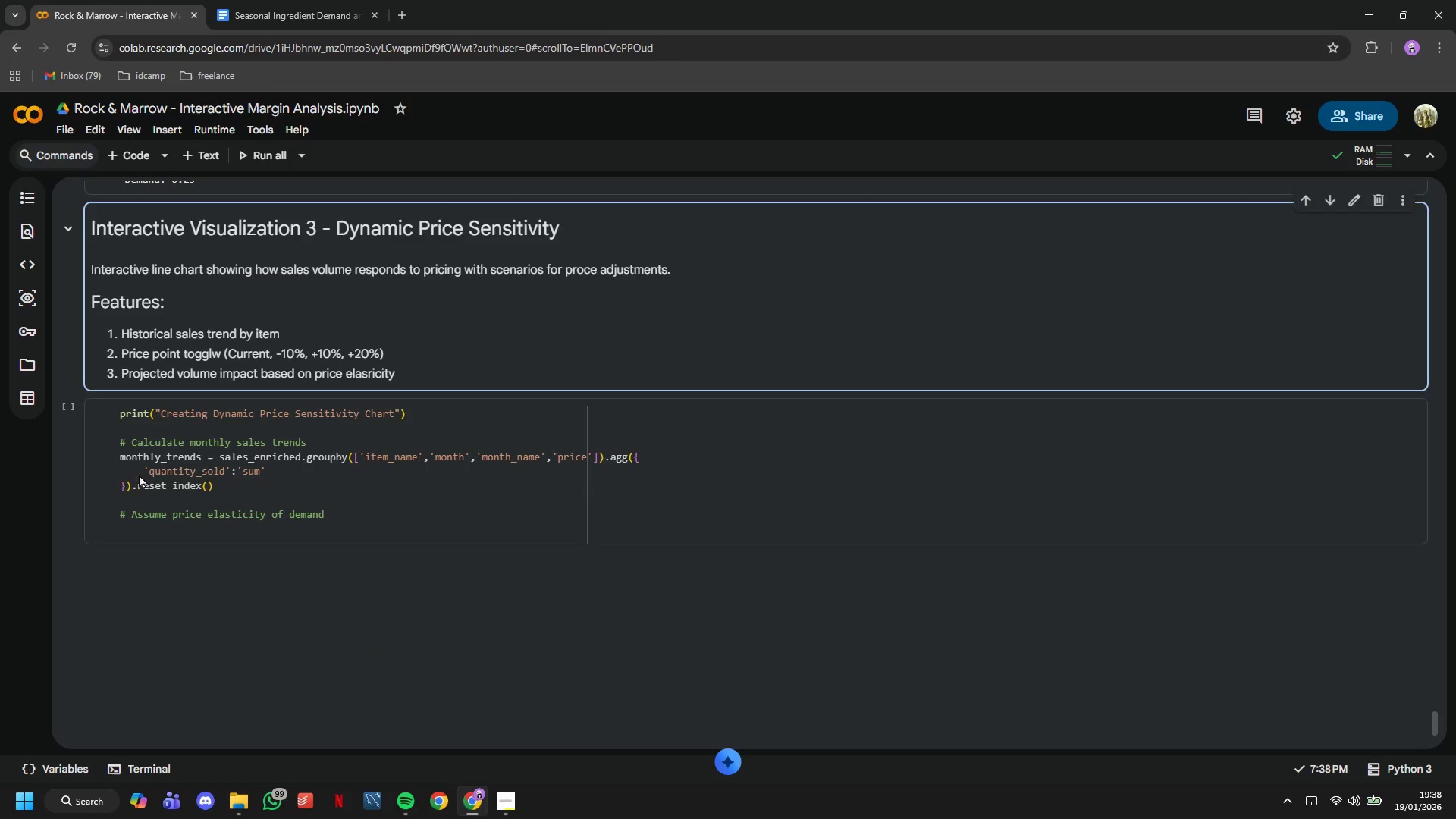 
left_click([181, 528])
 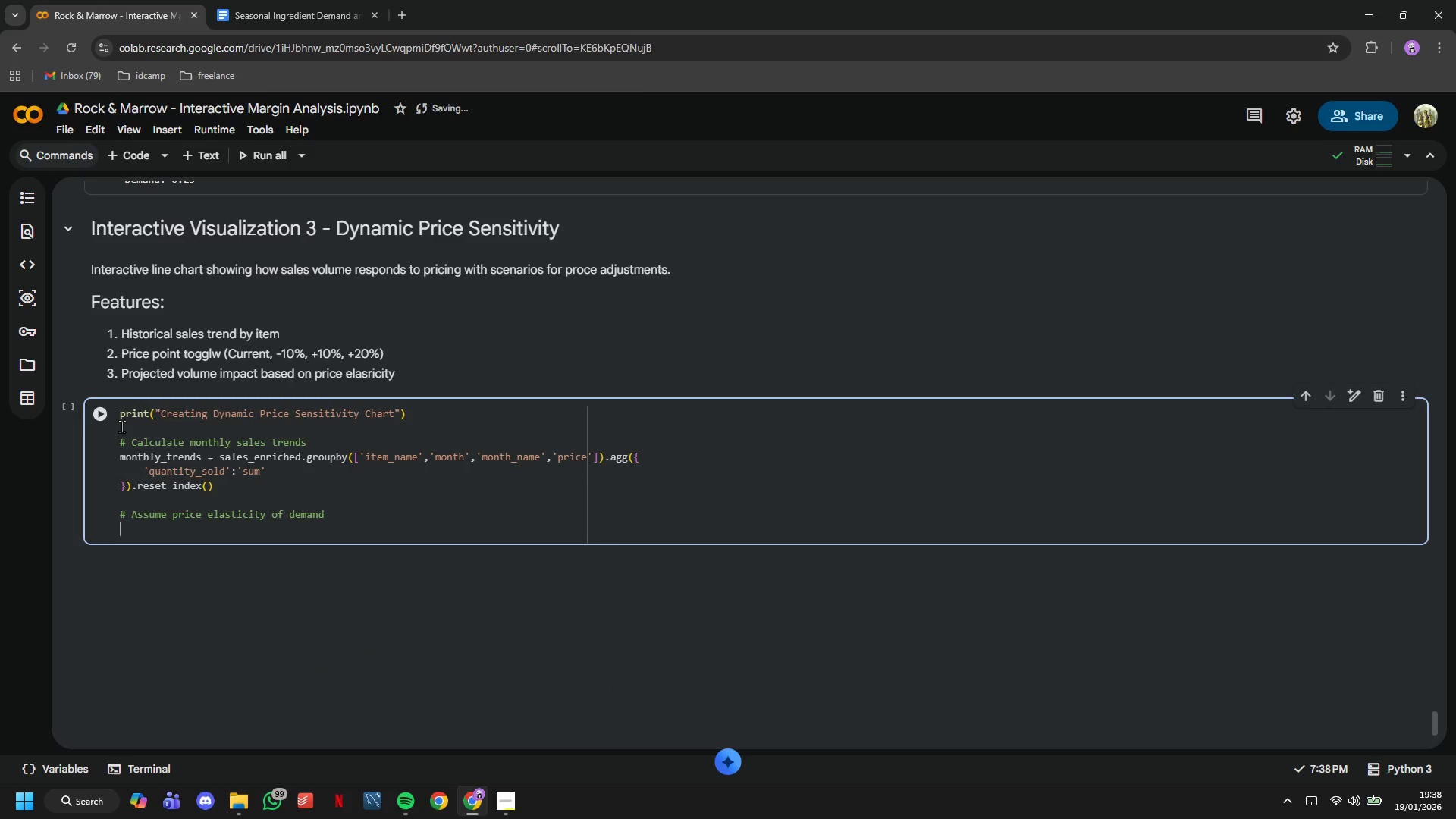 
left_click([111, 422])
 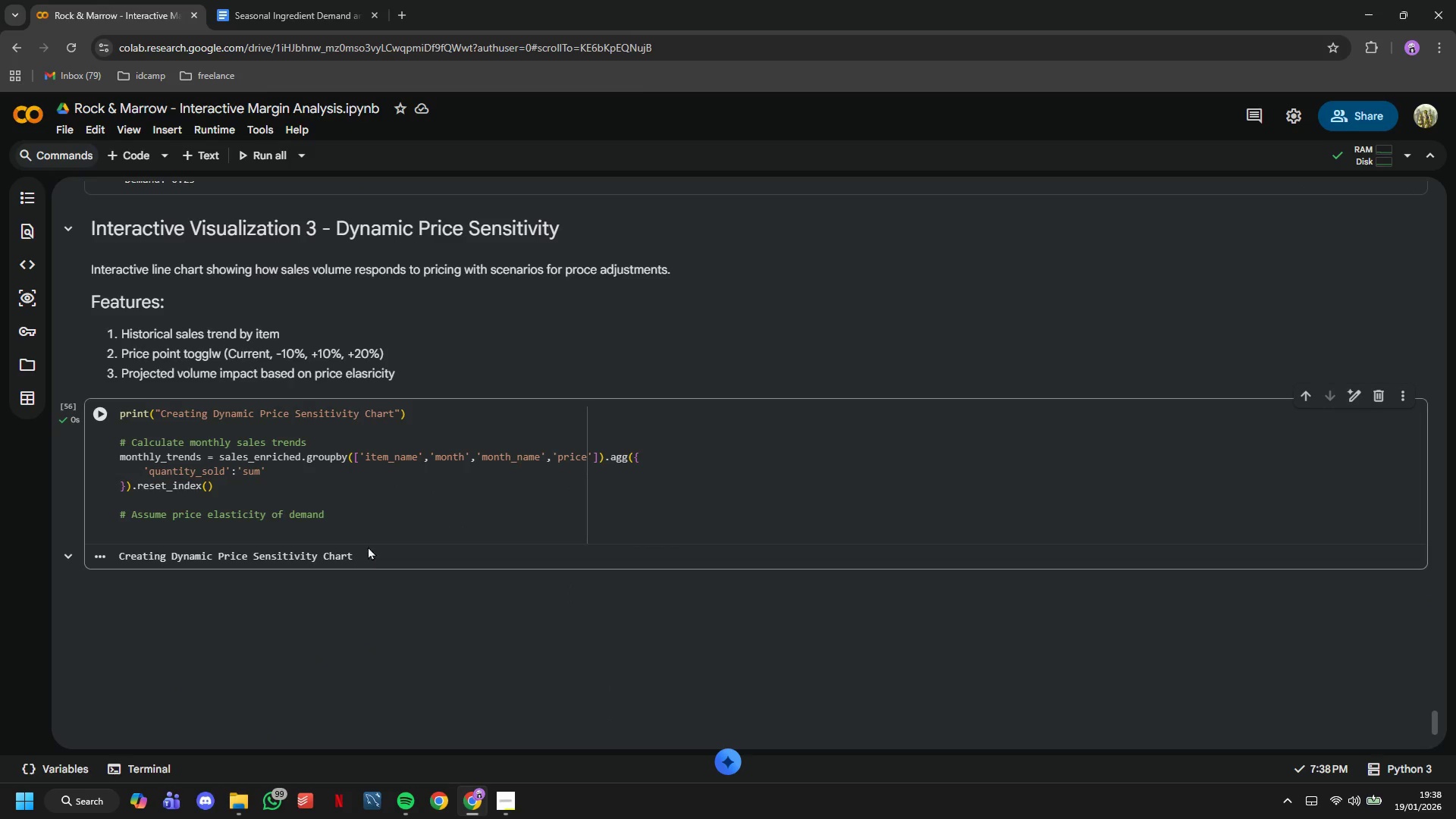 
left_click([348, 532])
 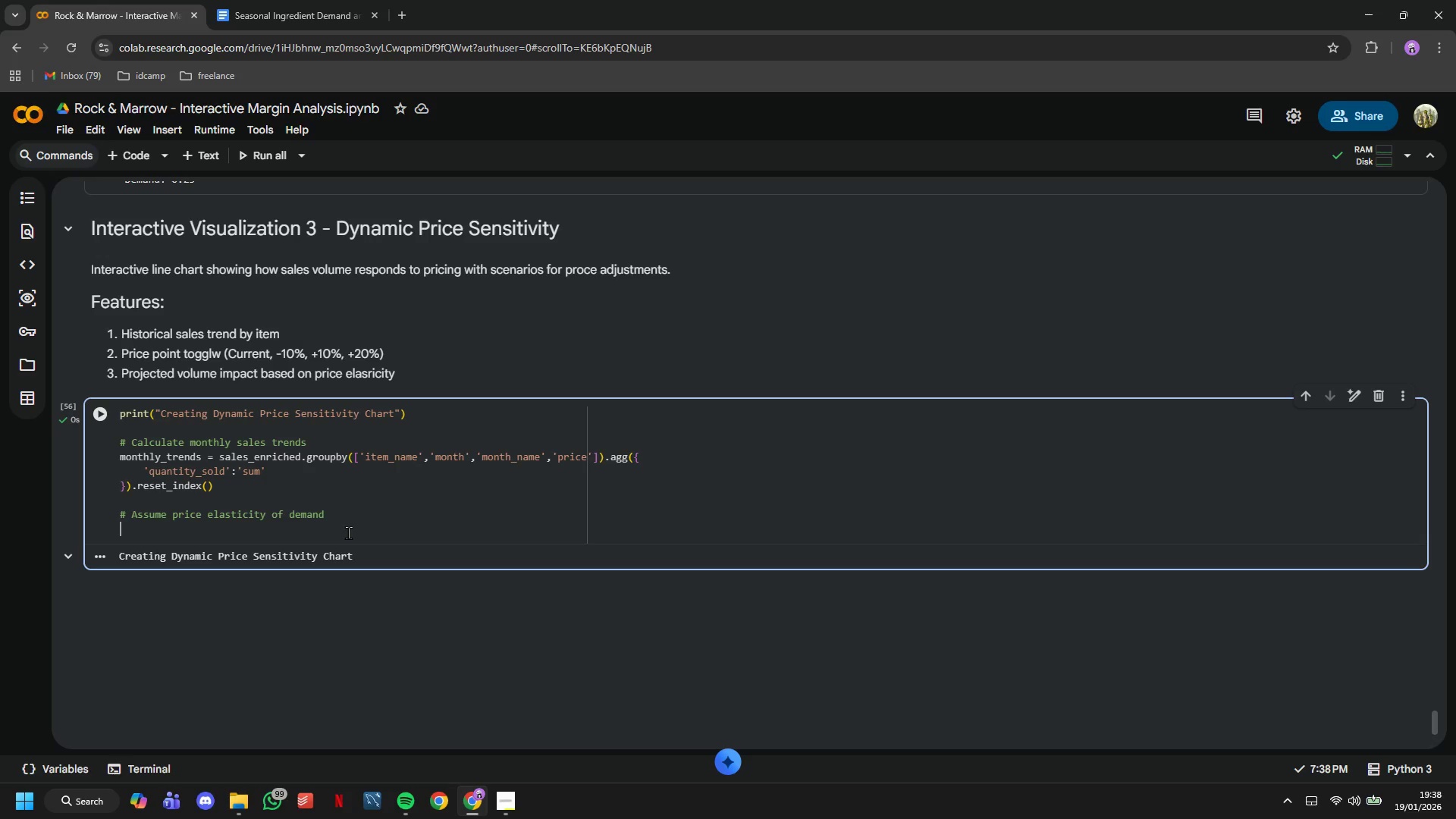 
wait(5.56)
 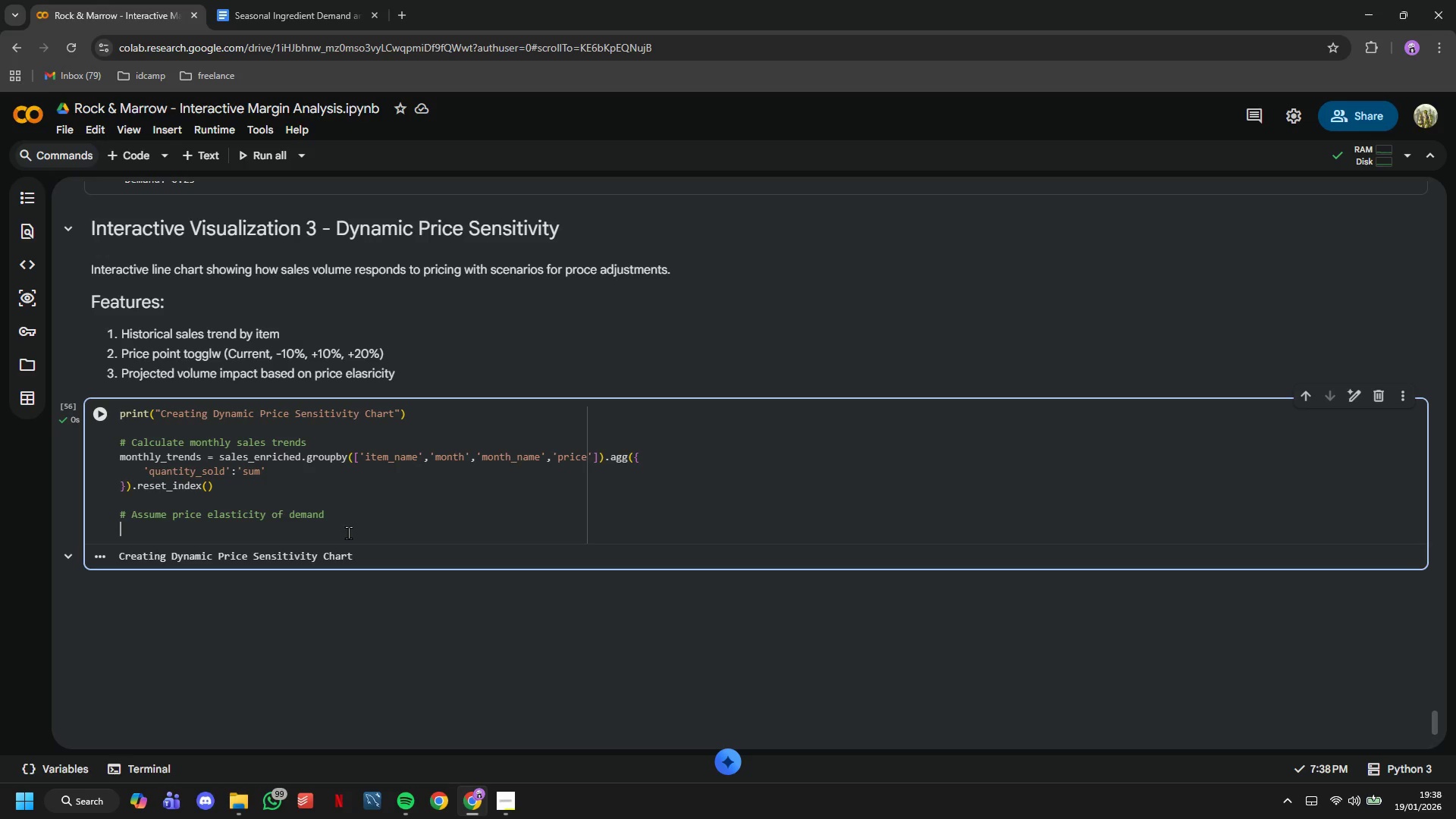 
key(CapsLock)
 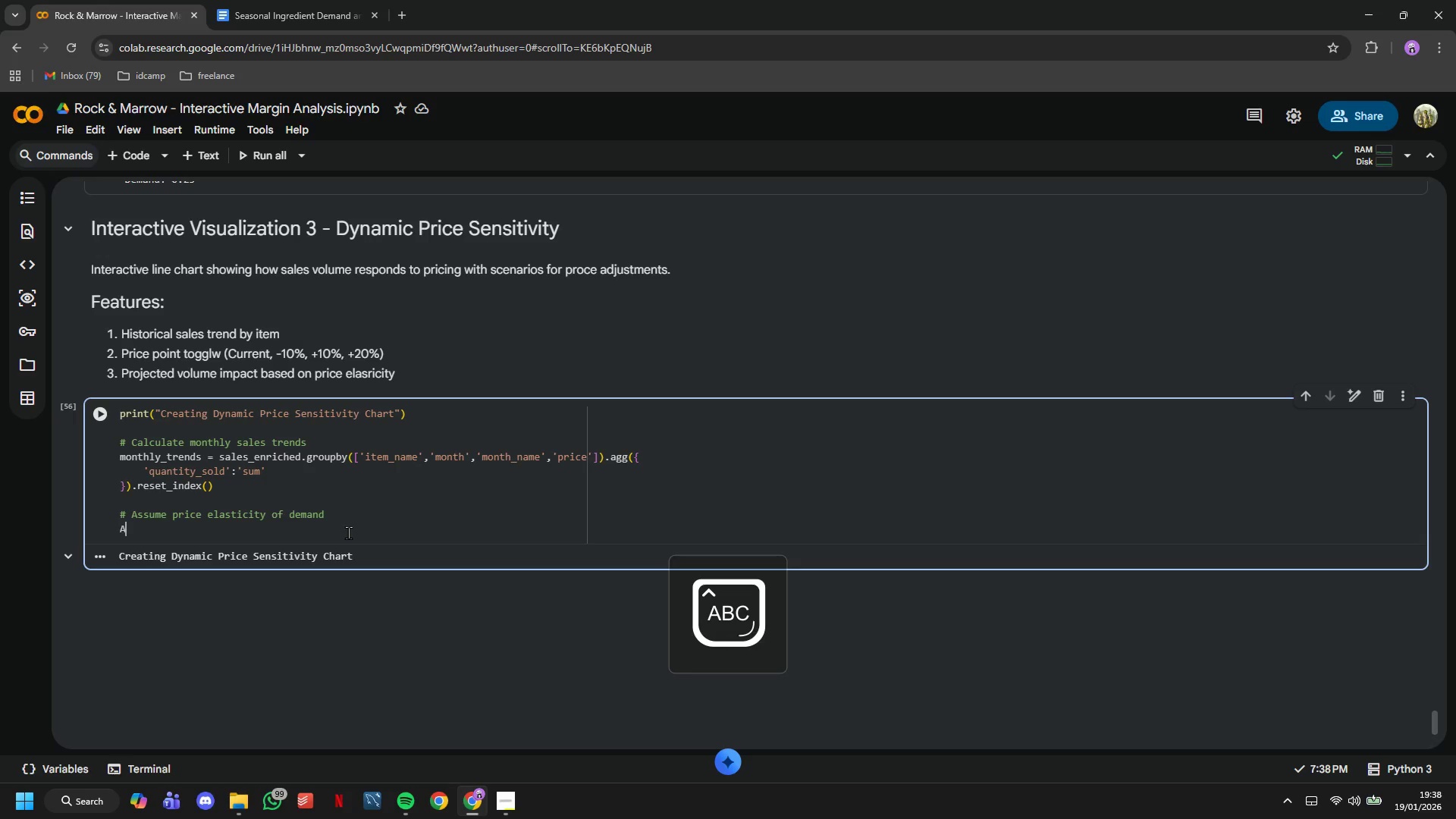 
key(A)
 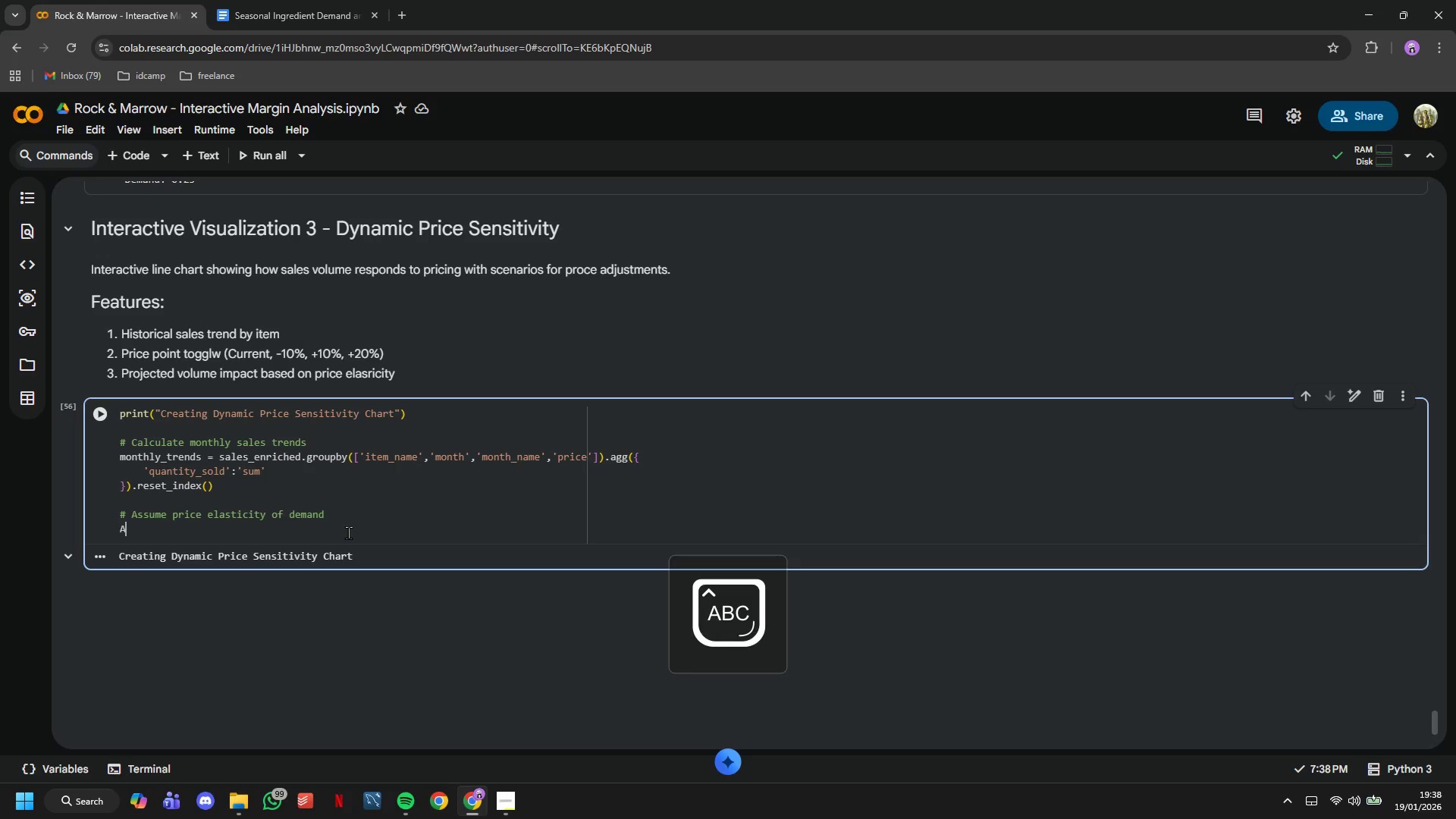 
key(CapsLock)
 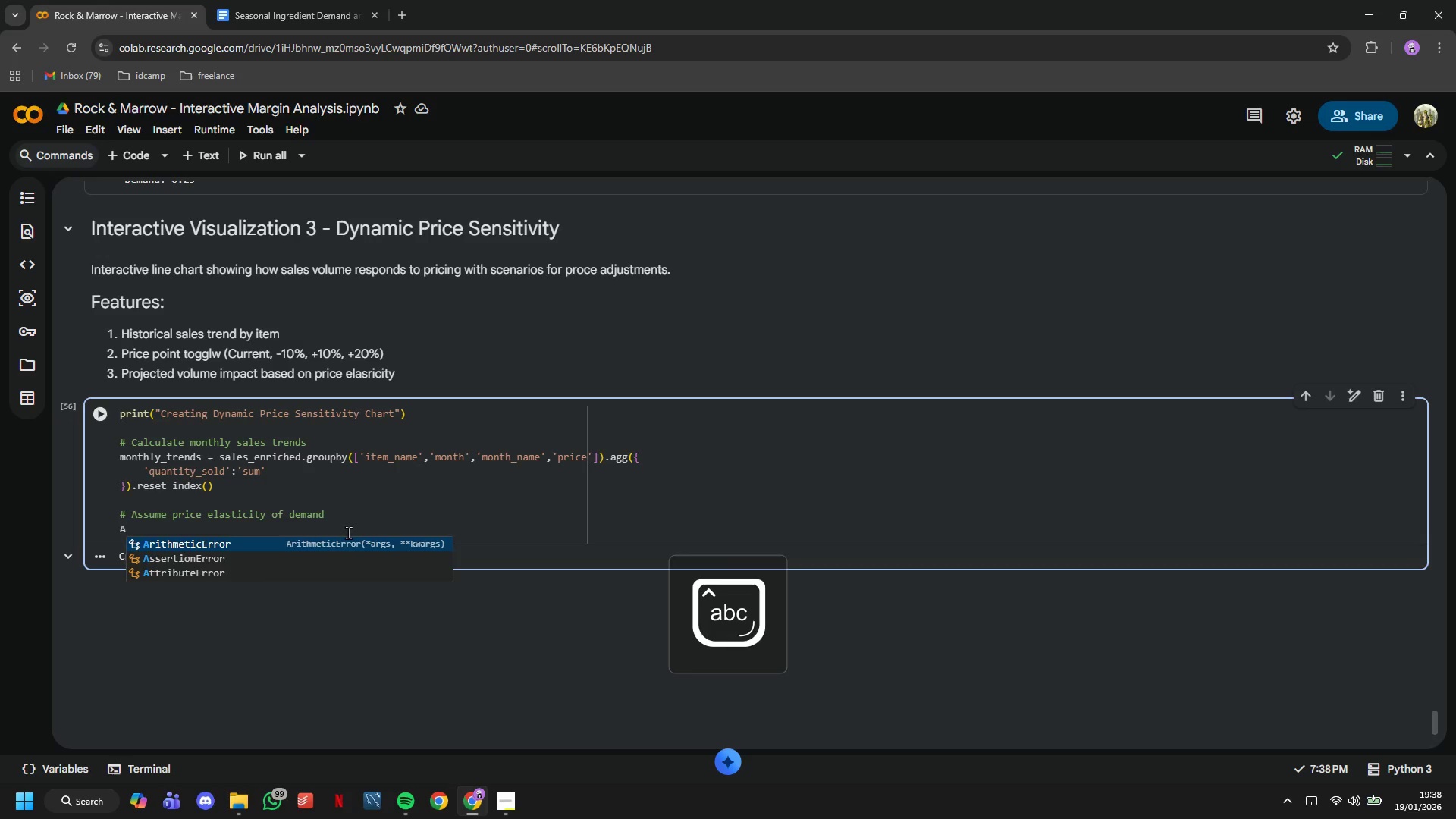 
key(Backspace)
 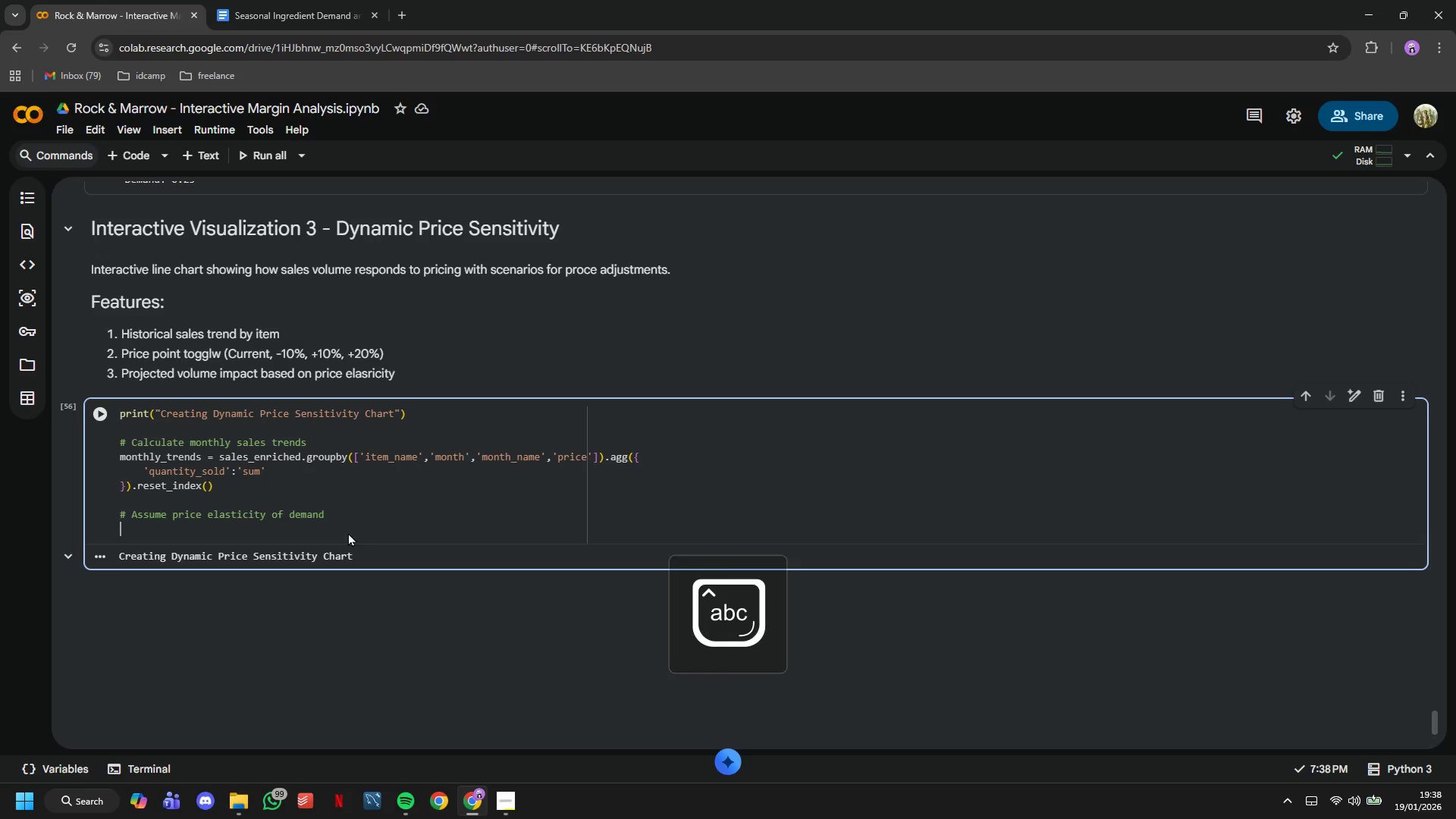 
key(Backspace)
 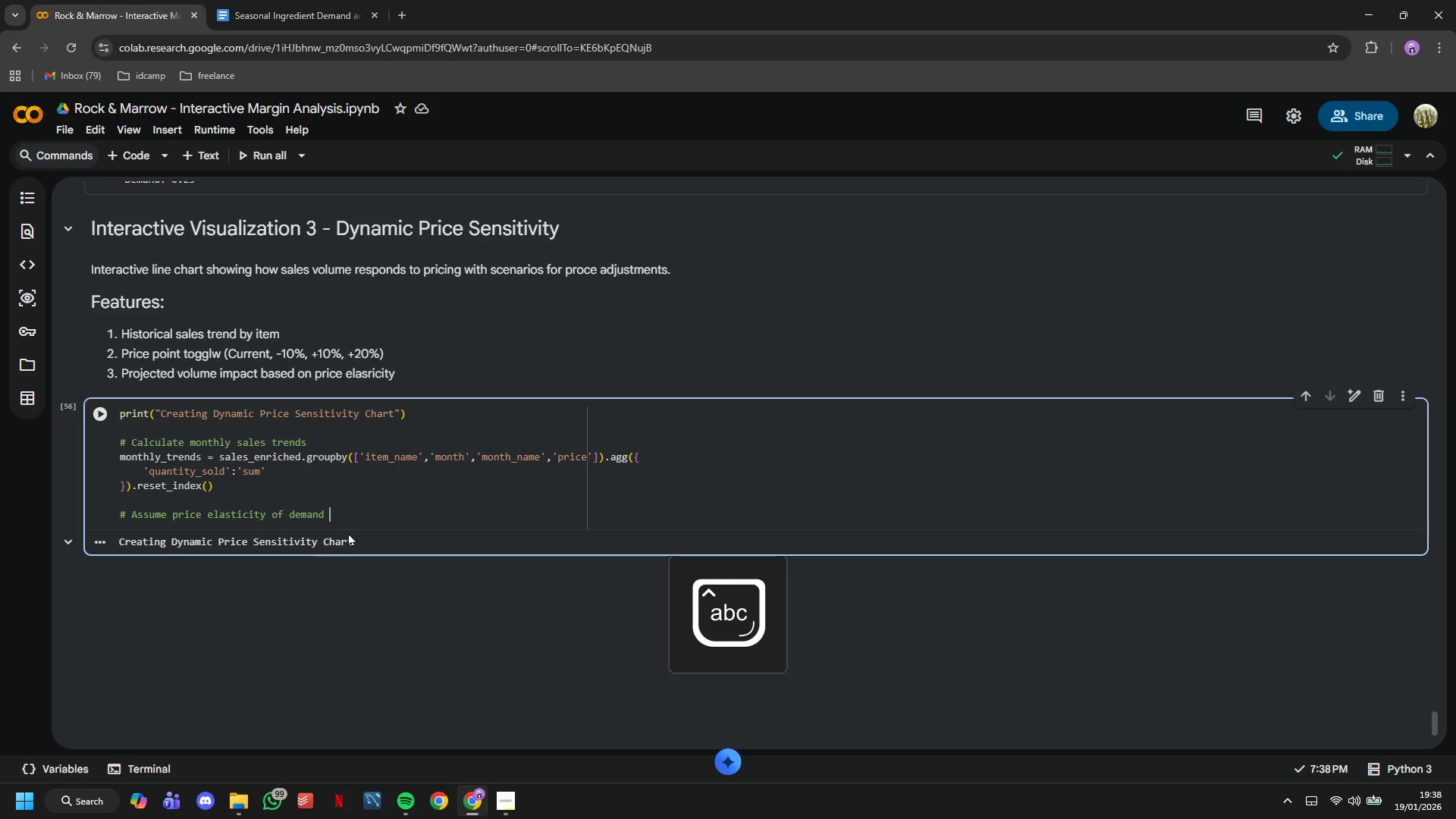 
key(Minus)
 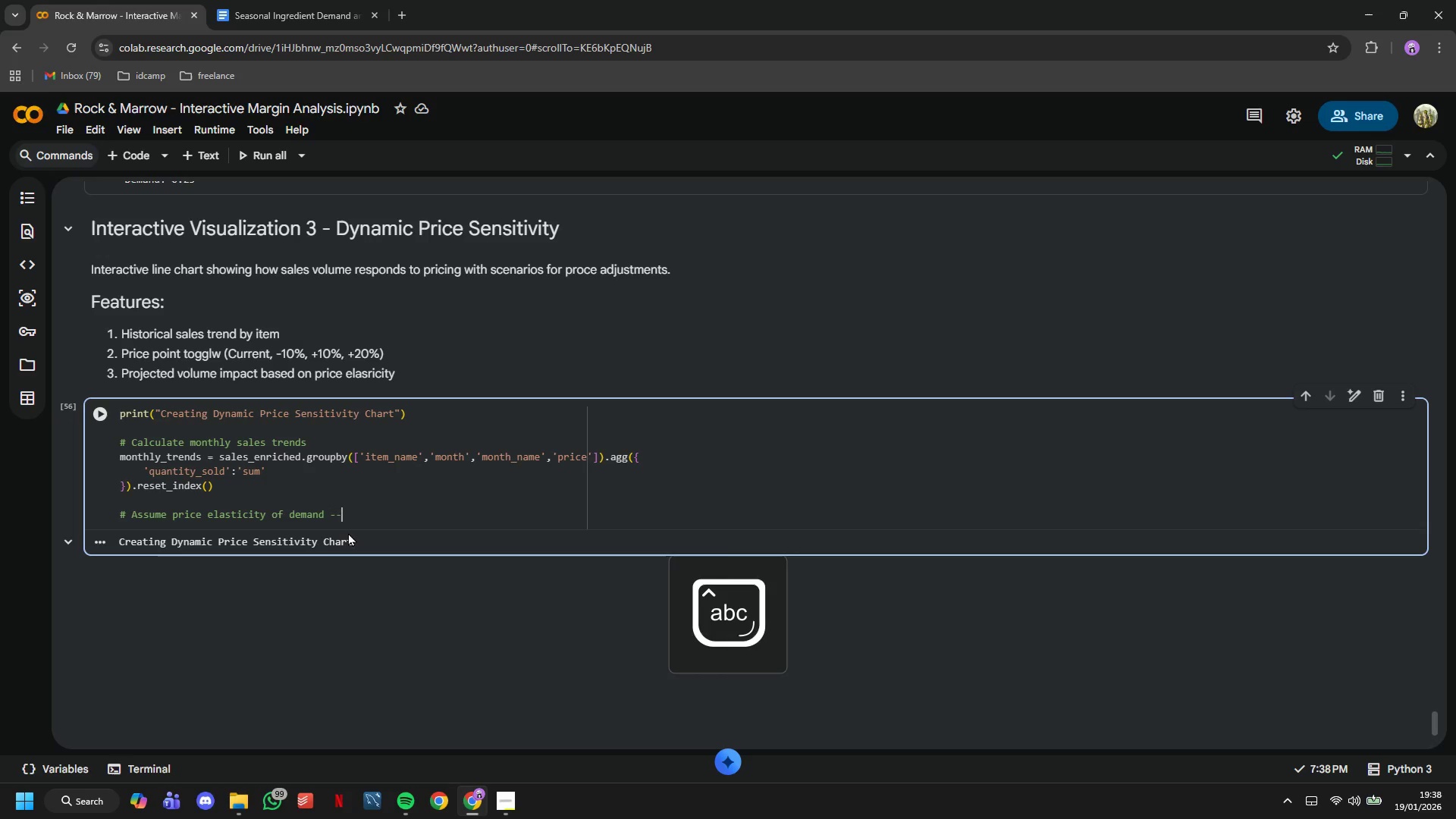 
key(Minus)
 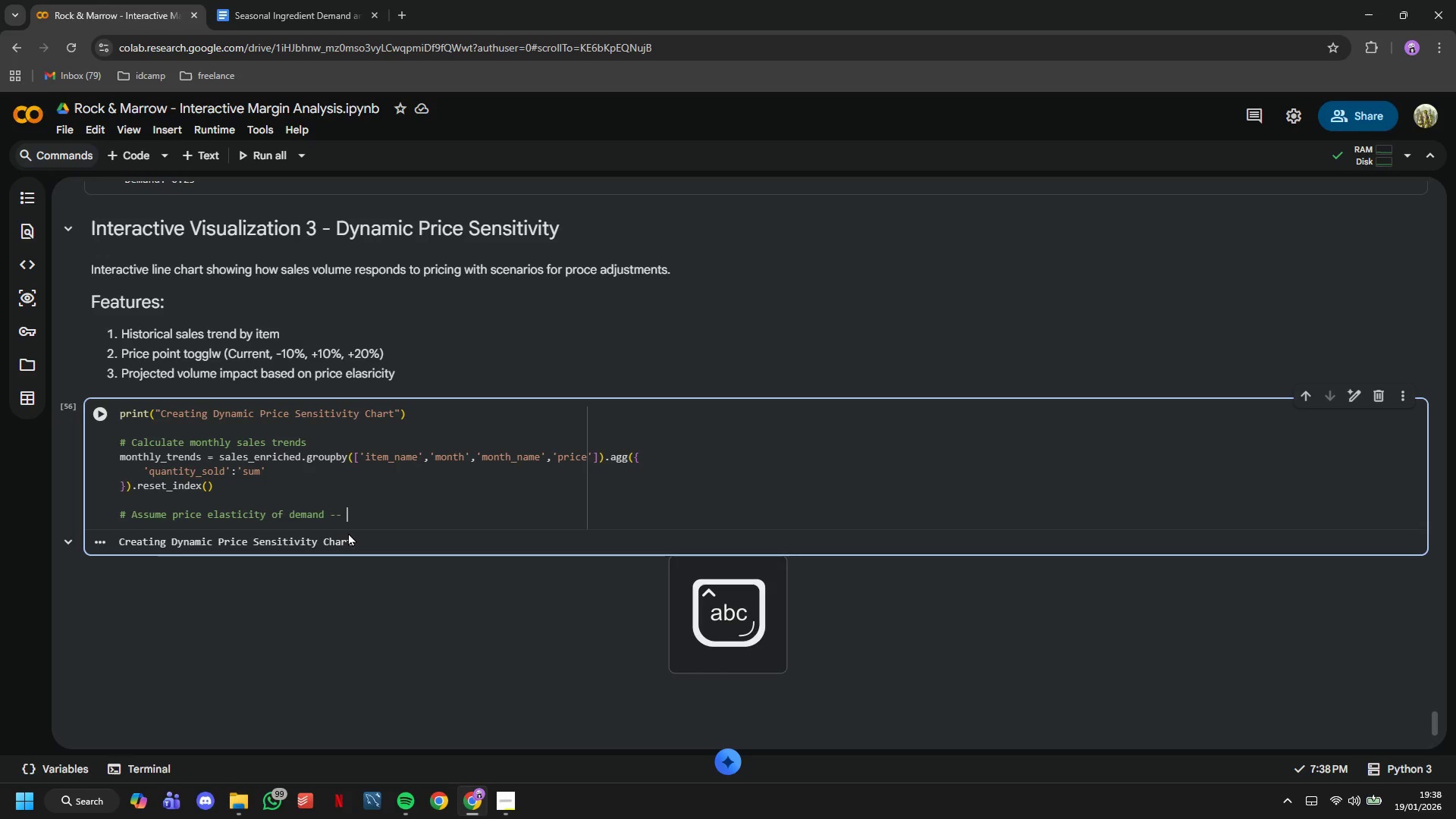 
key(Space)
 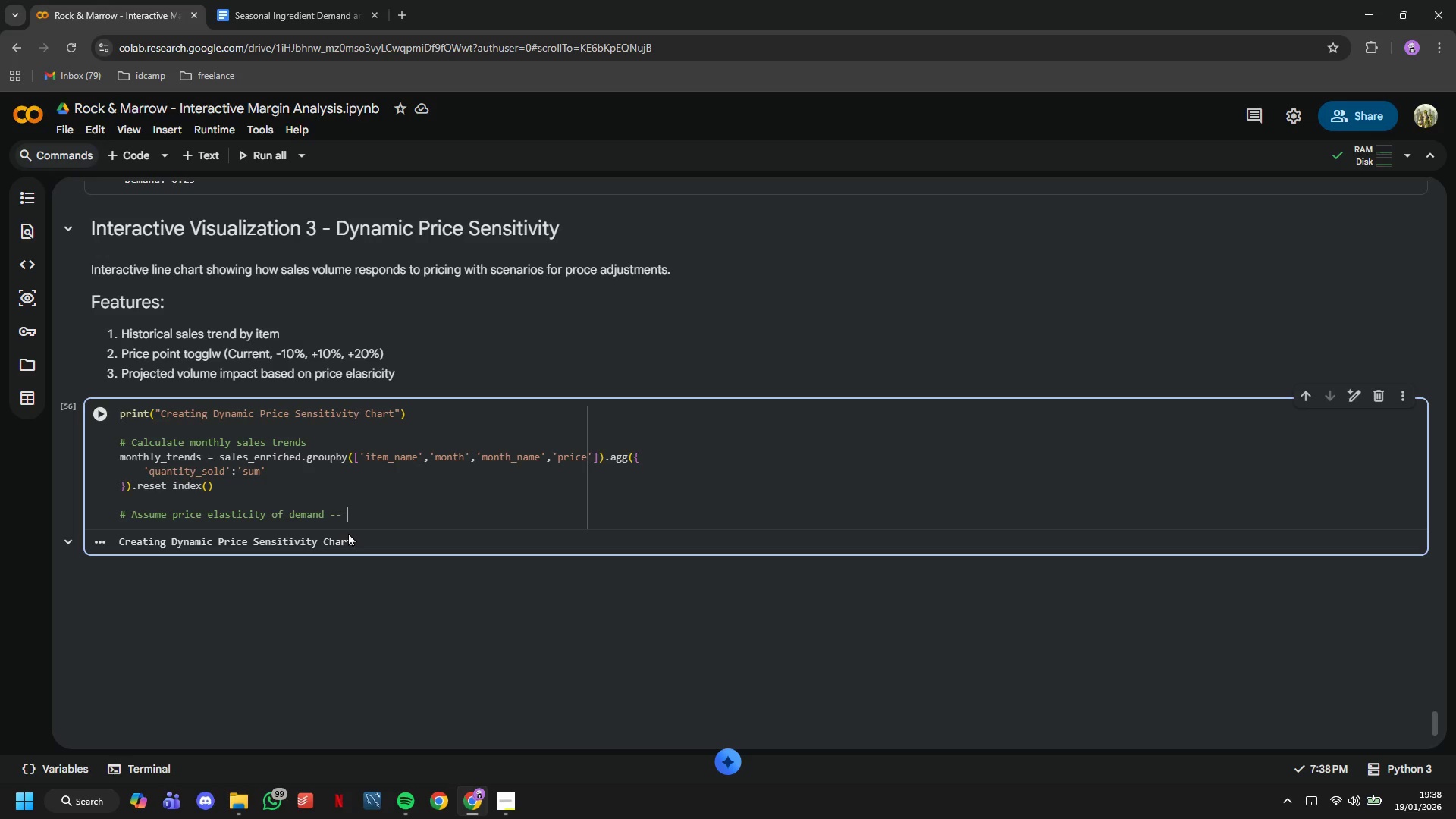 
wait(14.17)
 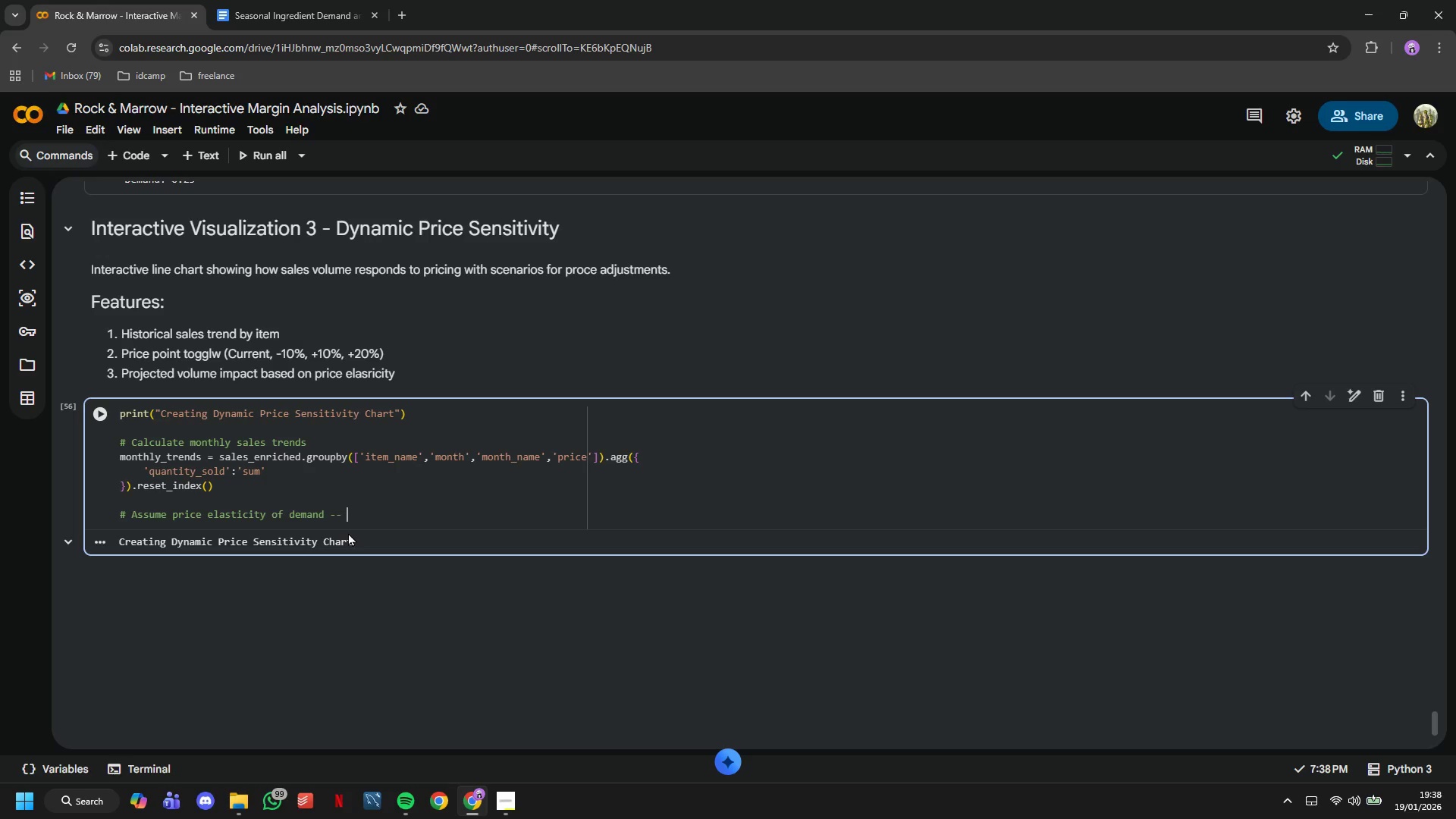 
key(Backspace)
 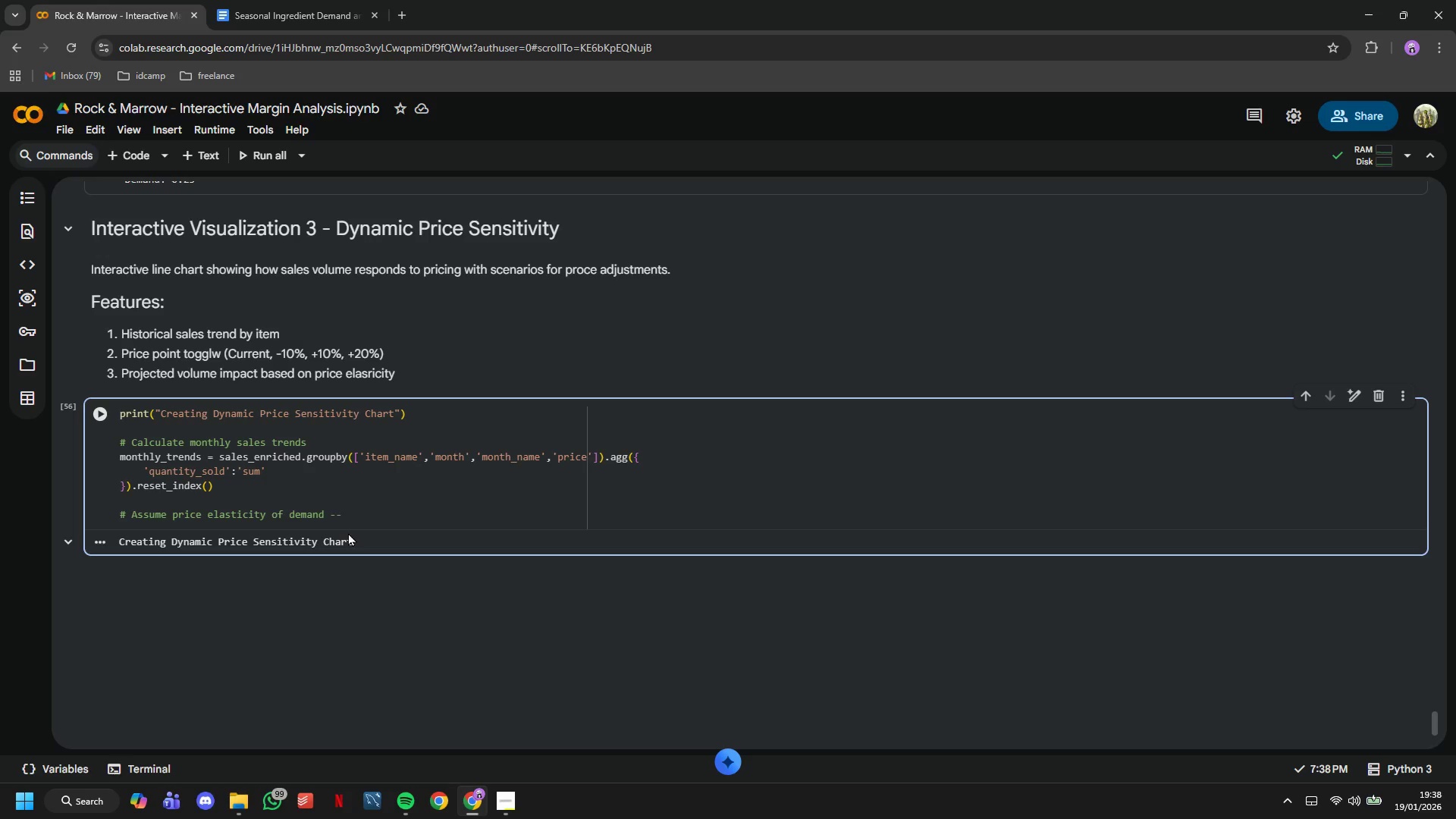 
key(Backspace)
 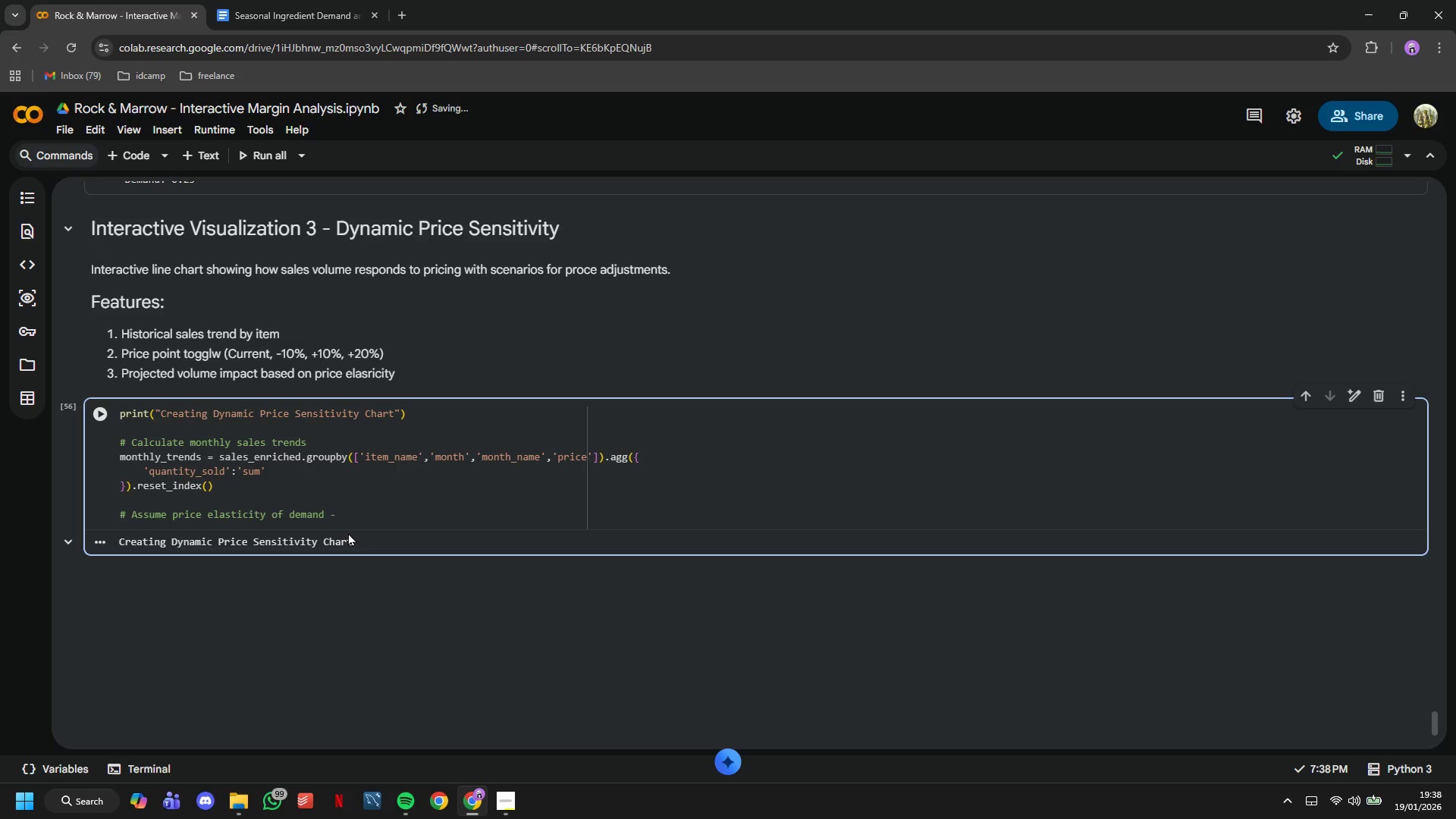 
wait(10.72)
 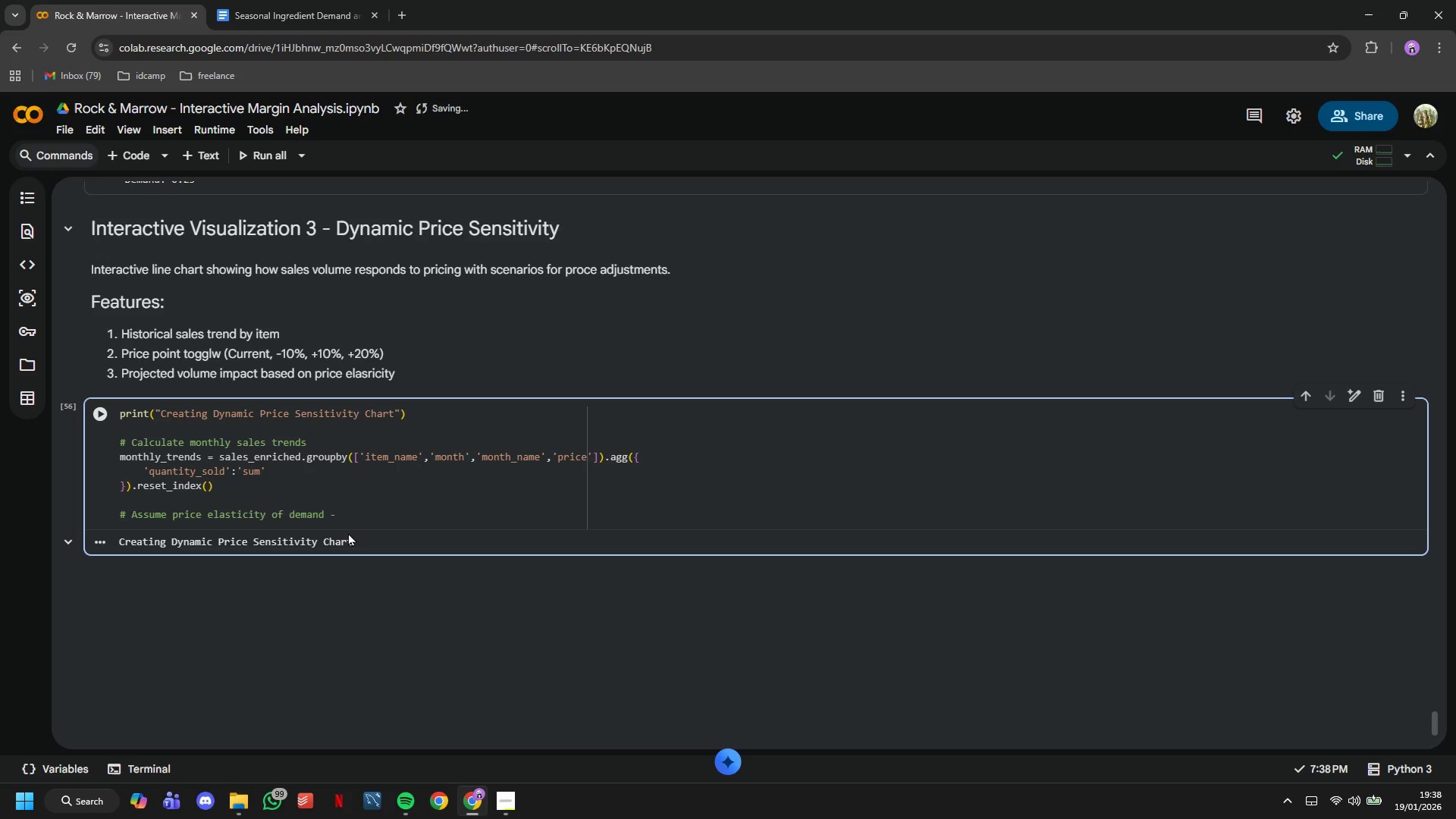 
key(Backspace)
 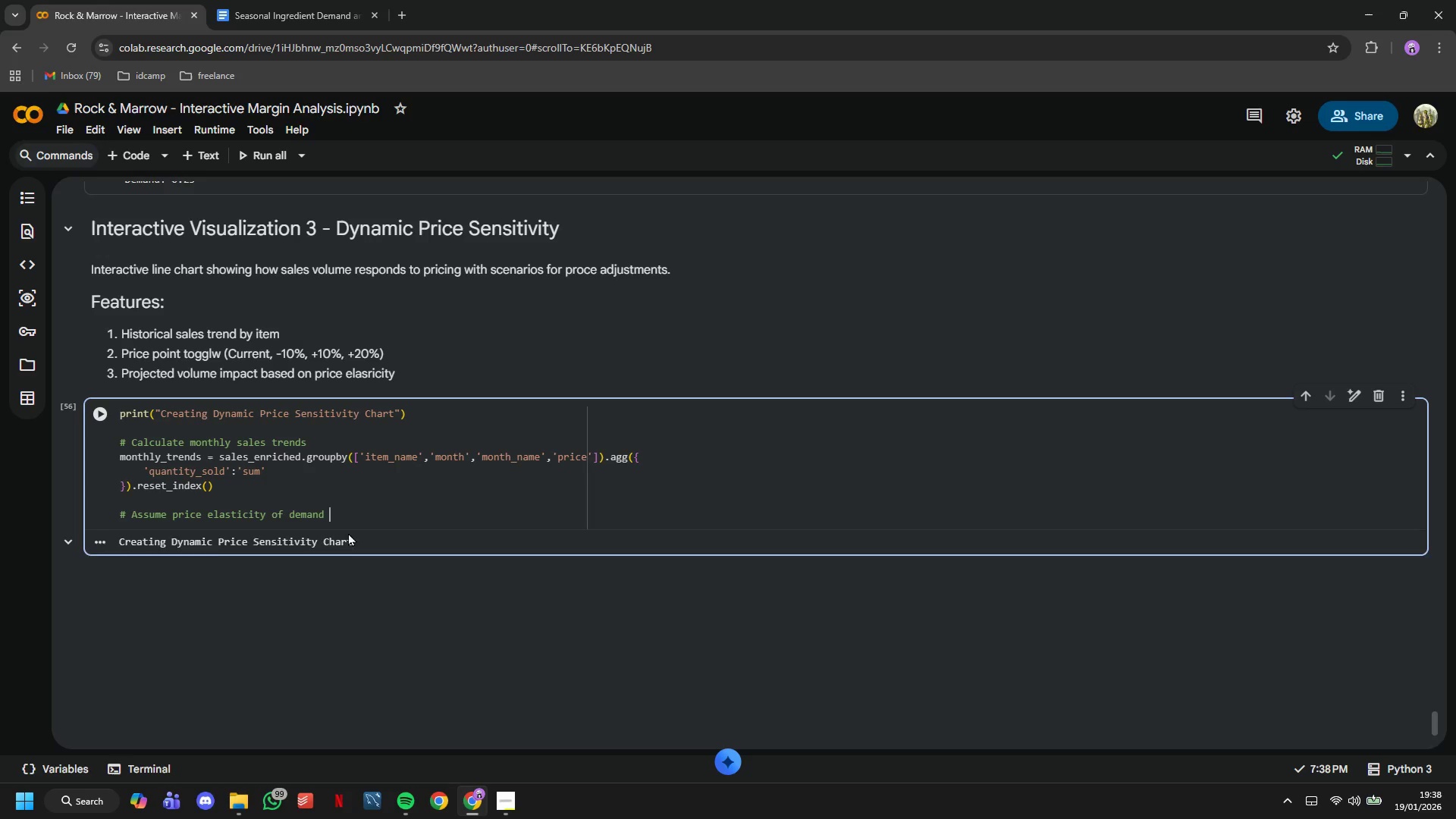 
key(Enter)
 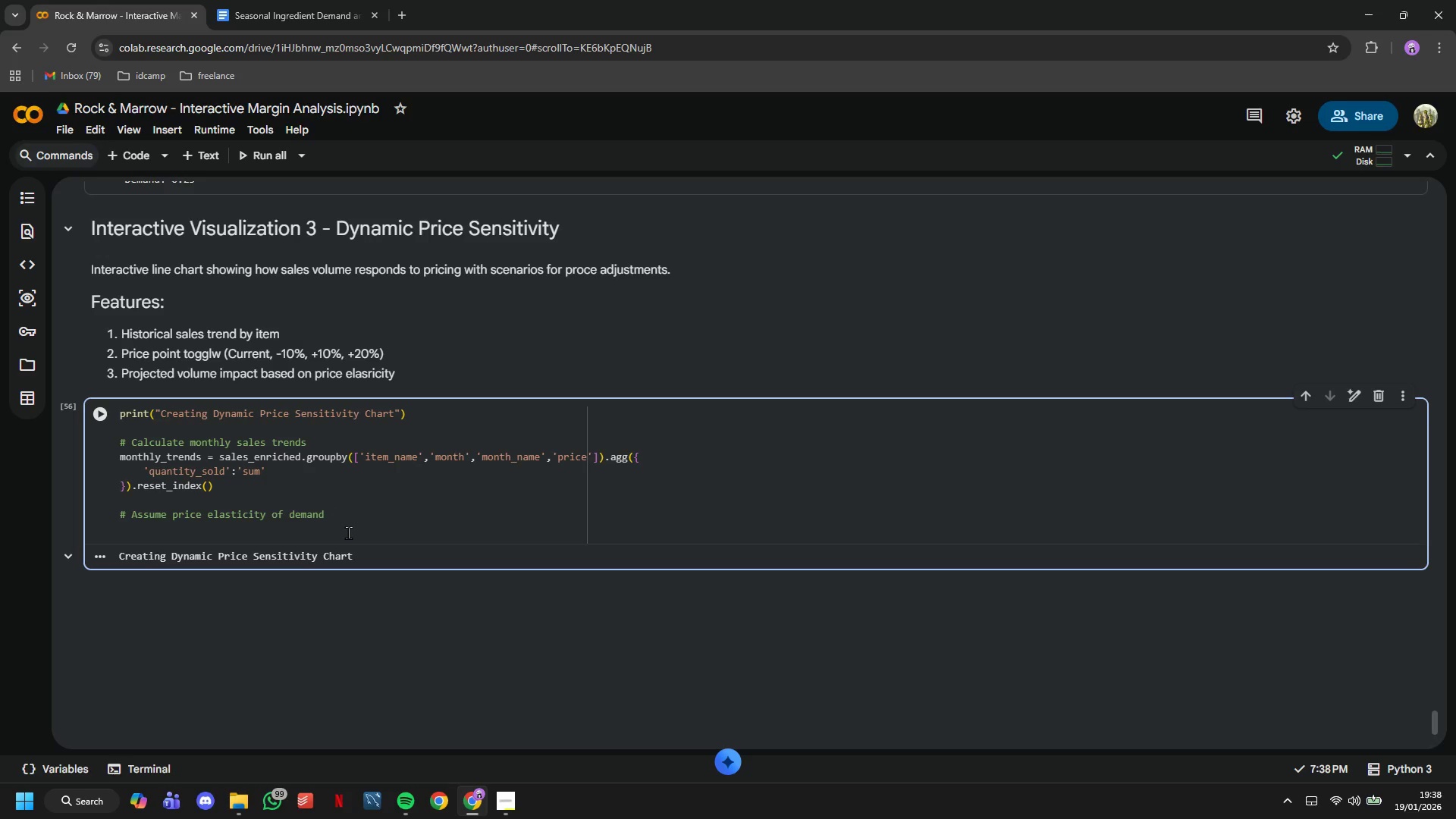 
scroll: coordinate [348, 532], scroll_direction: up, amount: 1.0
 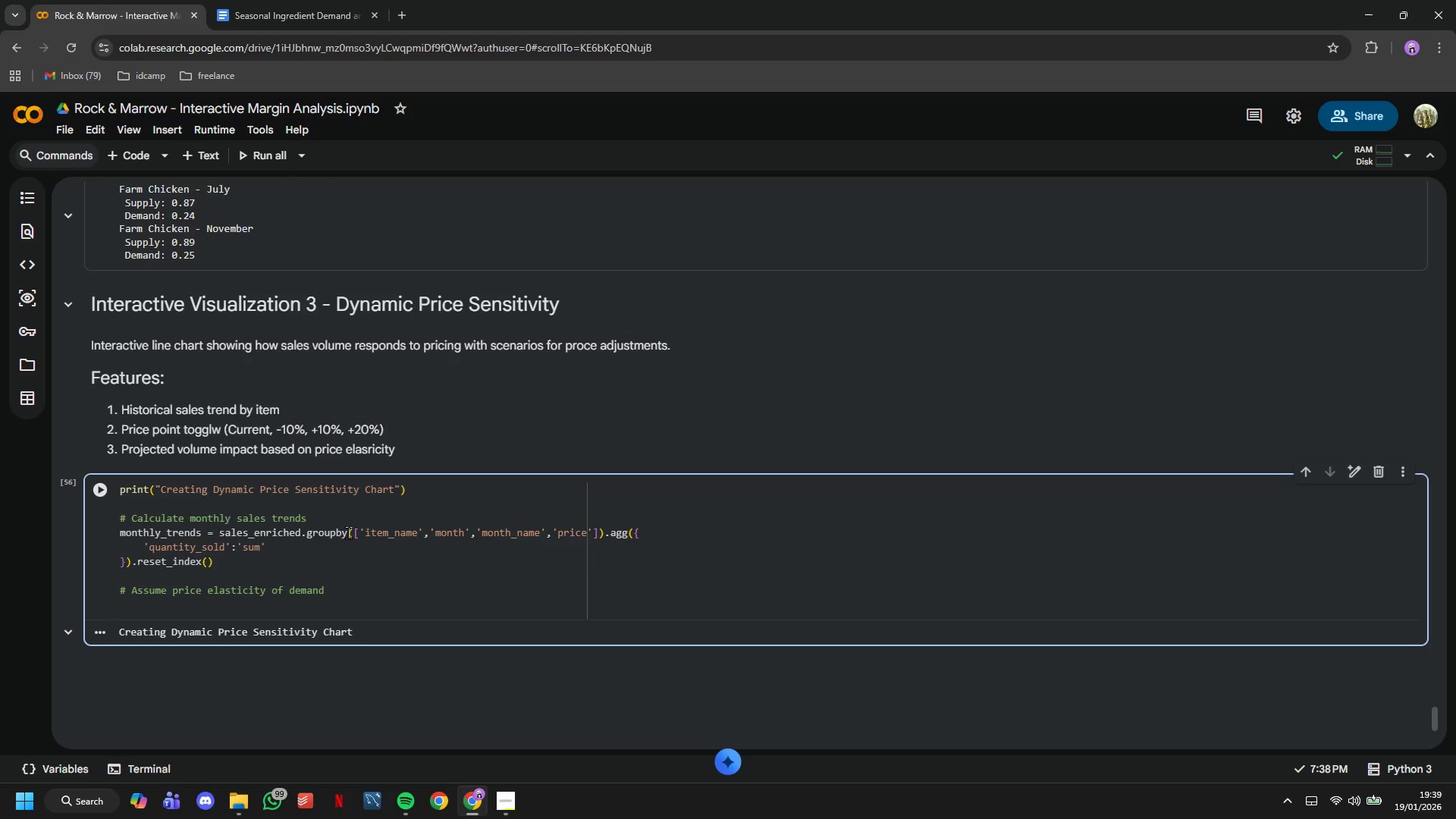 
scroll: coordinate [348, 532], scroll_direction: down, amount: 1.0
 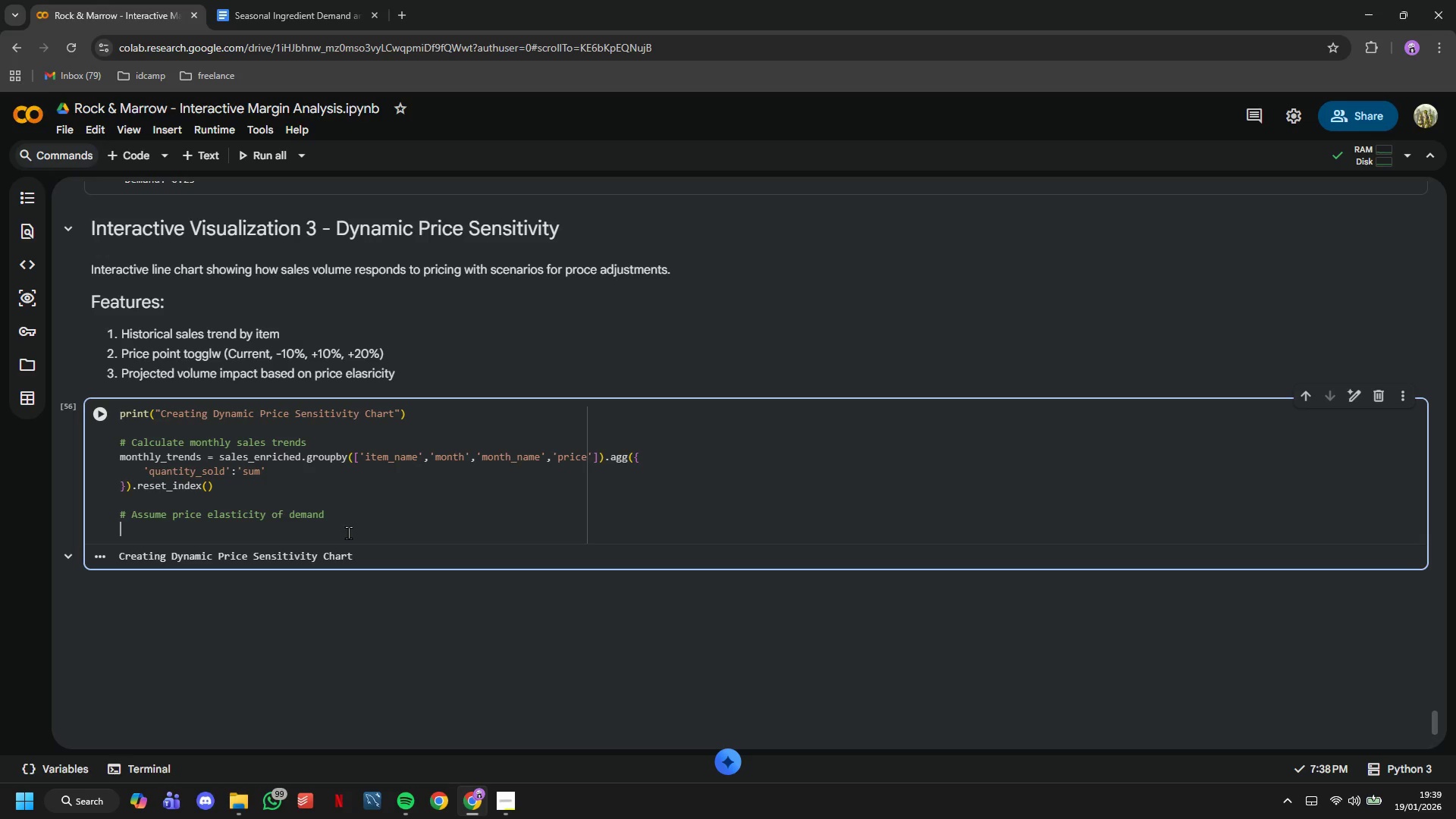 
wait(21.54)
 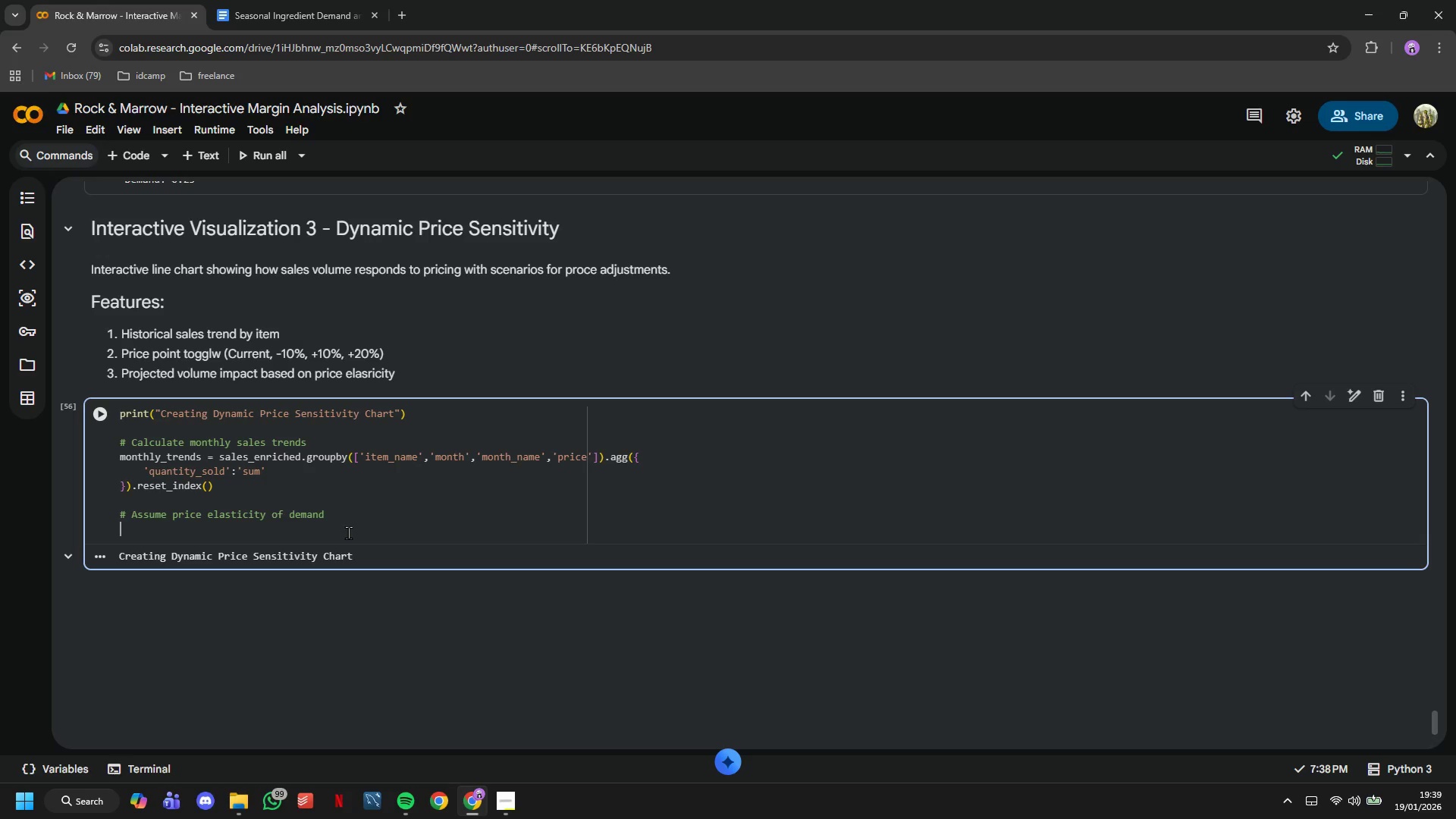 
double_click([380, 513])
 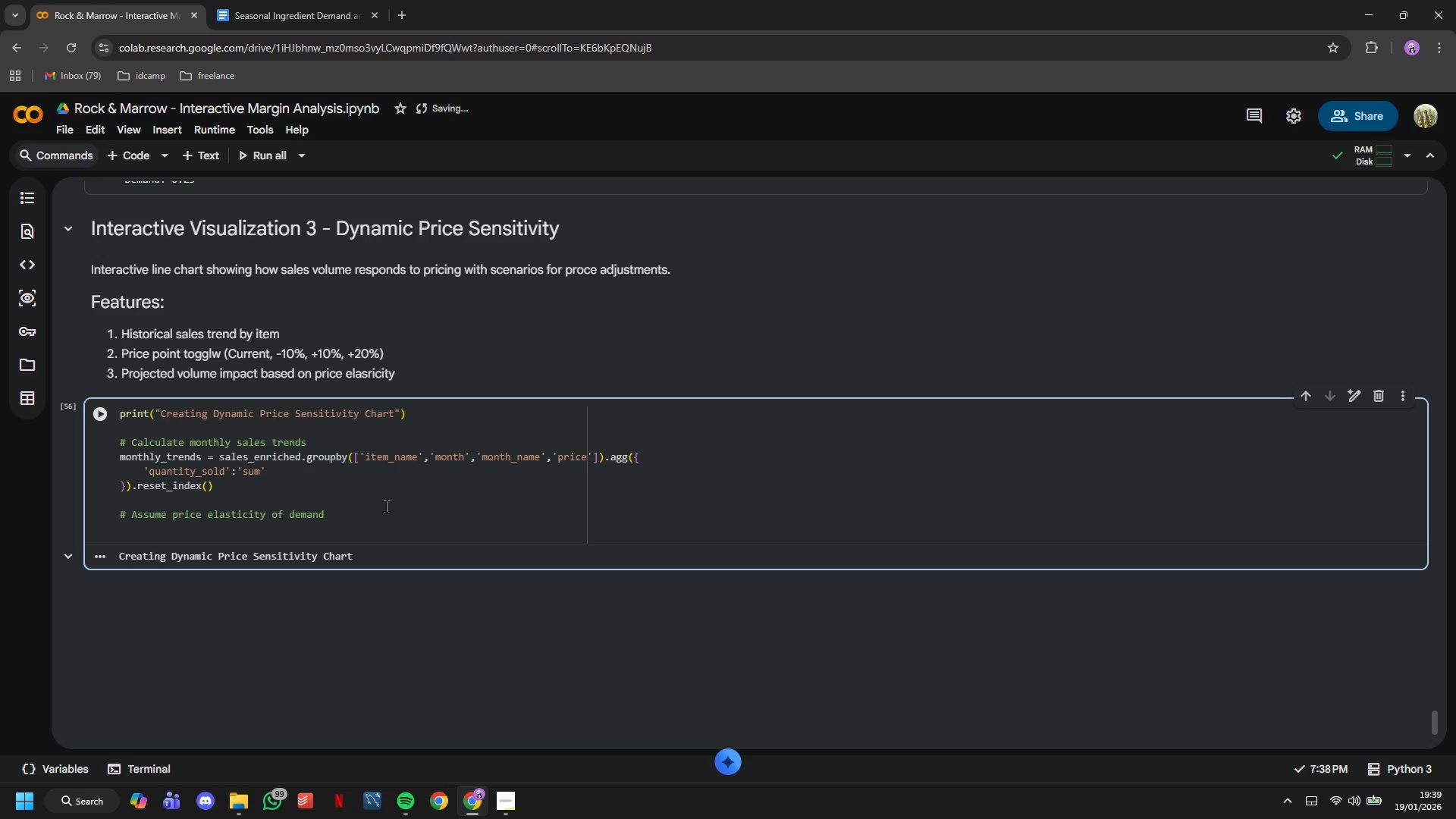 
type(= -0.8 (typical for restaurants)
 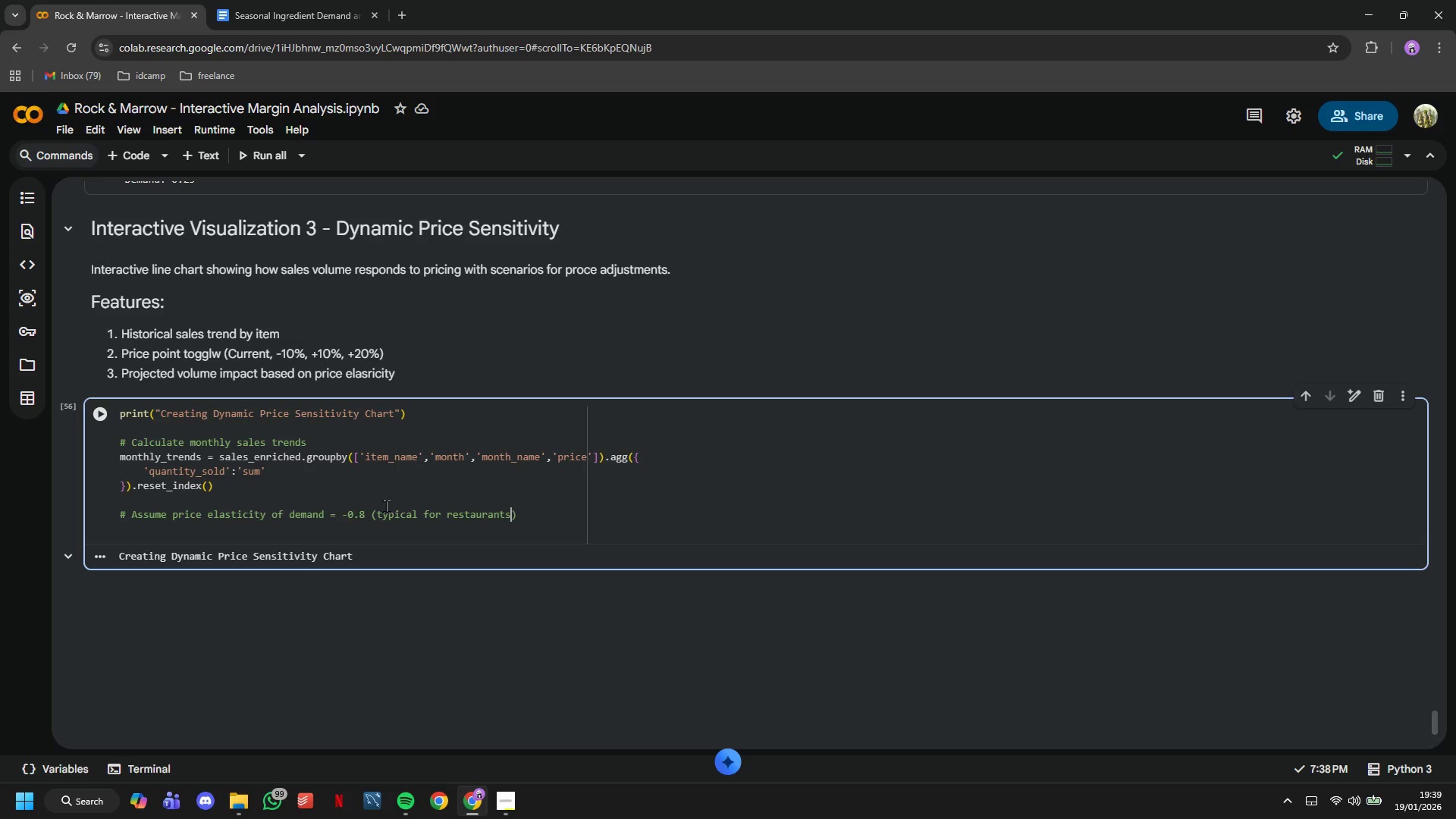 
wait(7.0)
 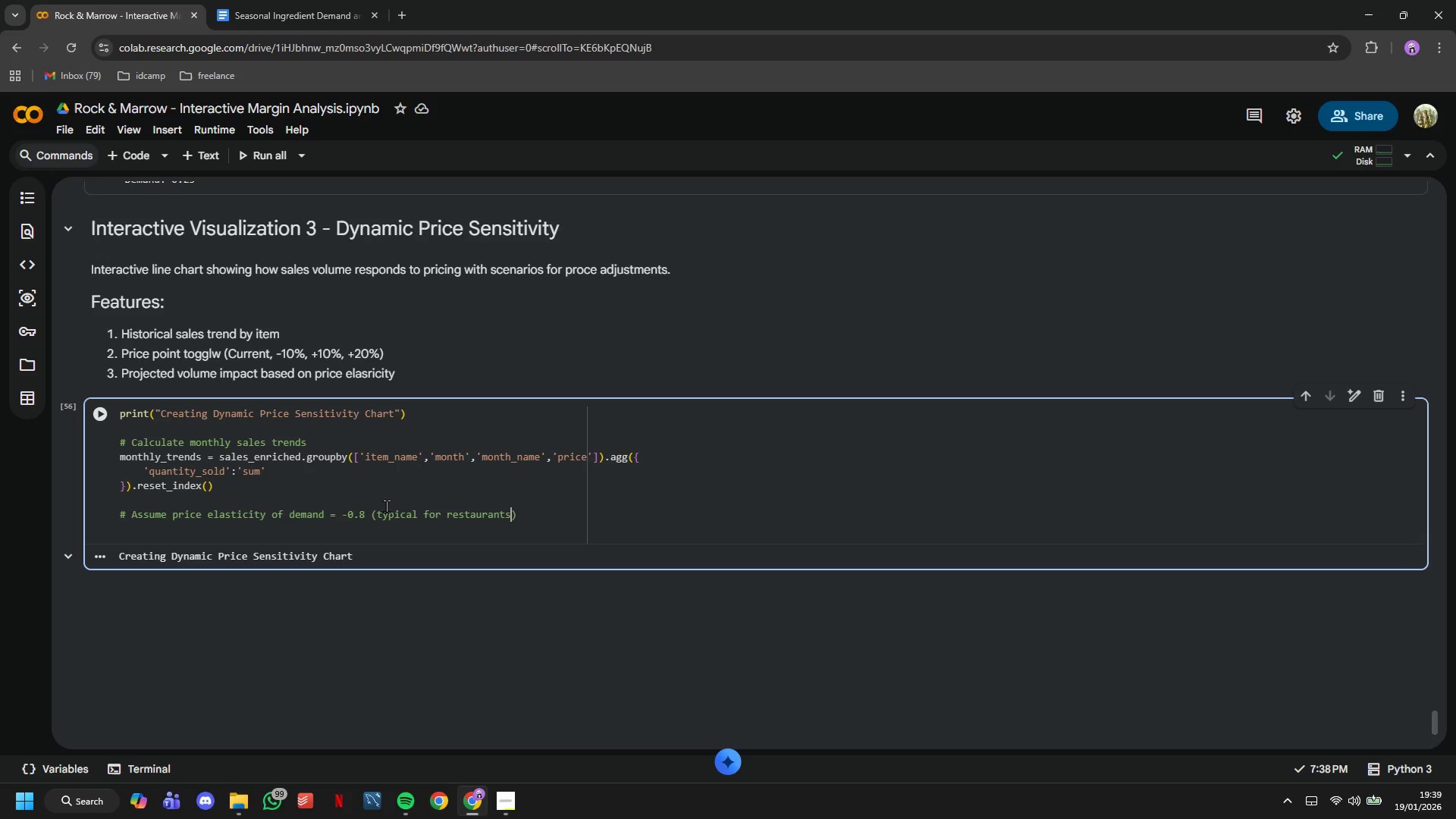 
key(ArrowRight)
 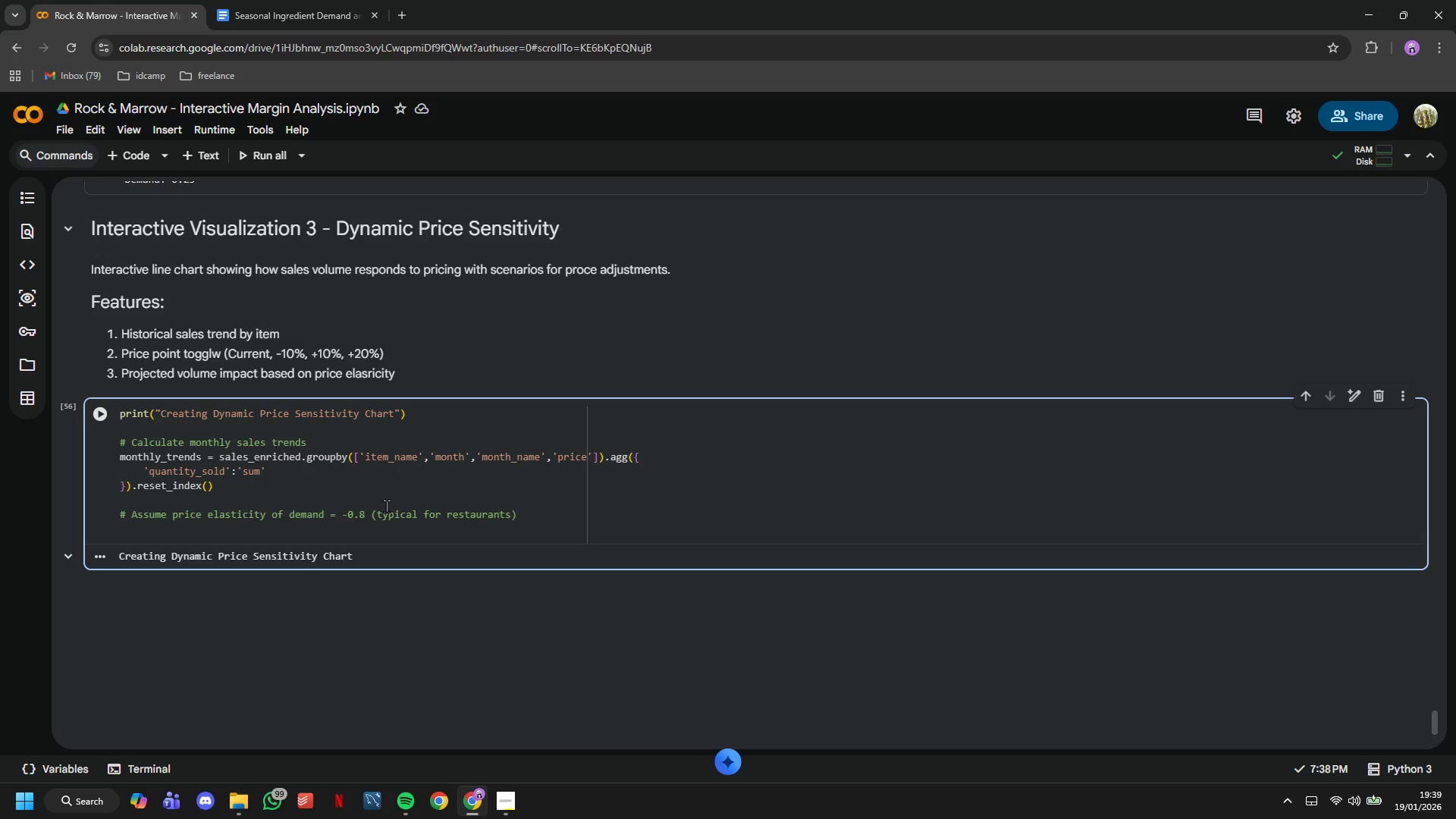 
key(Enter)
 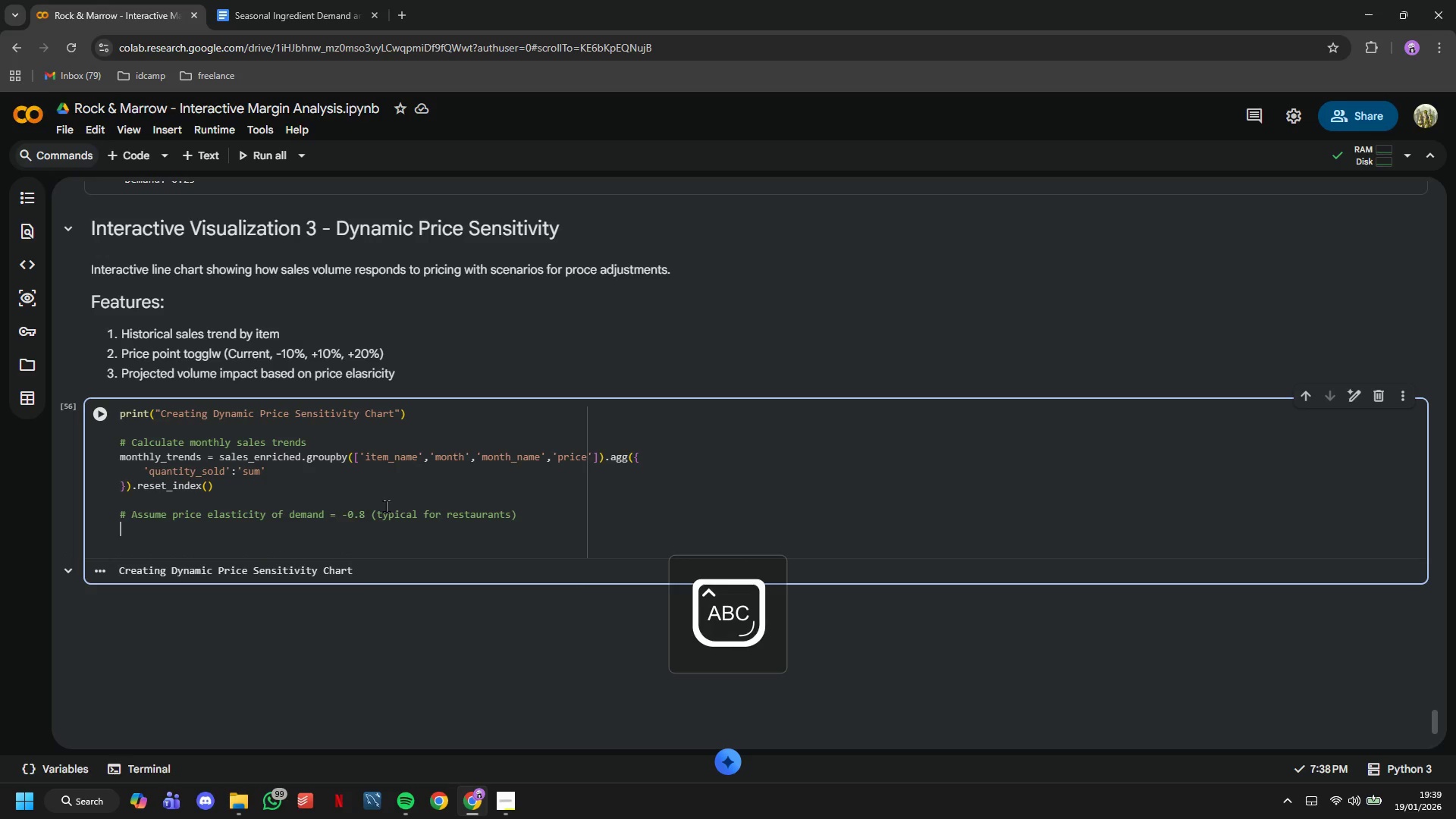 
type(PRICE_ELASTICITY = -0.8)
 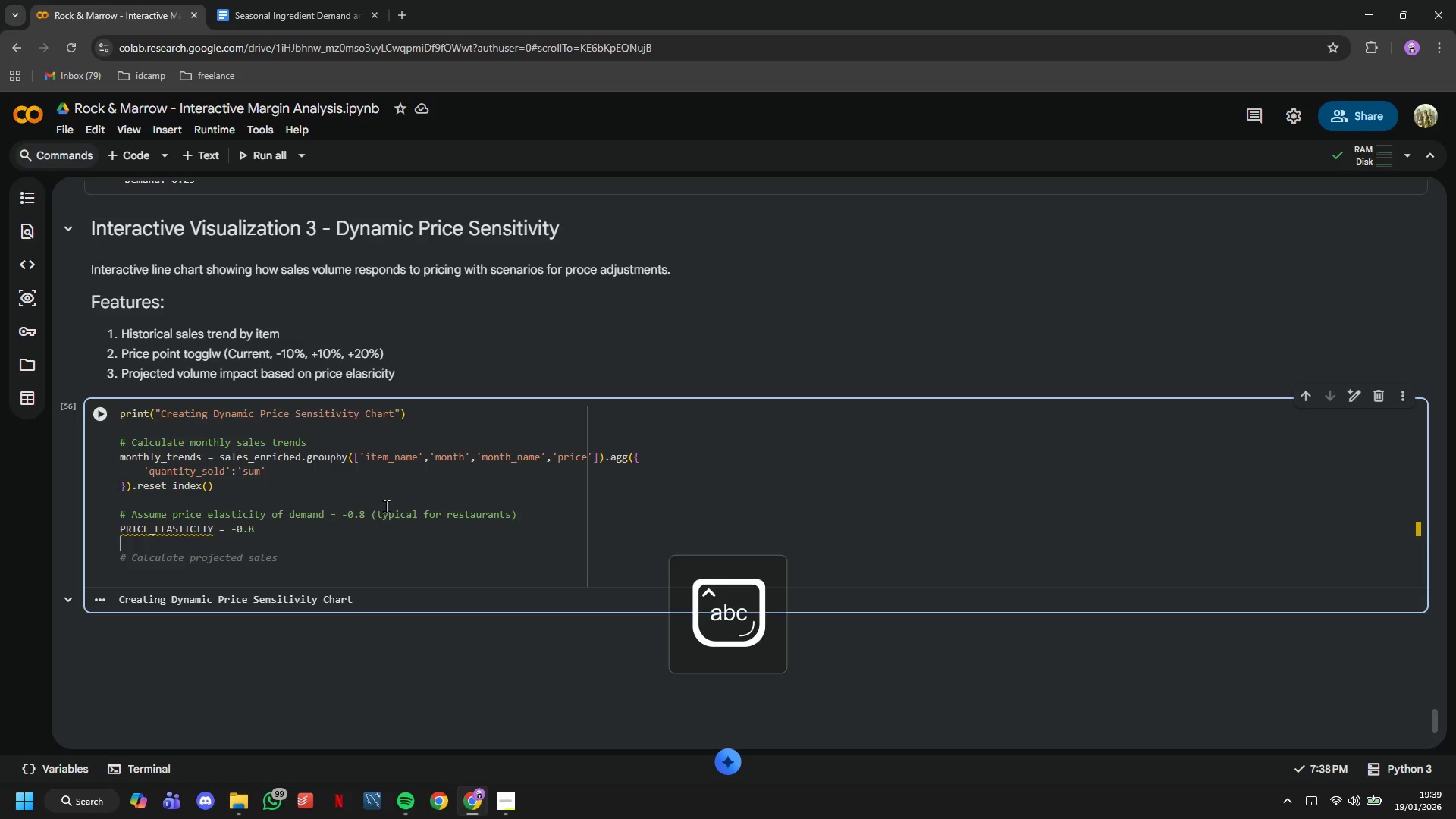 
 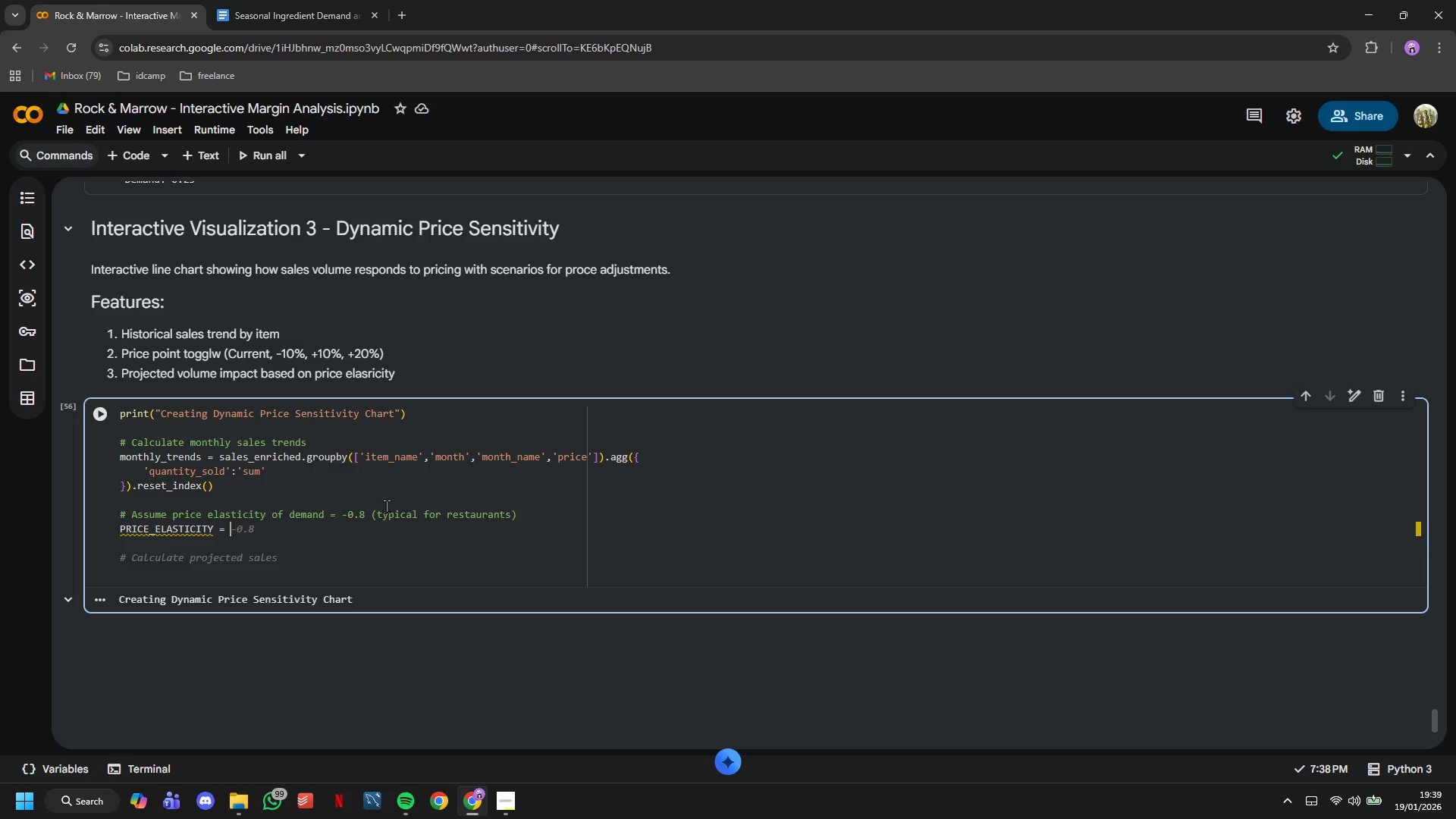 
key(Enter)
 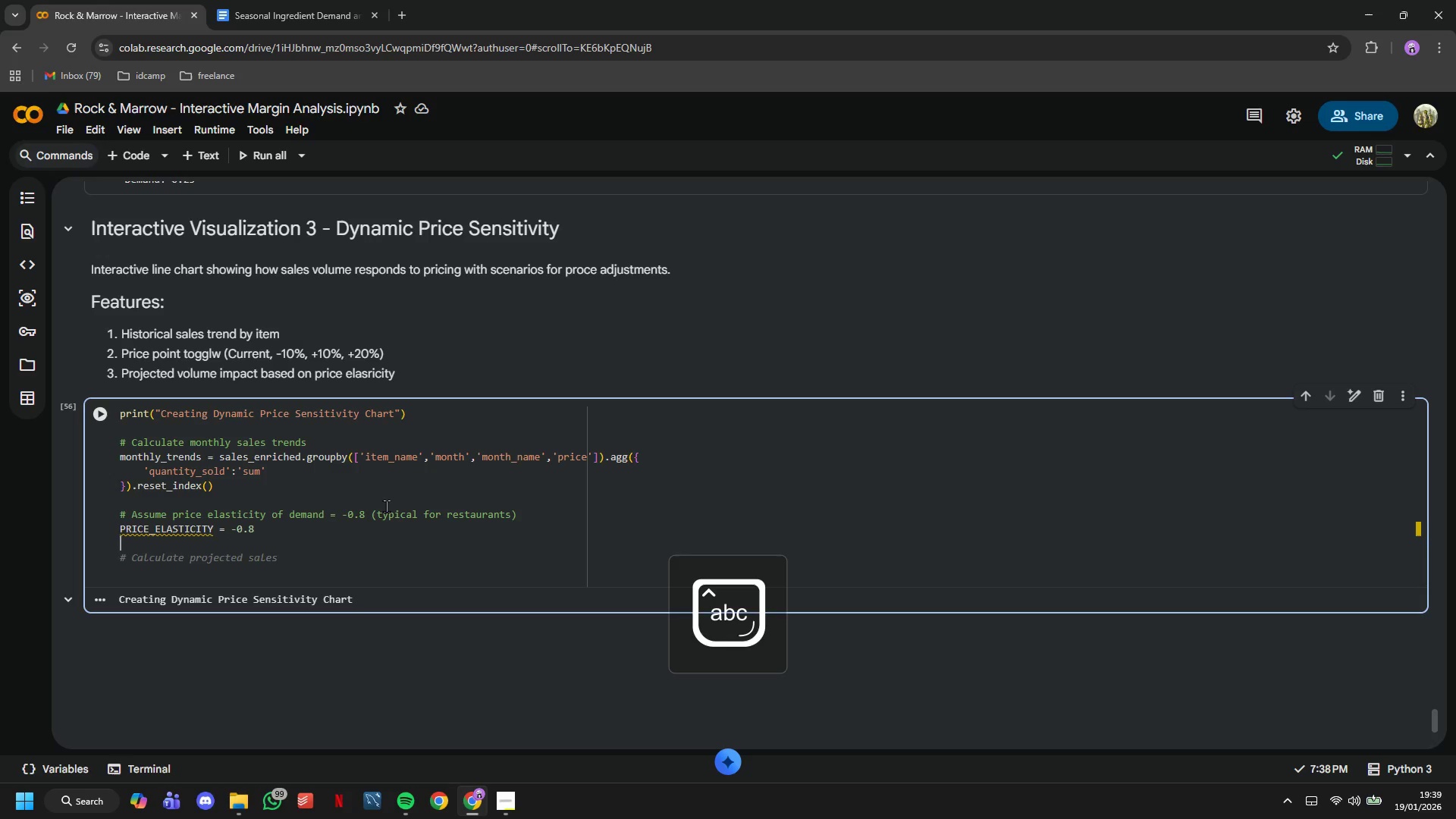 
key(Enter)
 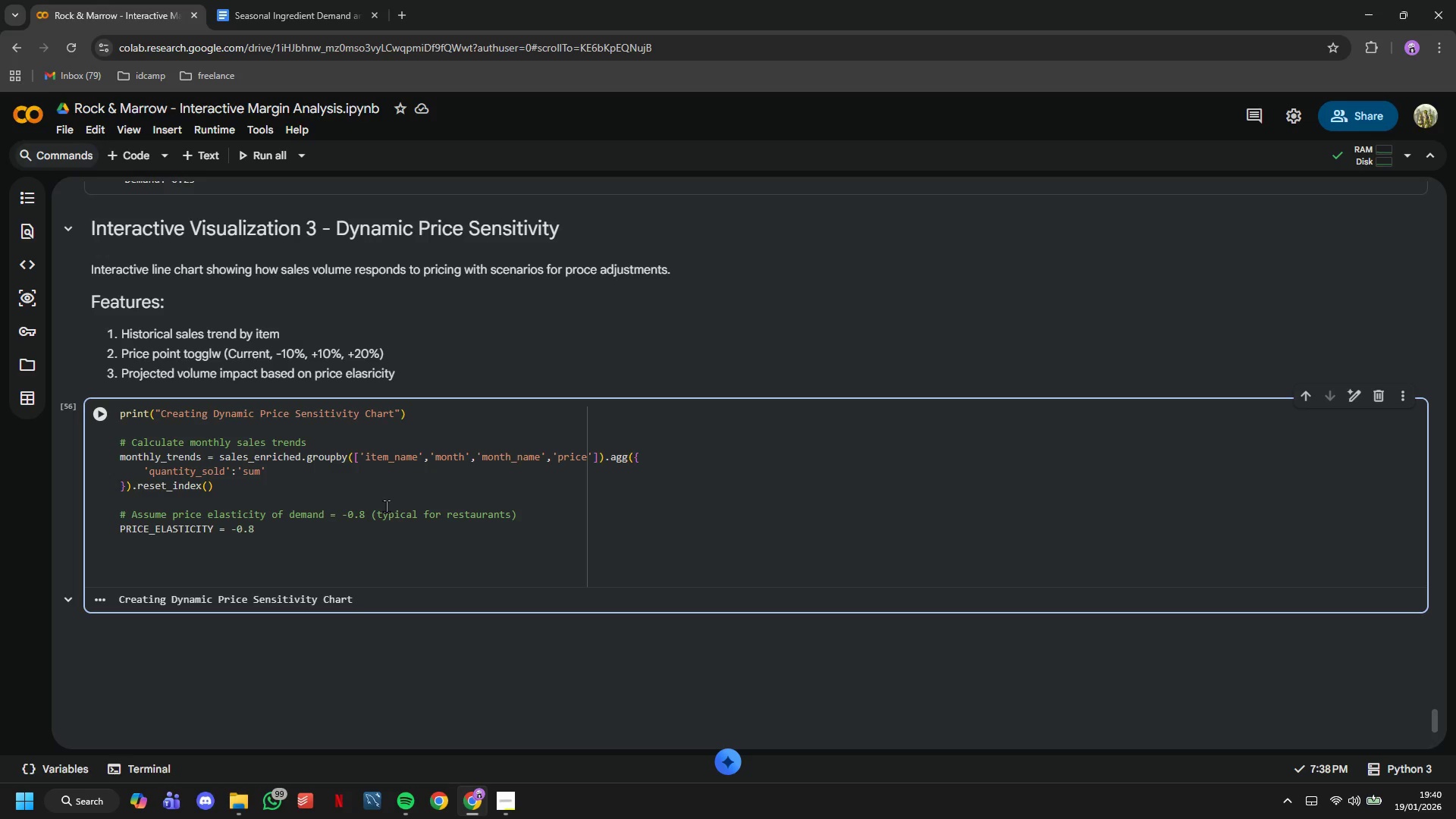 
wait(11.52)
 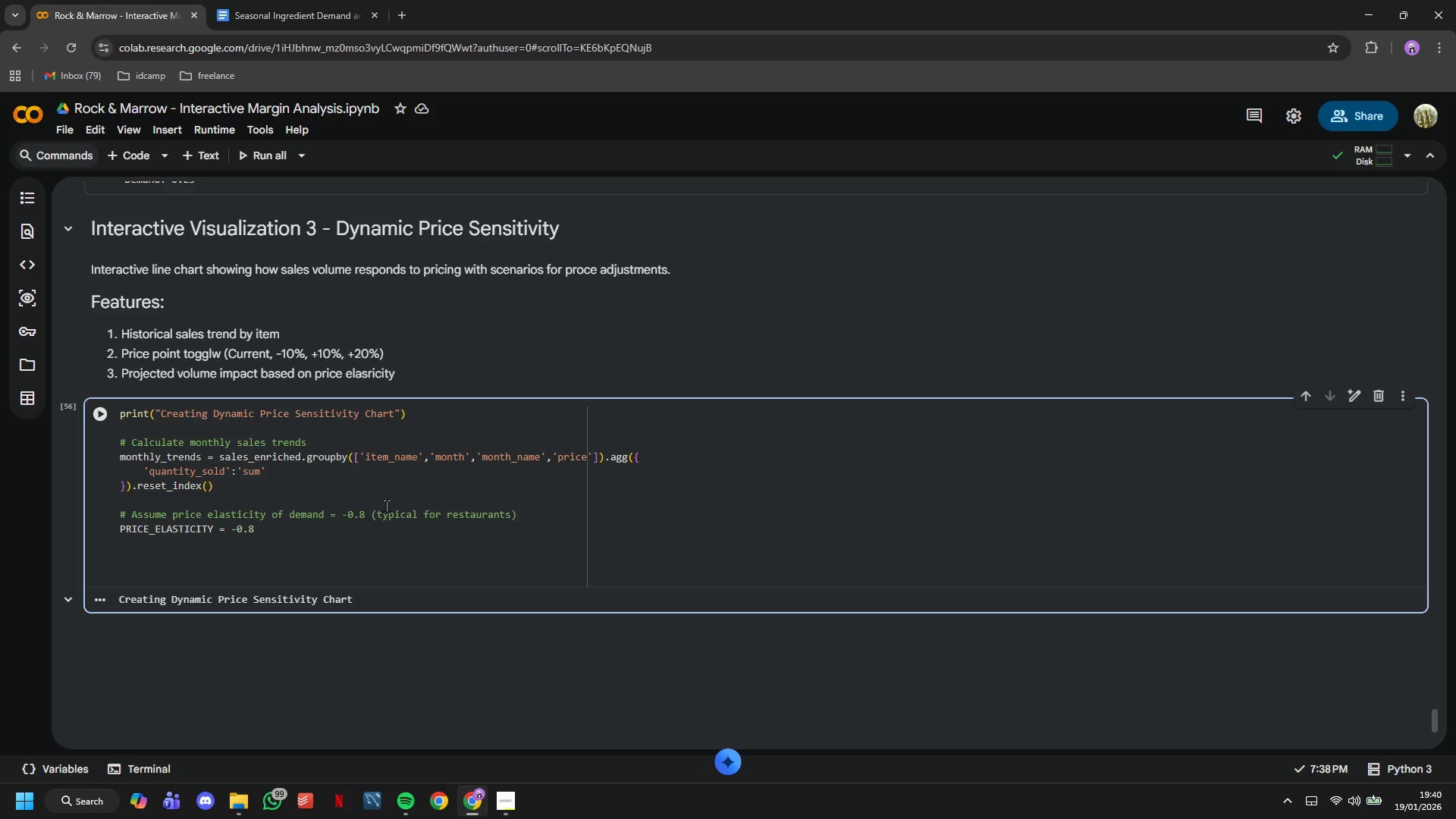 
key(Backspace)
 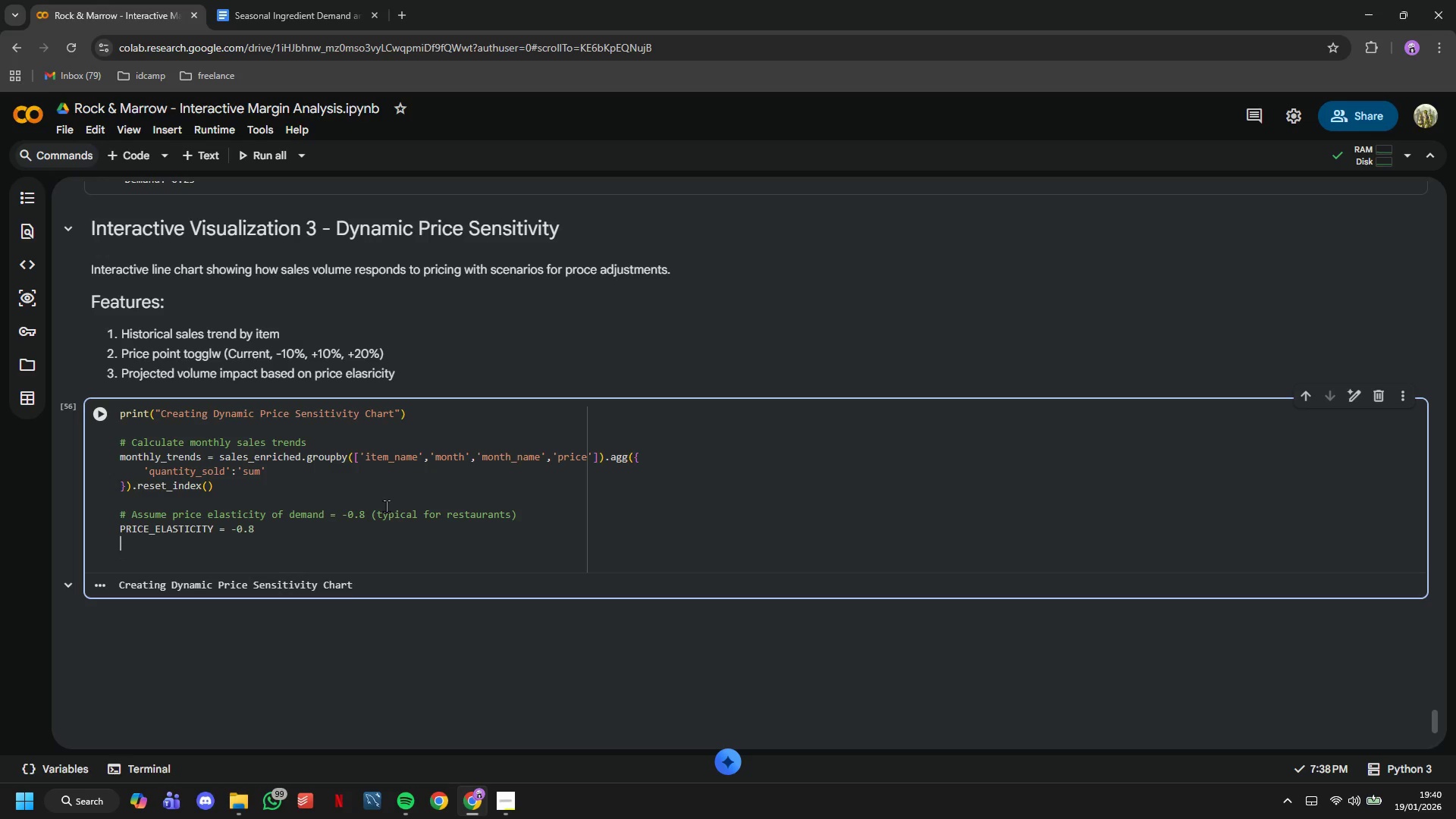 
key(D)
 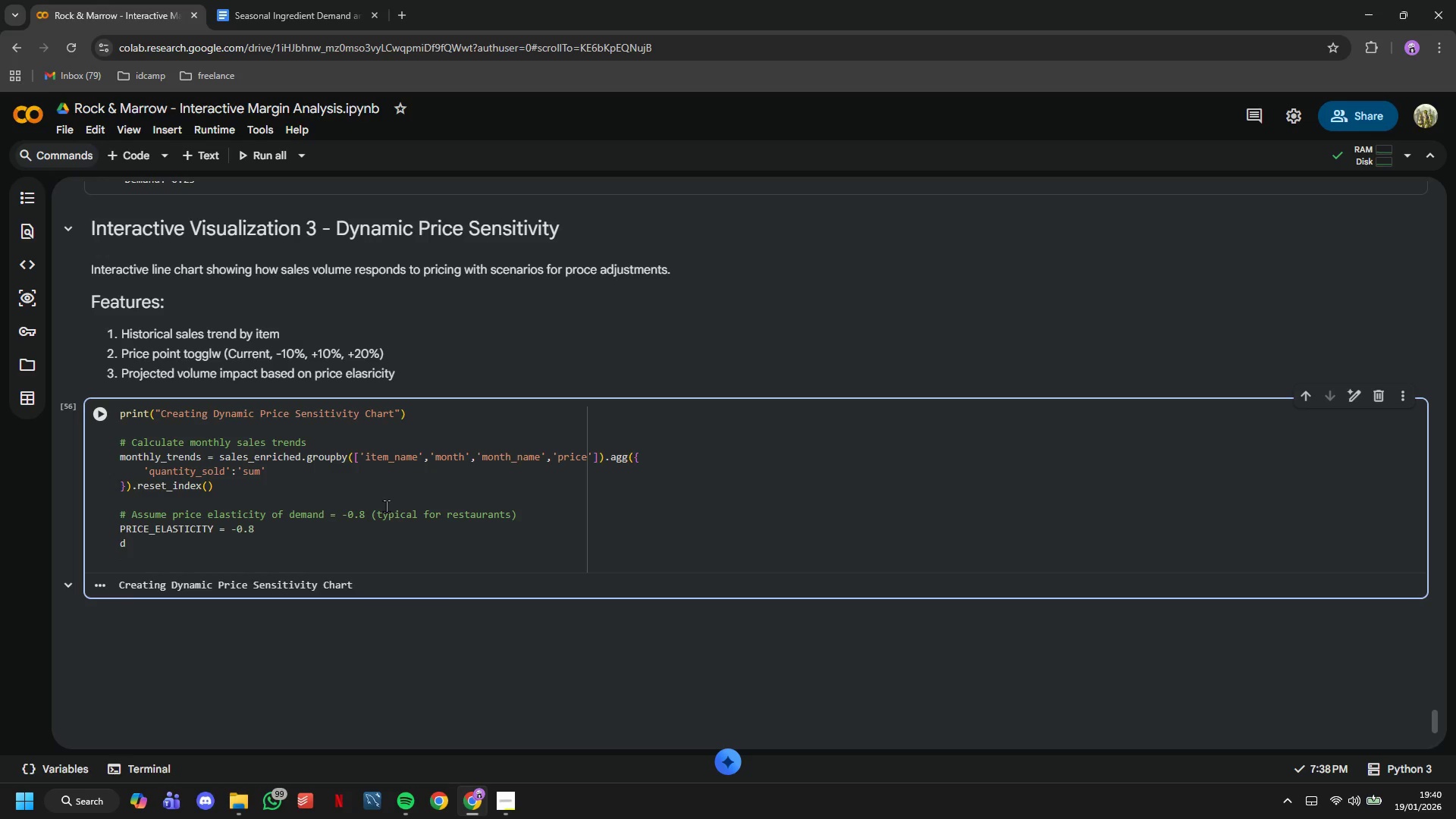 
key(Backslash)
 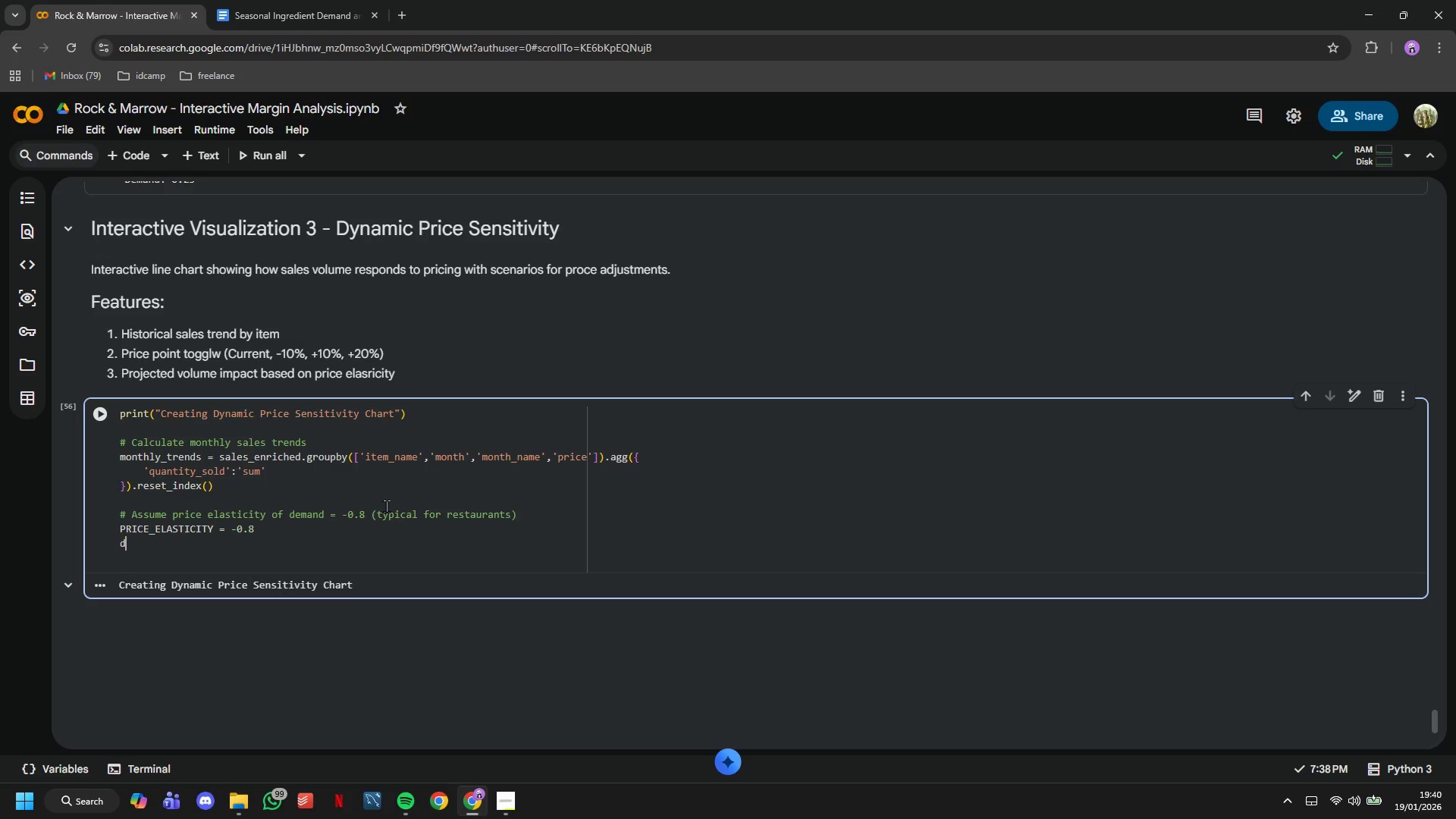 
key(Backspace)
 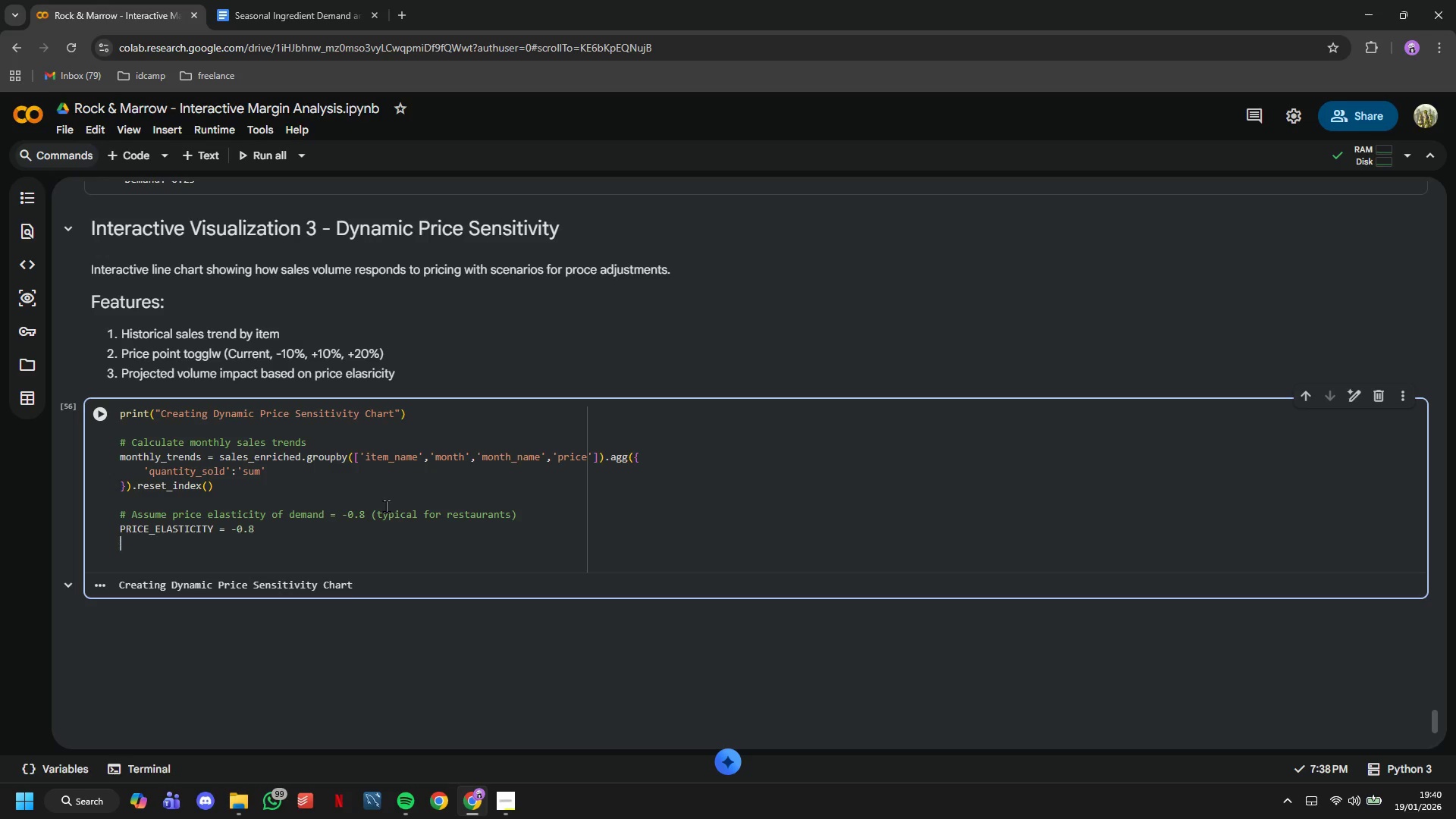 
key(Backspace)
 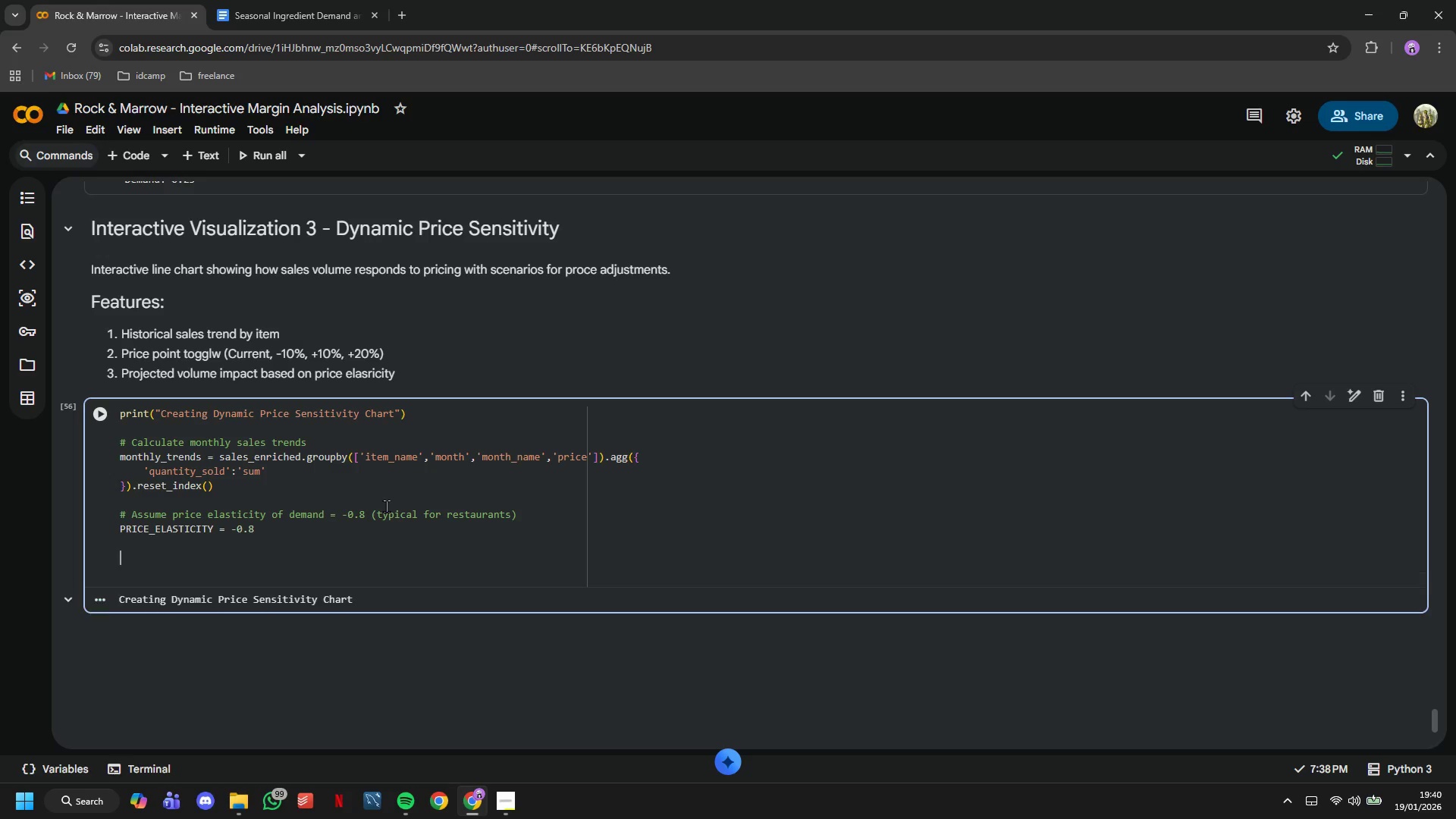 
key(Enter)
 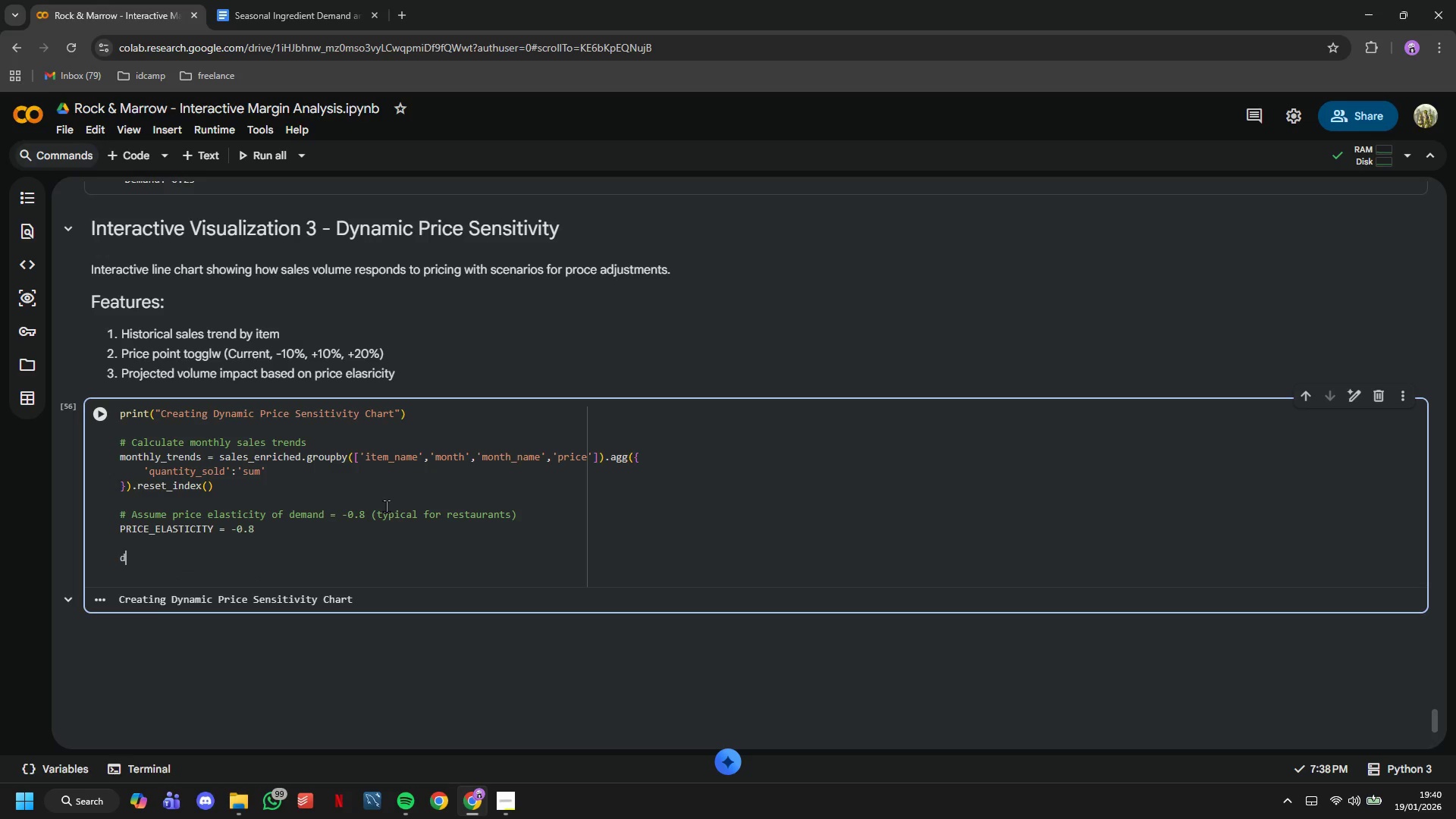 
type(def calculayte)
key(Backspace)
key(Backspace)
key(Backspace)
type(te_volume_change(price_change_pct, elasi)
key(Backspace)
type(tic)
key(Tab)
 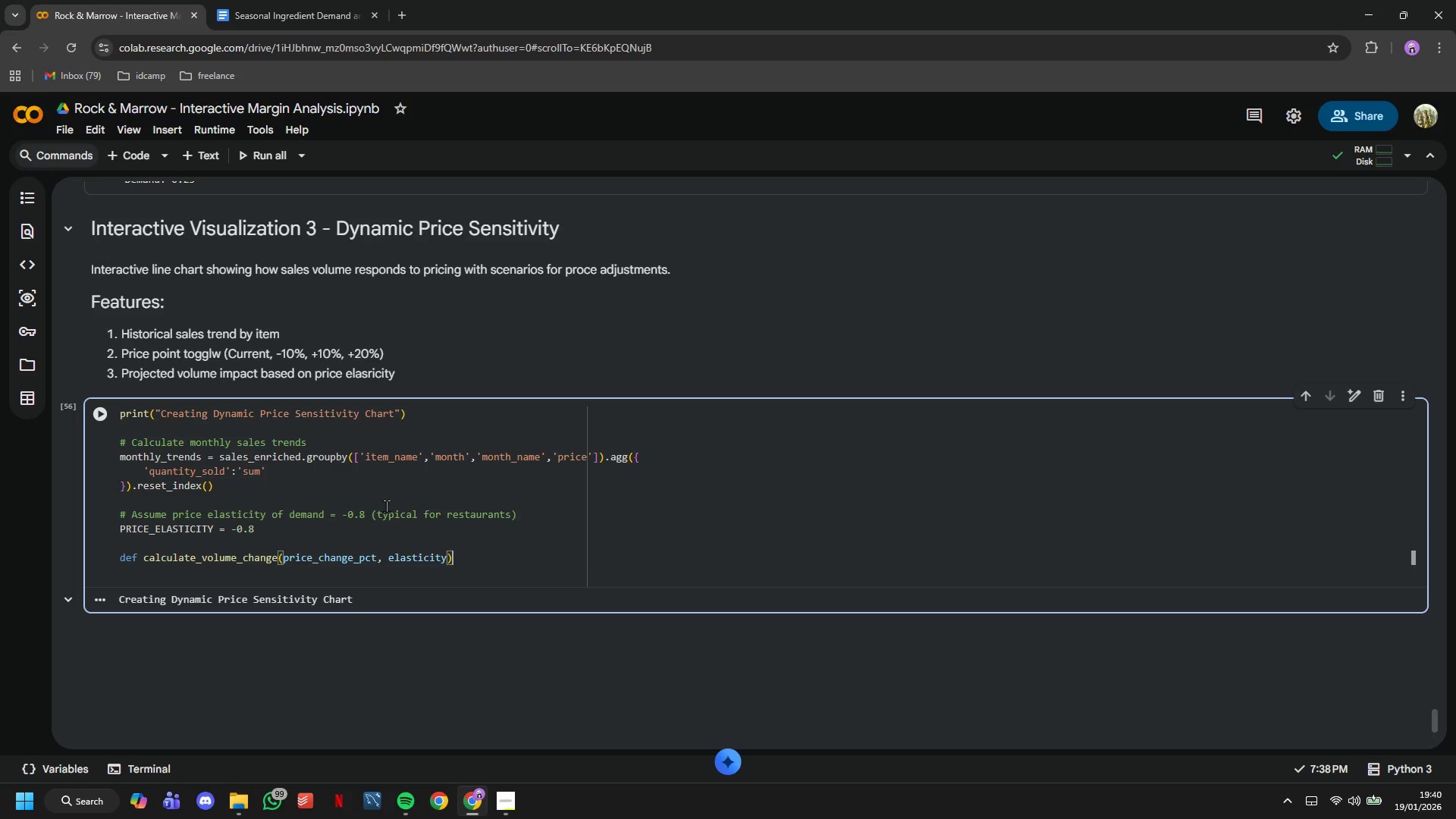 
 